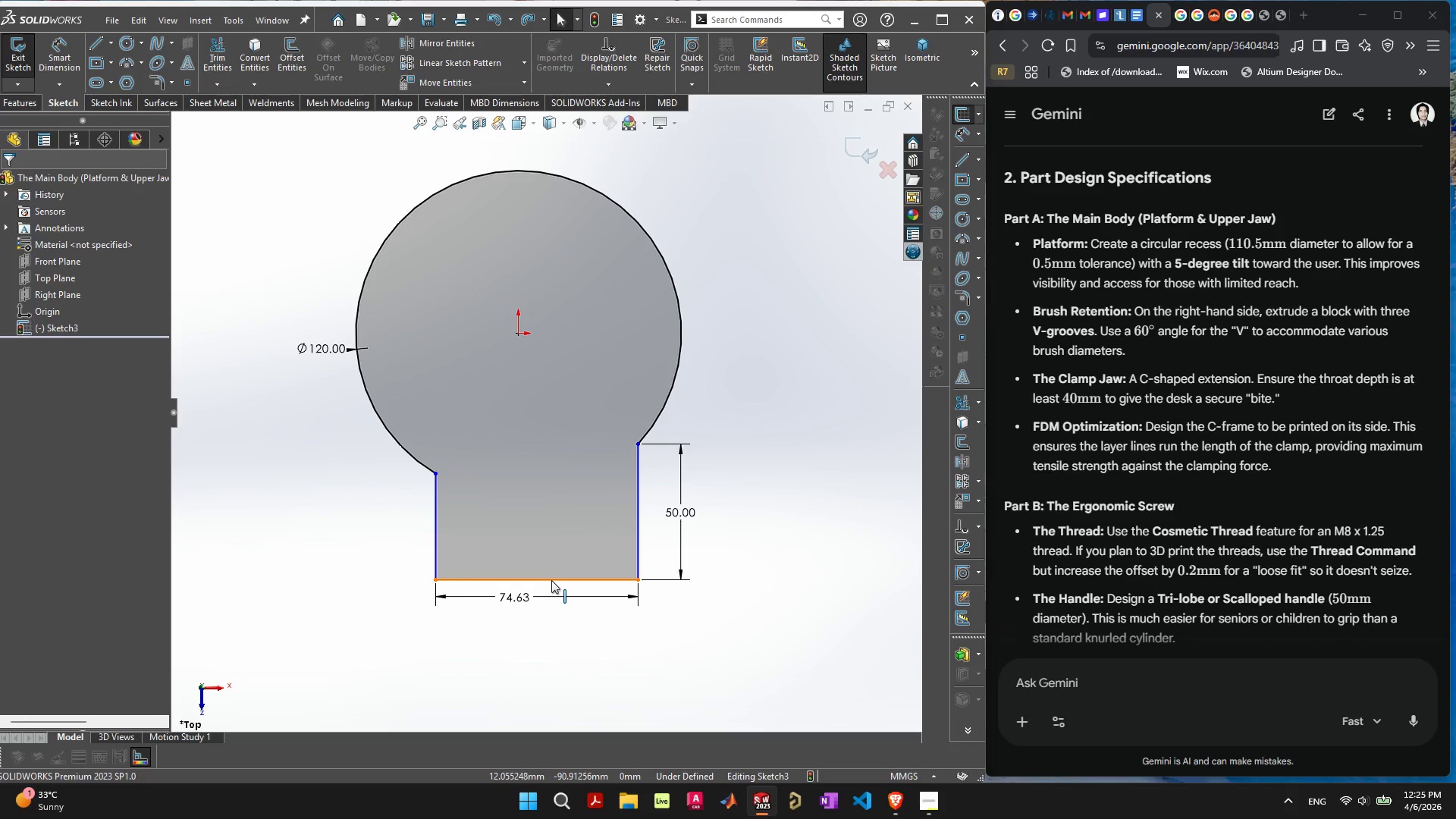 
left_click([538, 580])
 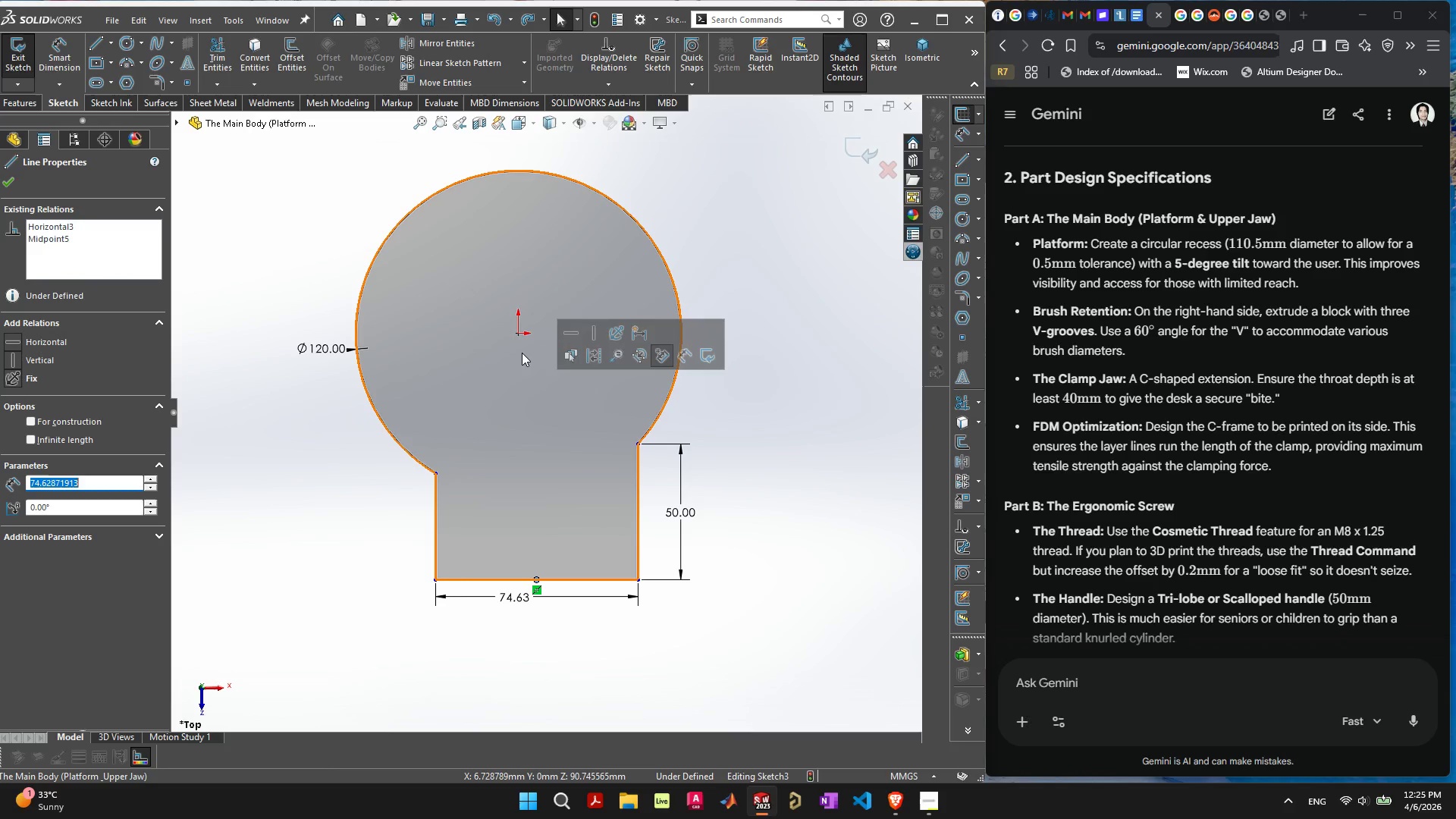 
hold_key(key=ControlLeft, duration=0.61)
left_click([517, 335])
 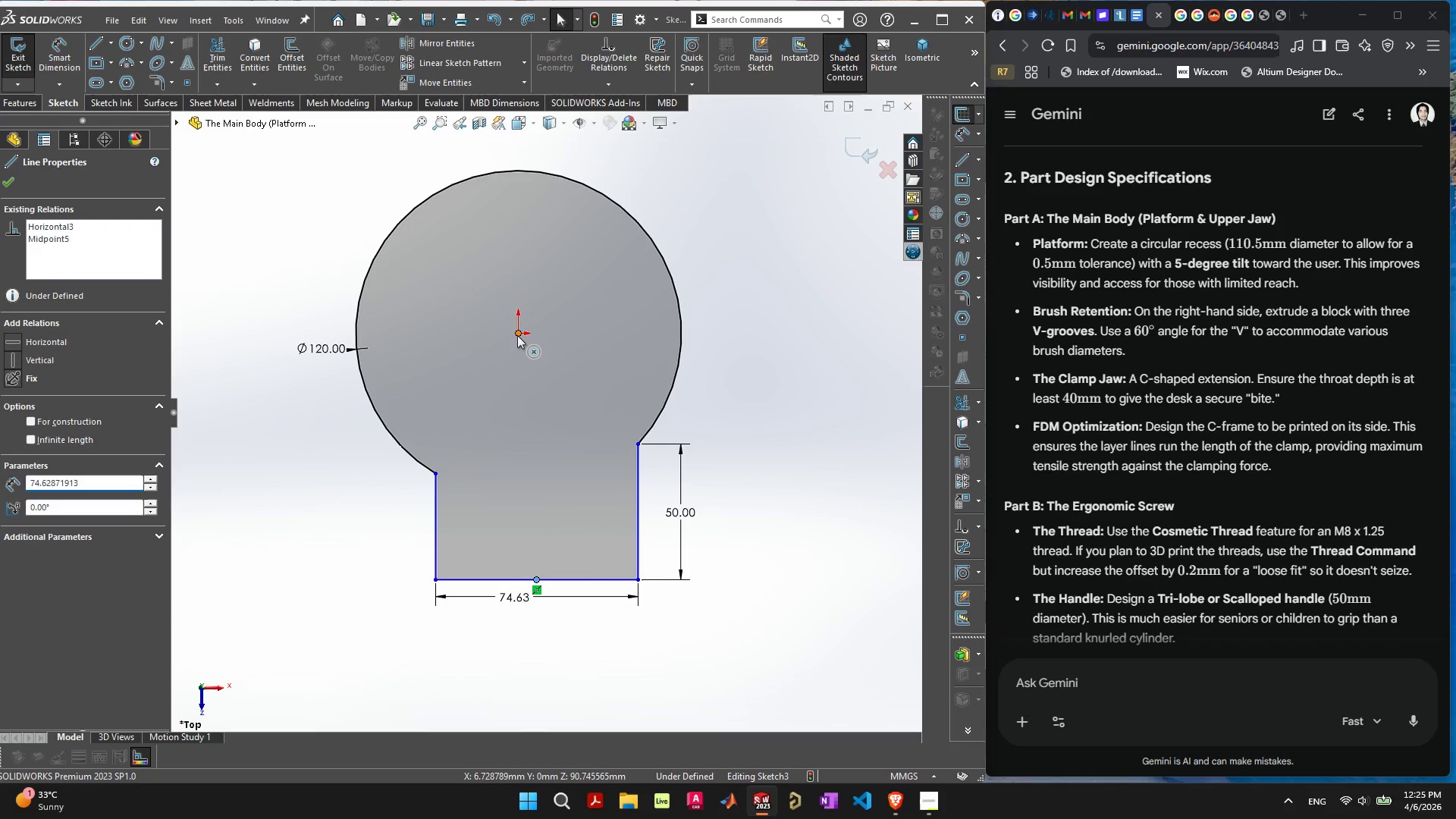 
left_click([591, 269])
 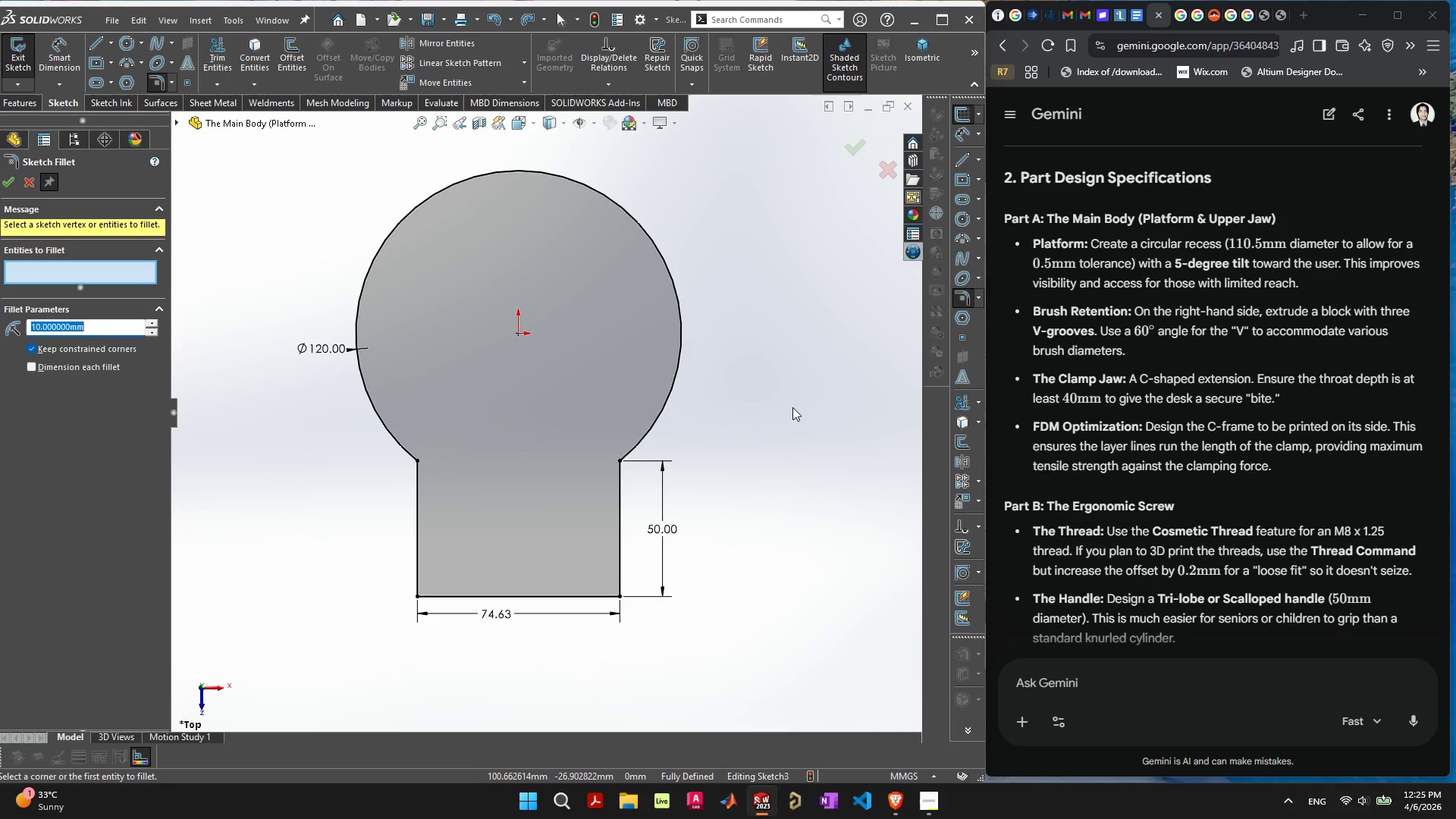 
wait(7.42)
 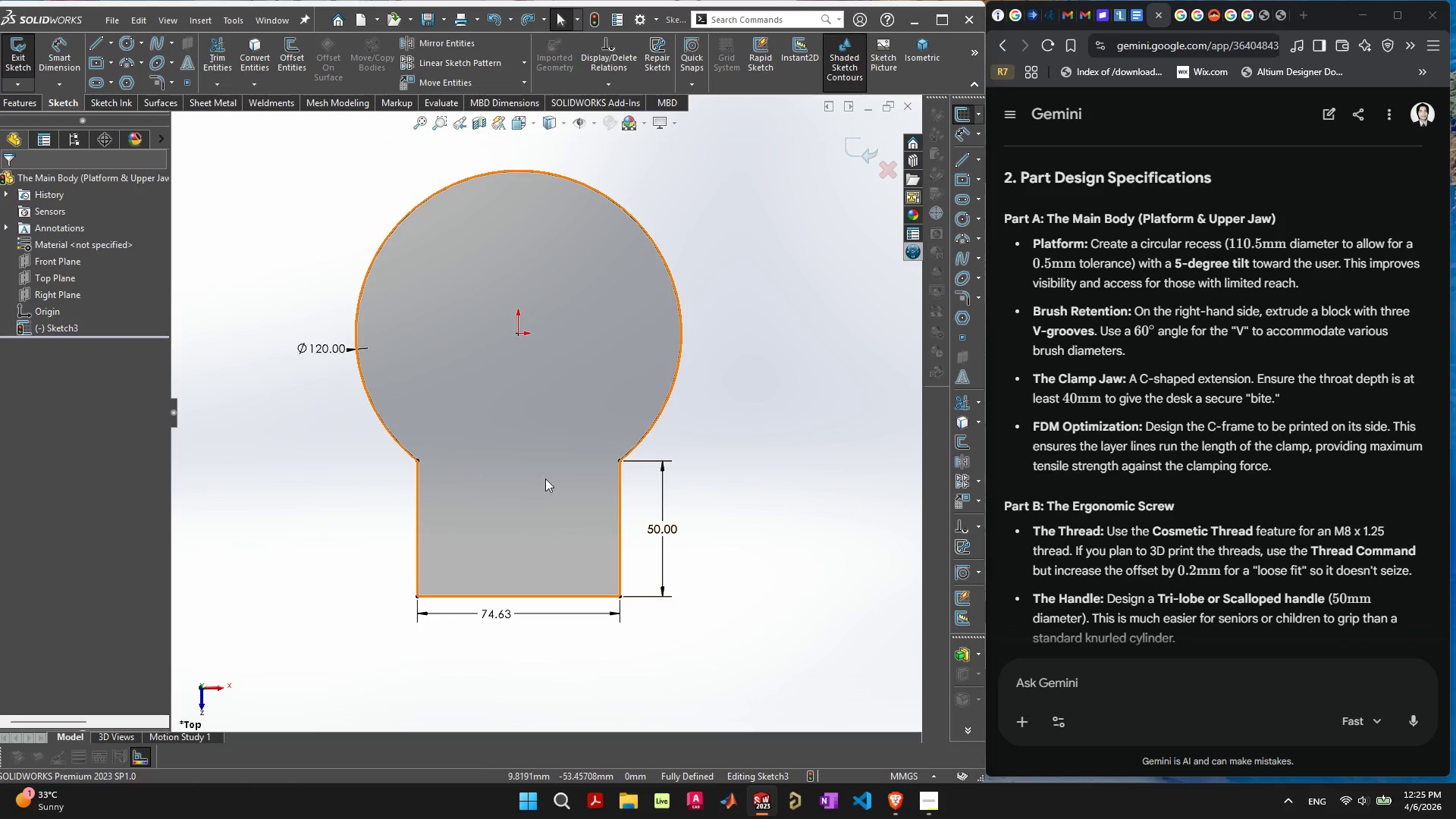 
left_click_drag(start_coordinate=[516, 336], to_coordinate=[458, 387])
 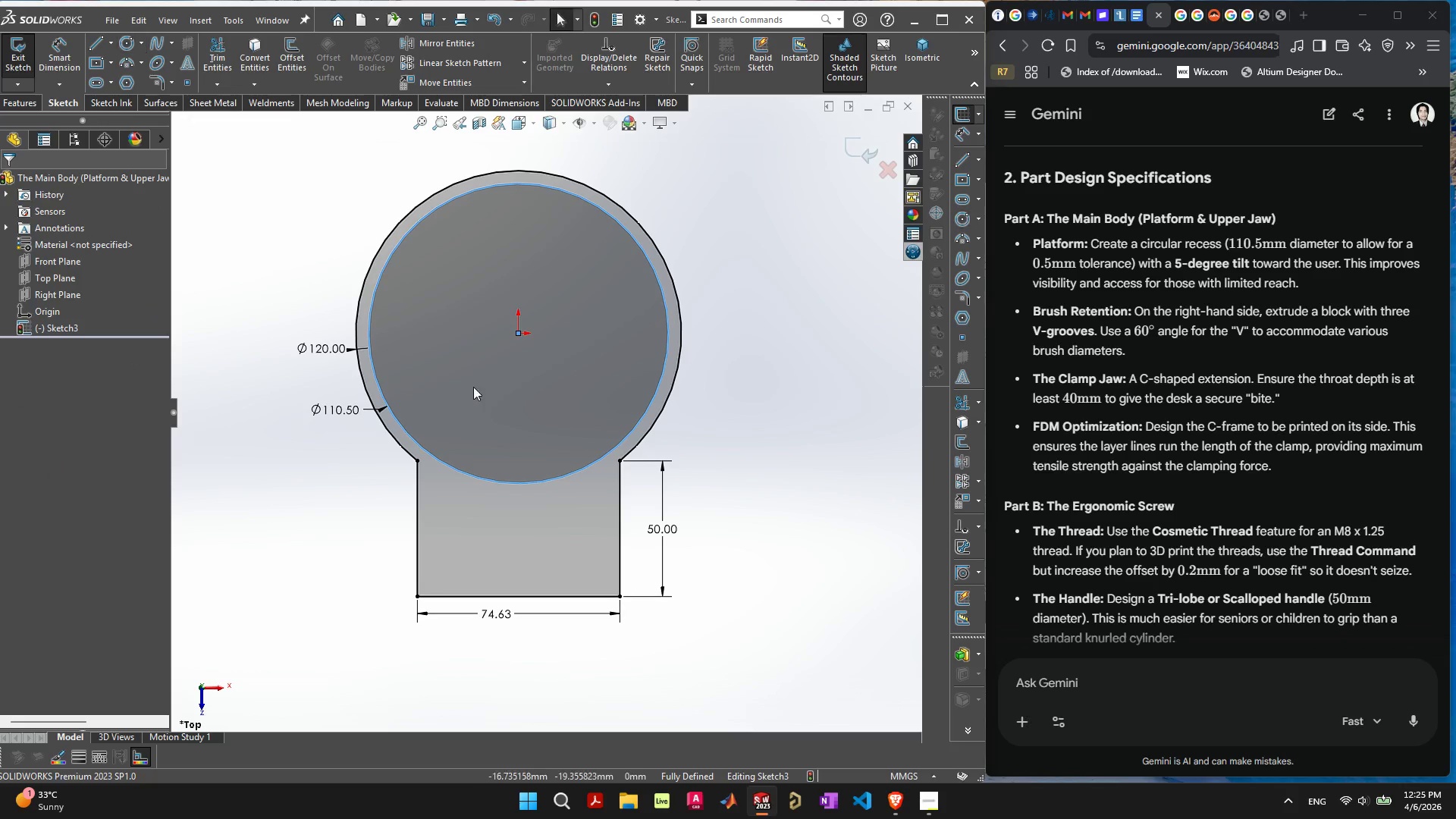 
type(110.5)
 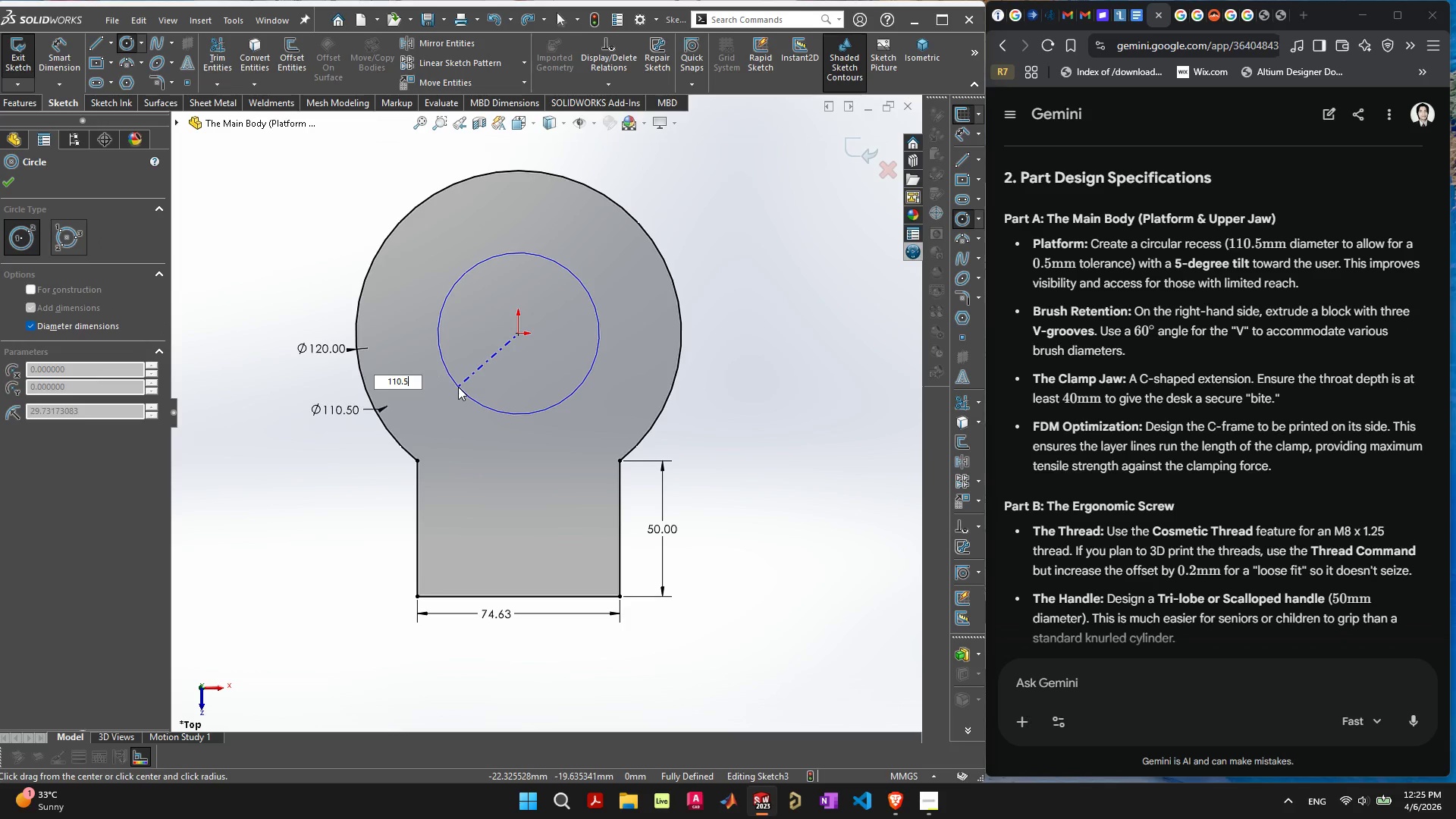 
key(Enter)
 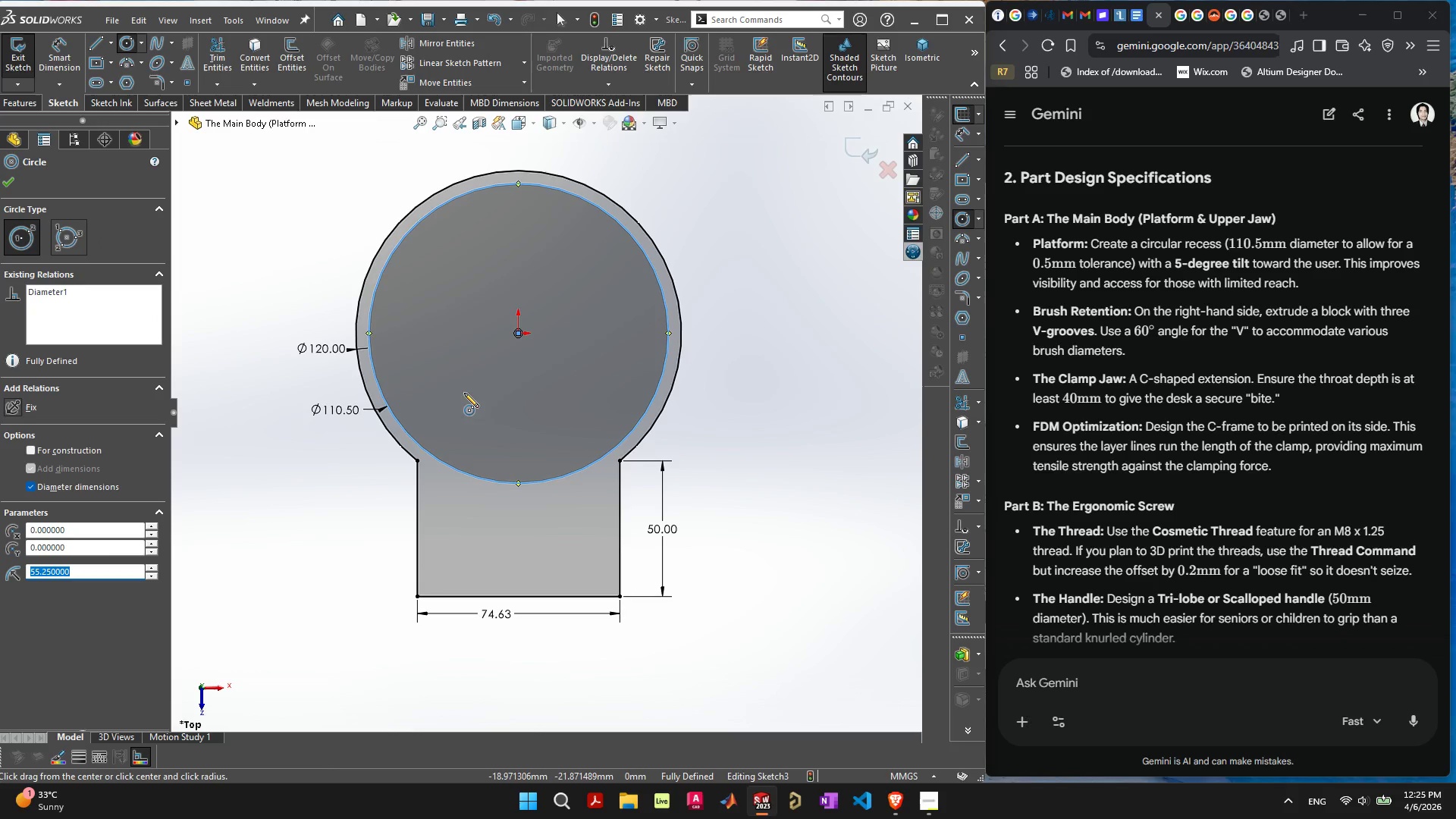 
key(Escape)
 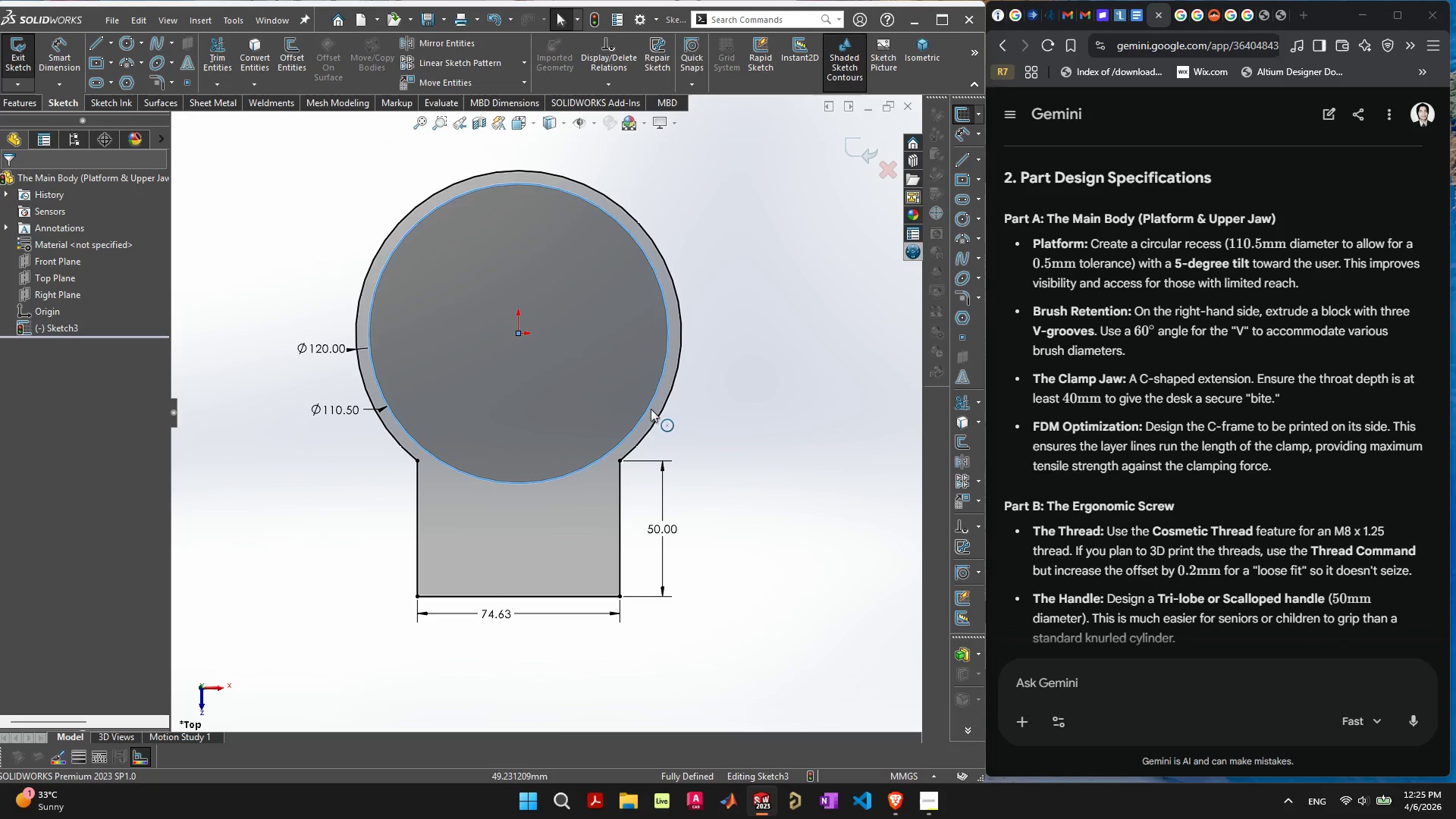 
key(Escape)
 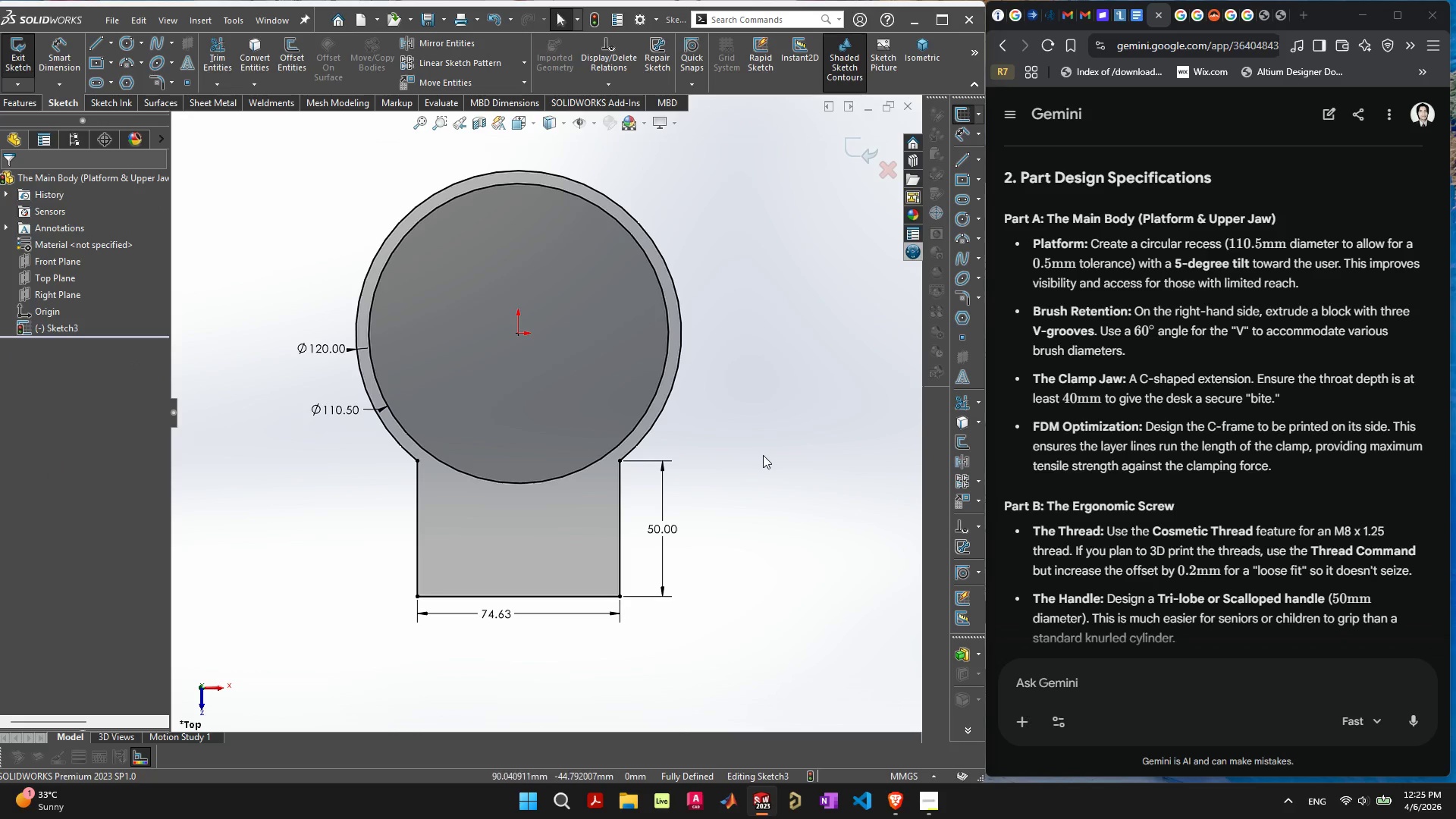 
left_click([763, 455])
 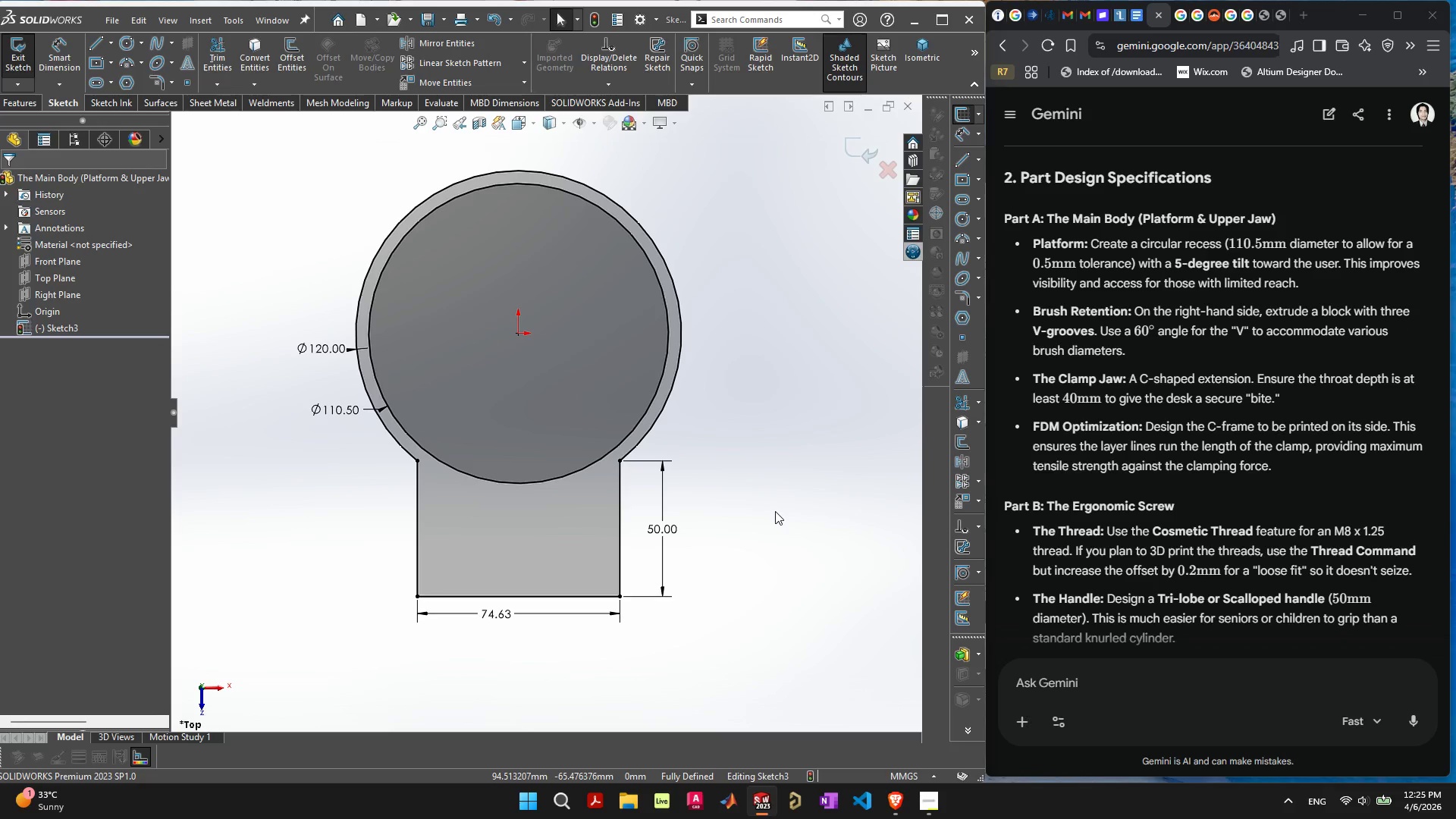 
wait(11.72)
 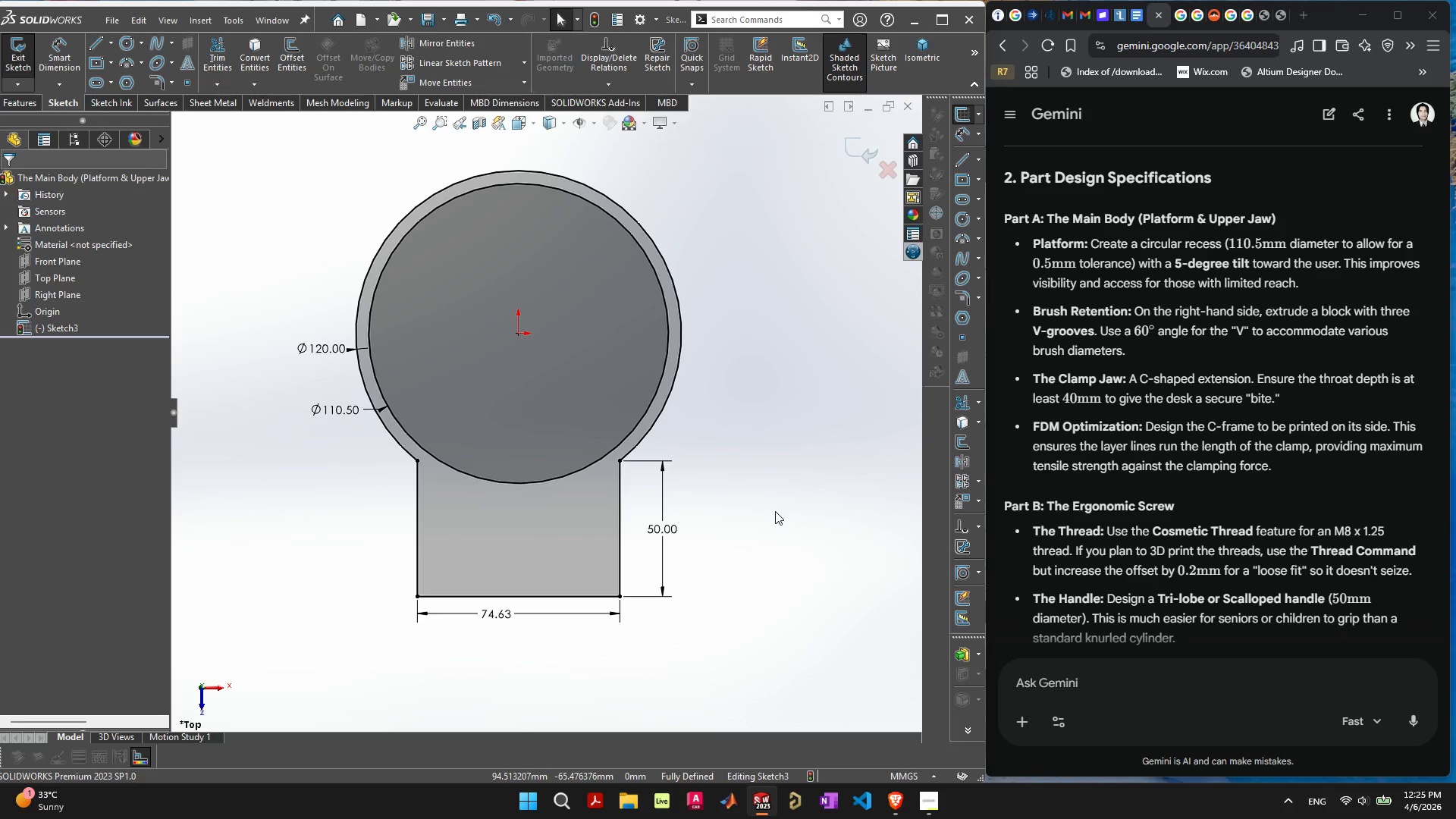 
scroll: coordinate [1264, 397], scroll_direction: down, amount: 26.0
 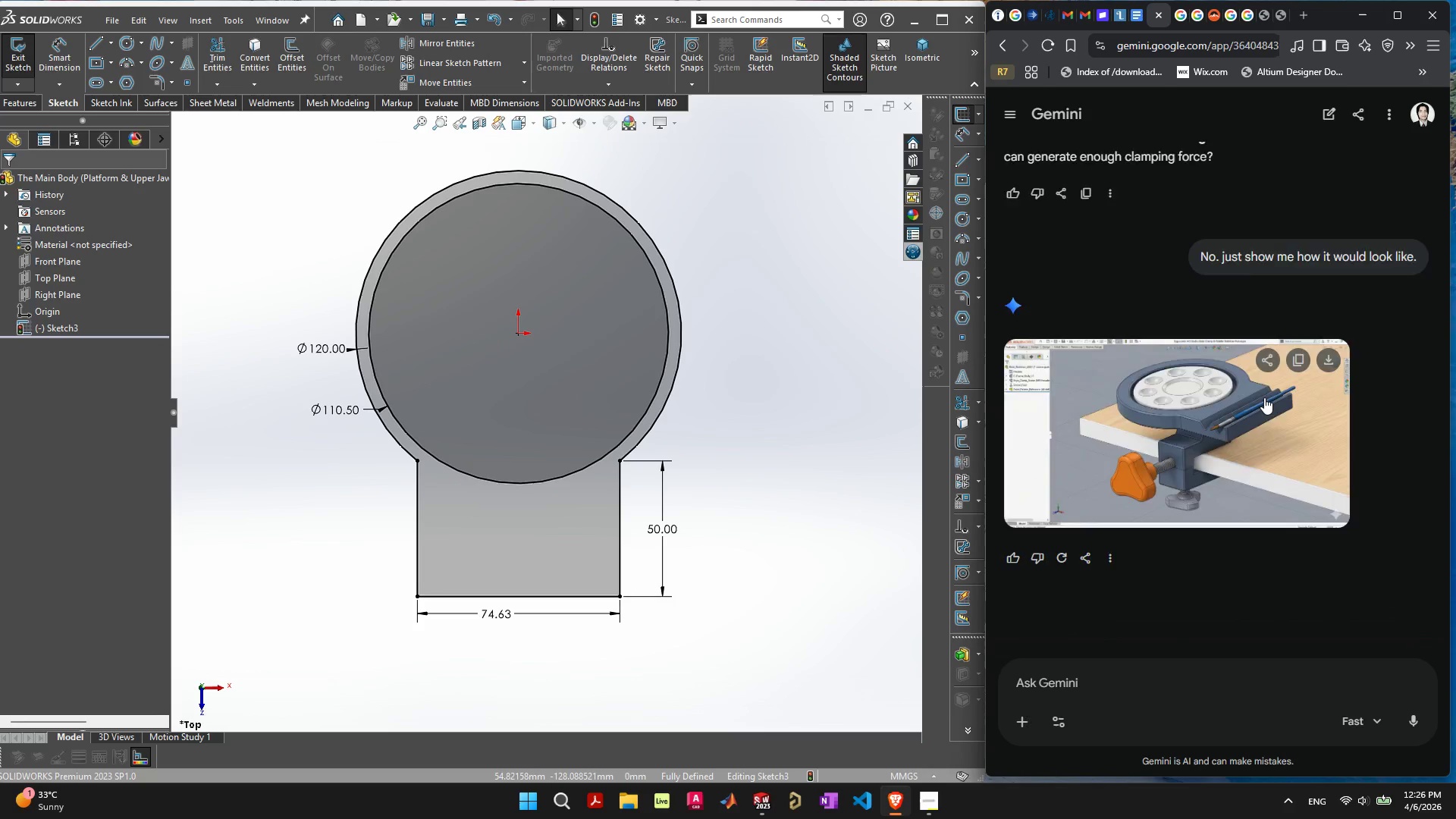 
scroll: coordinate [1228, 403], scroll_direction: up, amount: 10.0
 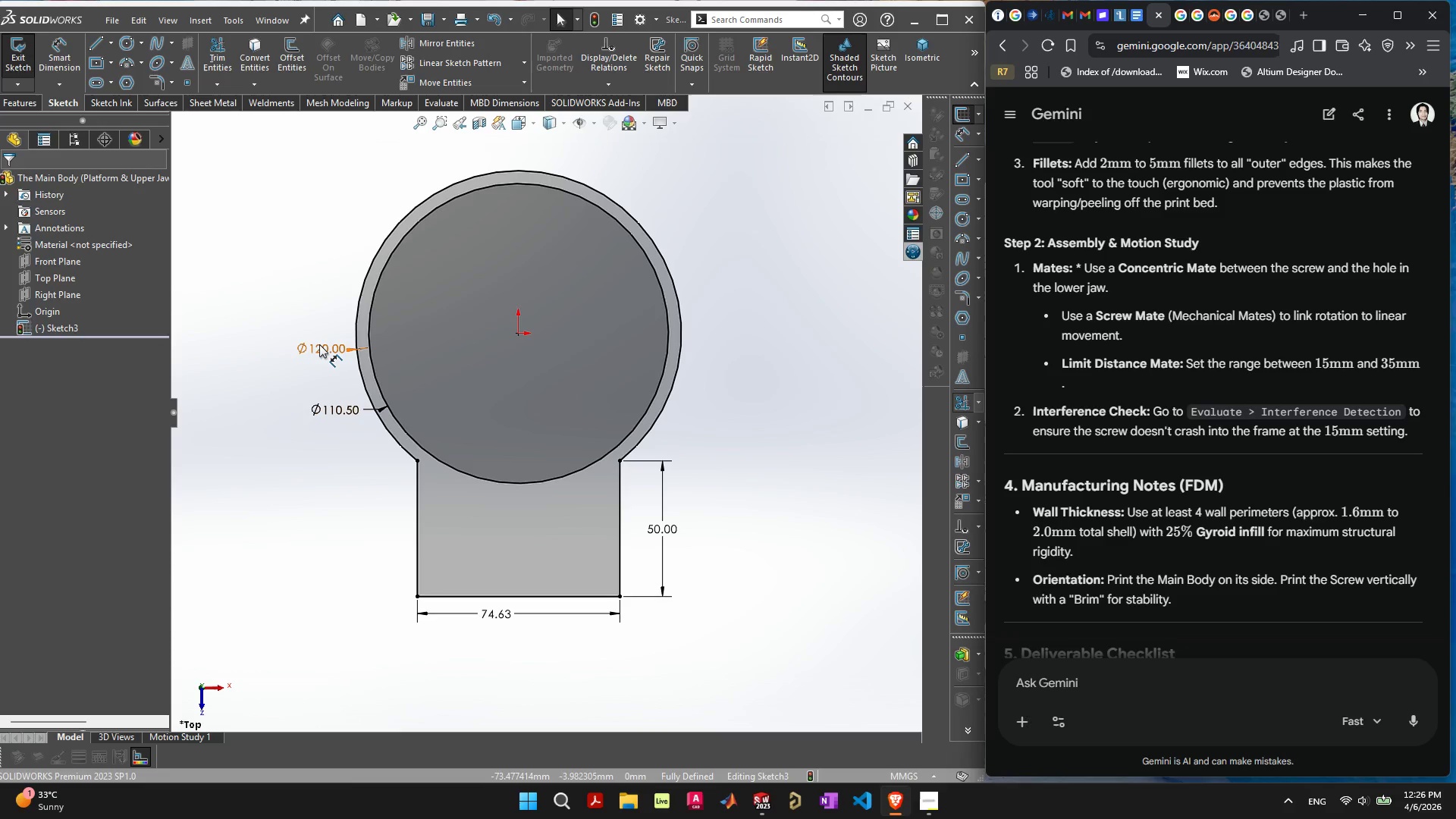 
double_click([319, 344])
 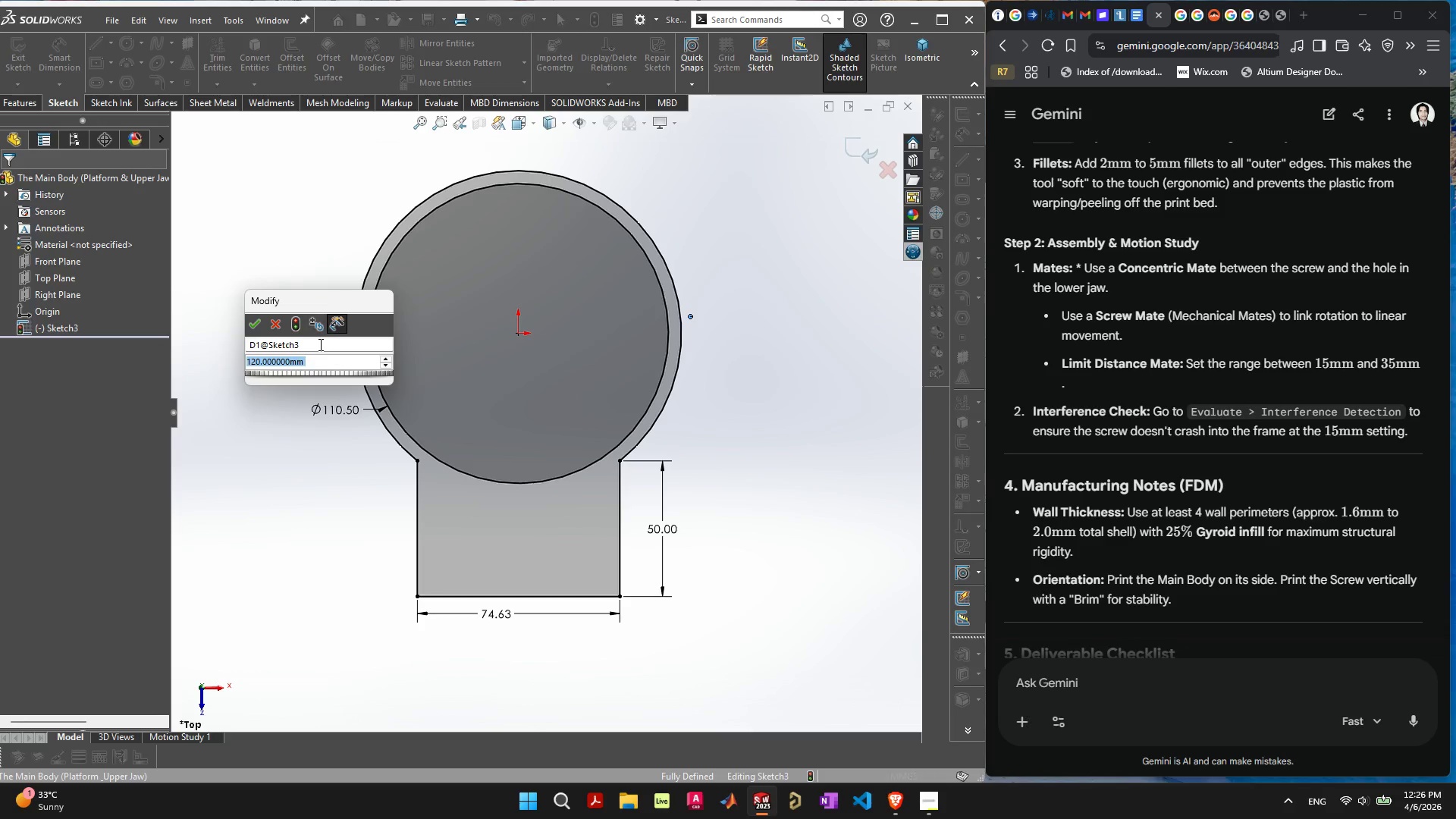 
type(12)
key(Backspace)
type(30)
 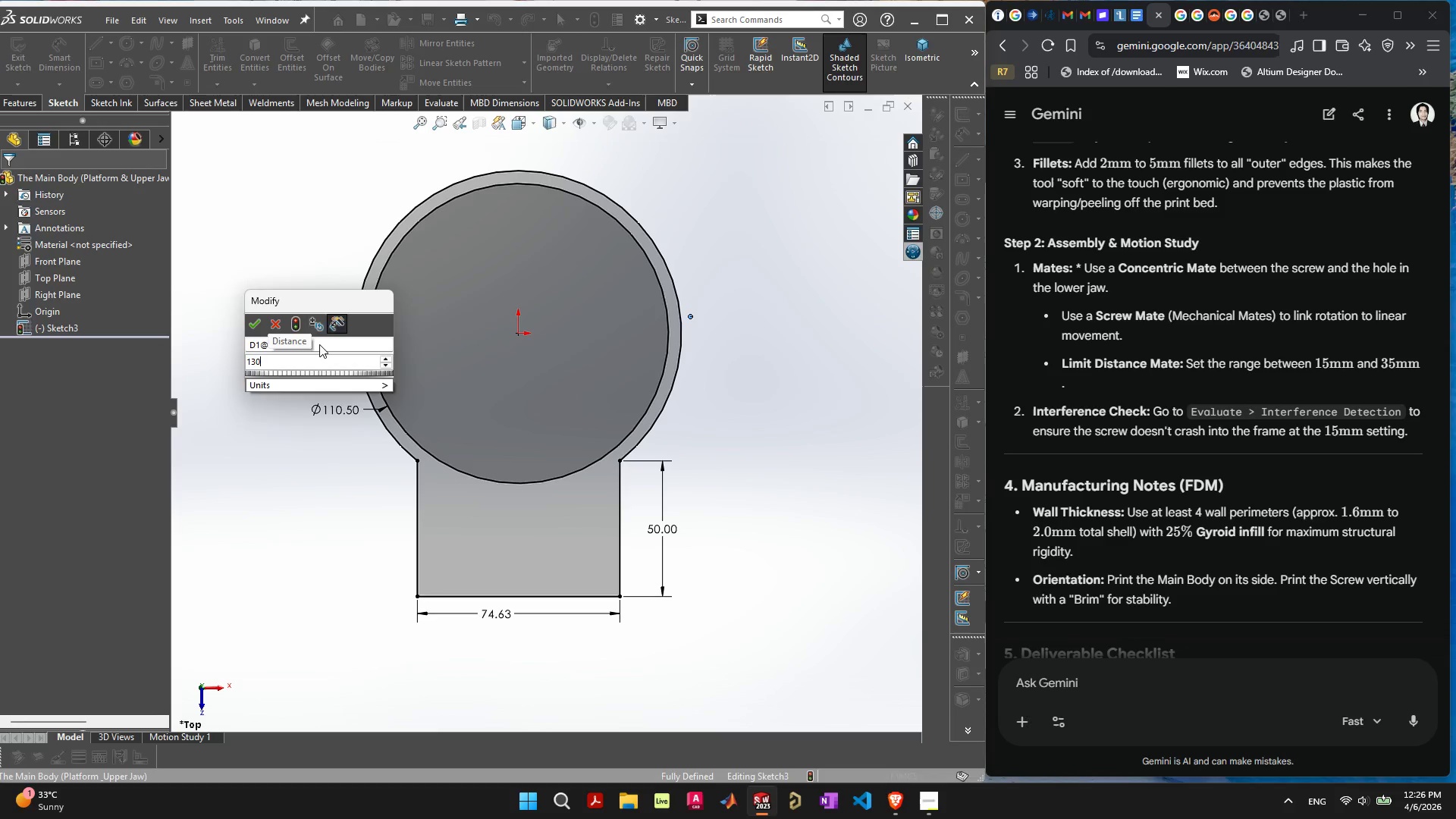 
key(Enter)
 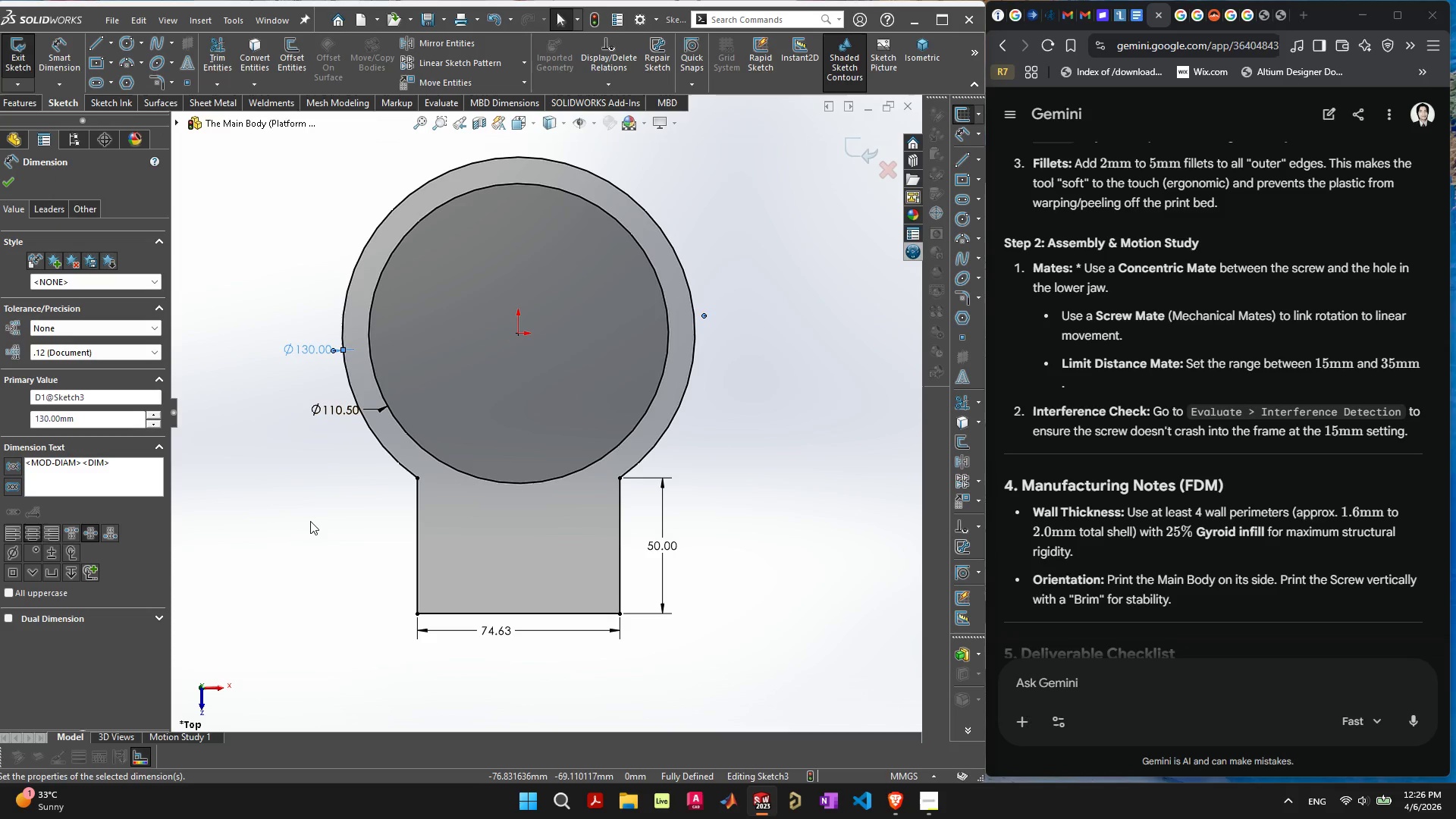 
left_click([340, 536])
 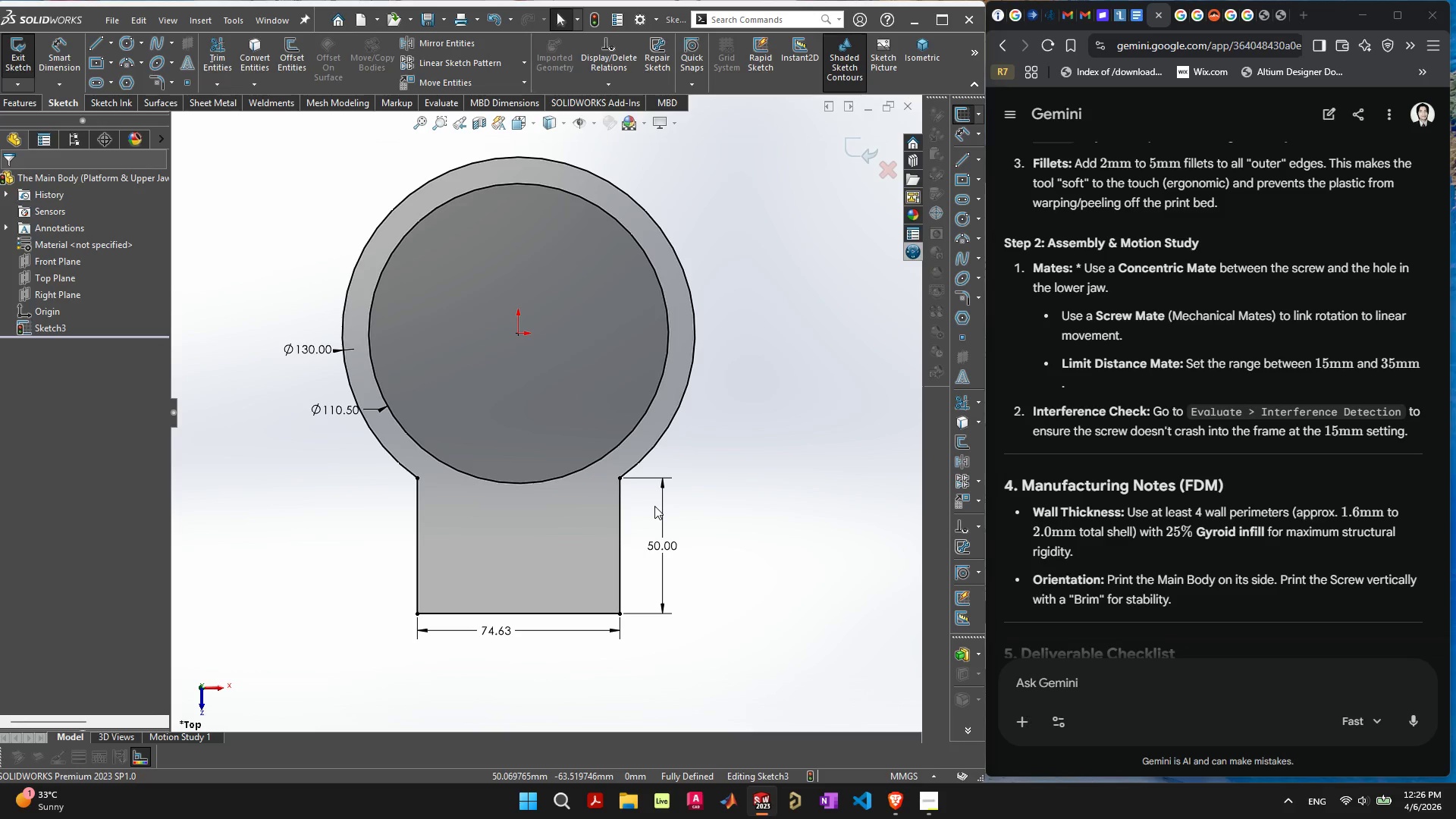 
wait(6.14)
 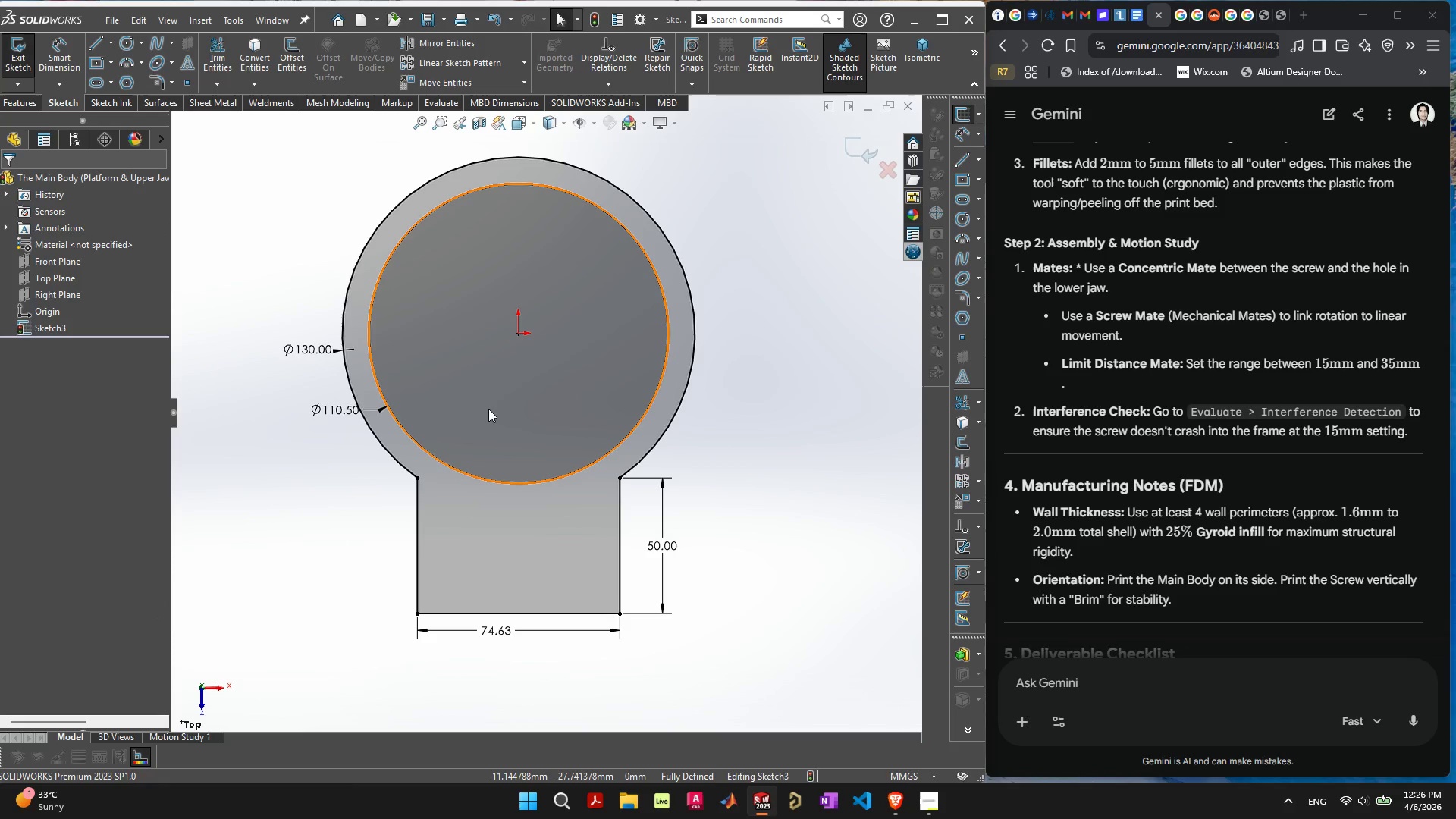 
scroll: coordinate [1126, 455], scroll_direction: down, amount: 16.0
 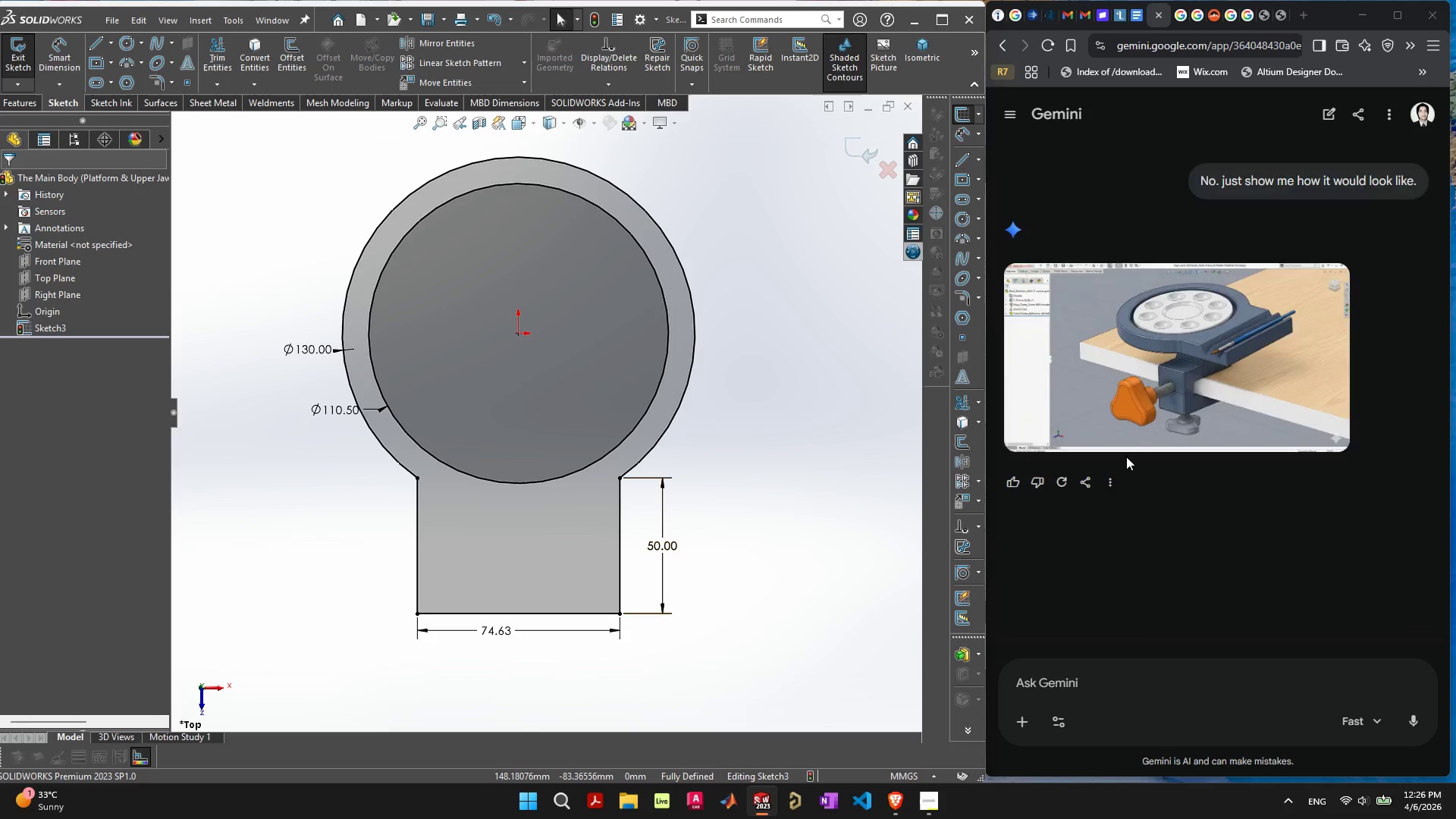 
scroll: coordinate [1126, 457], scroll_direction: up, amount: 2.0
 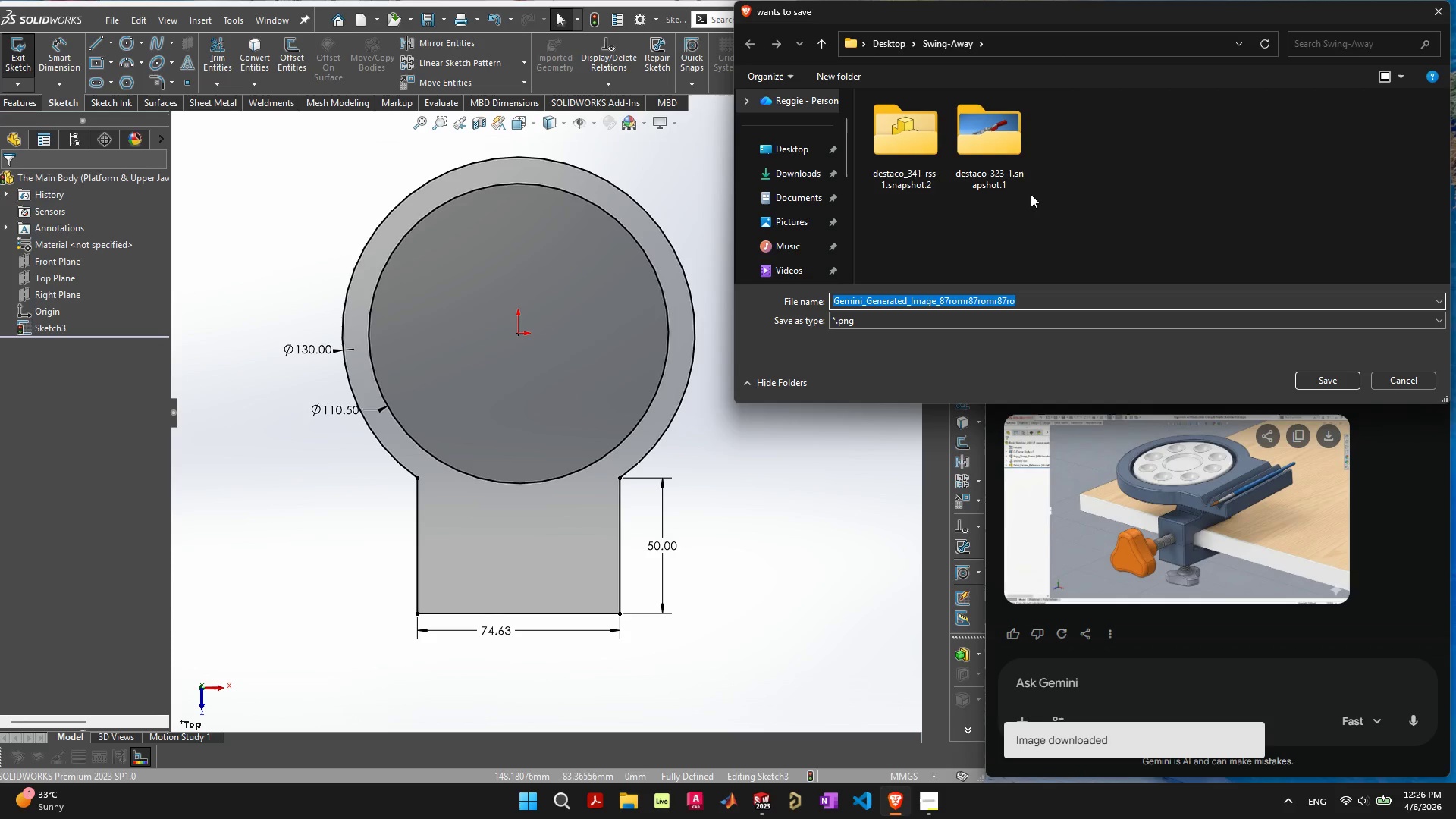 
wait(6.98)
 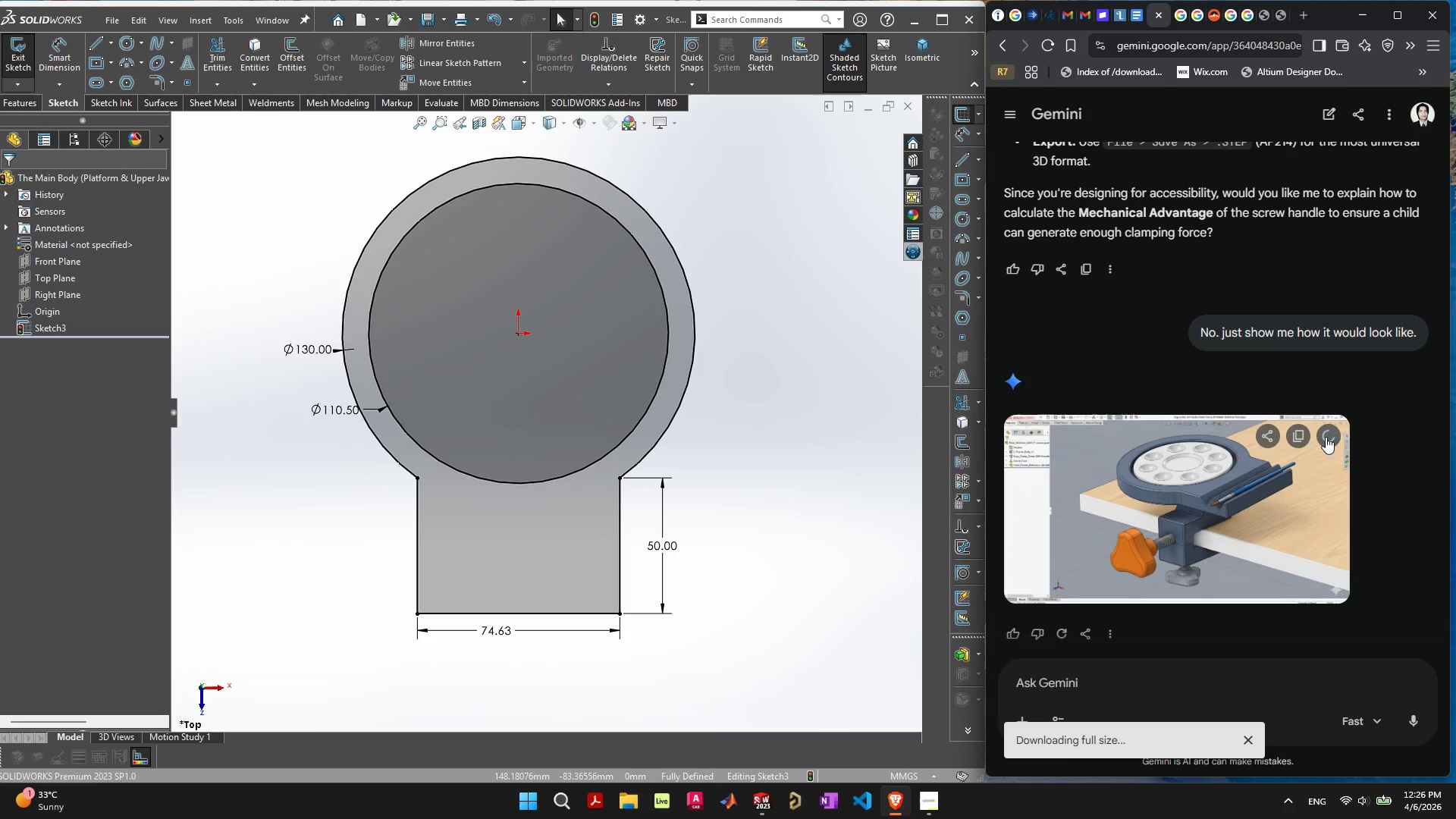 
left_click([802, 150])
 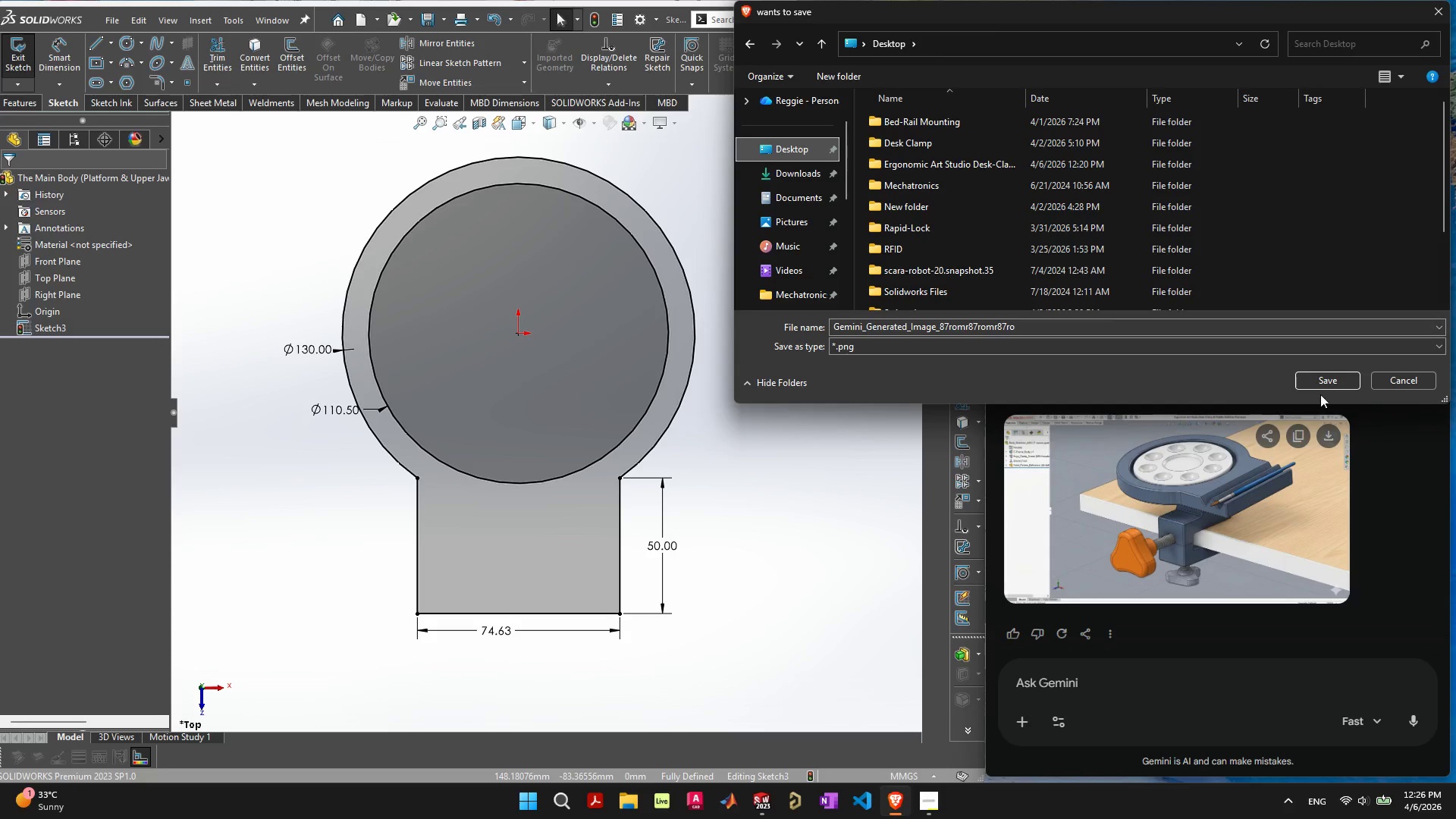 
left_click([1340, 386])
 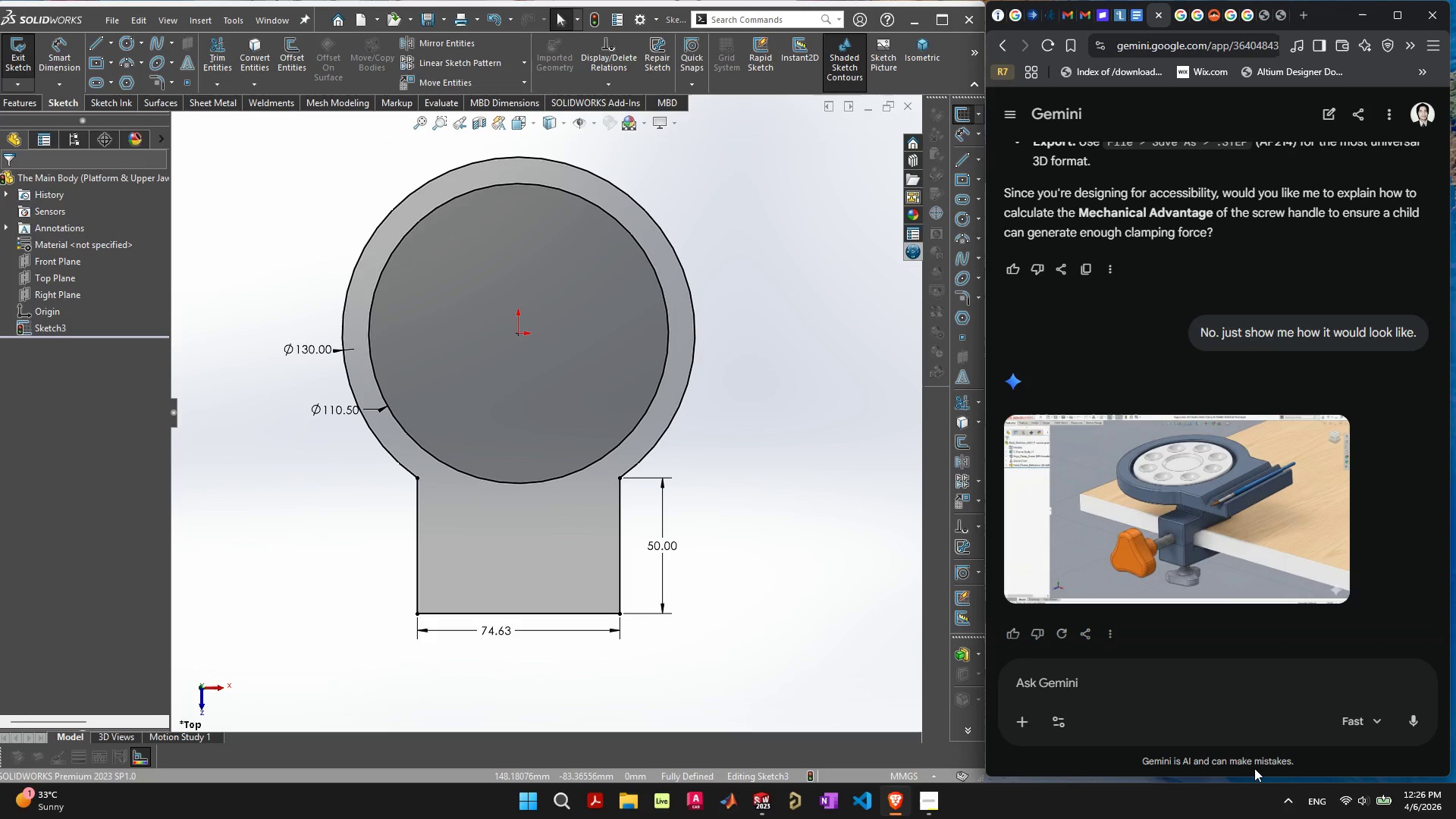 
left_click_drag(start_coordinate=[1254, 778], to_coordinate=[1274, 485])
 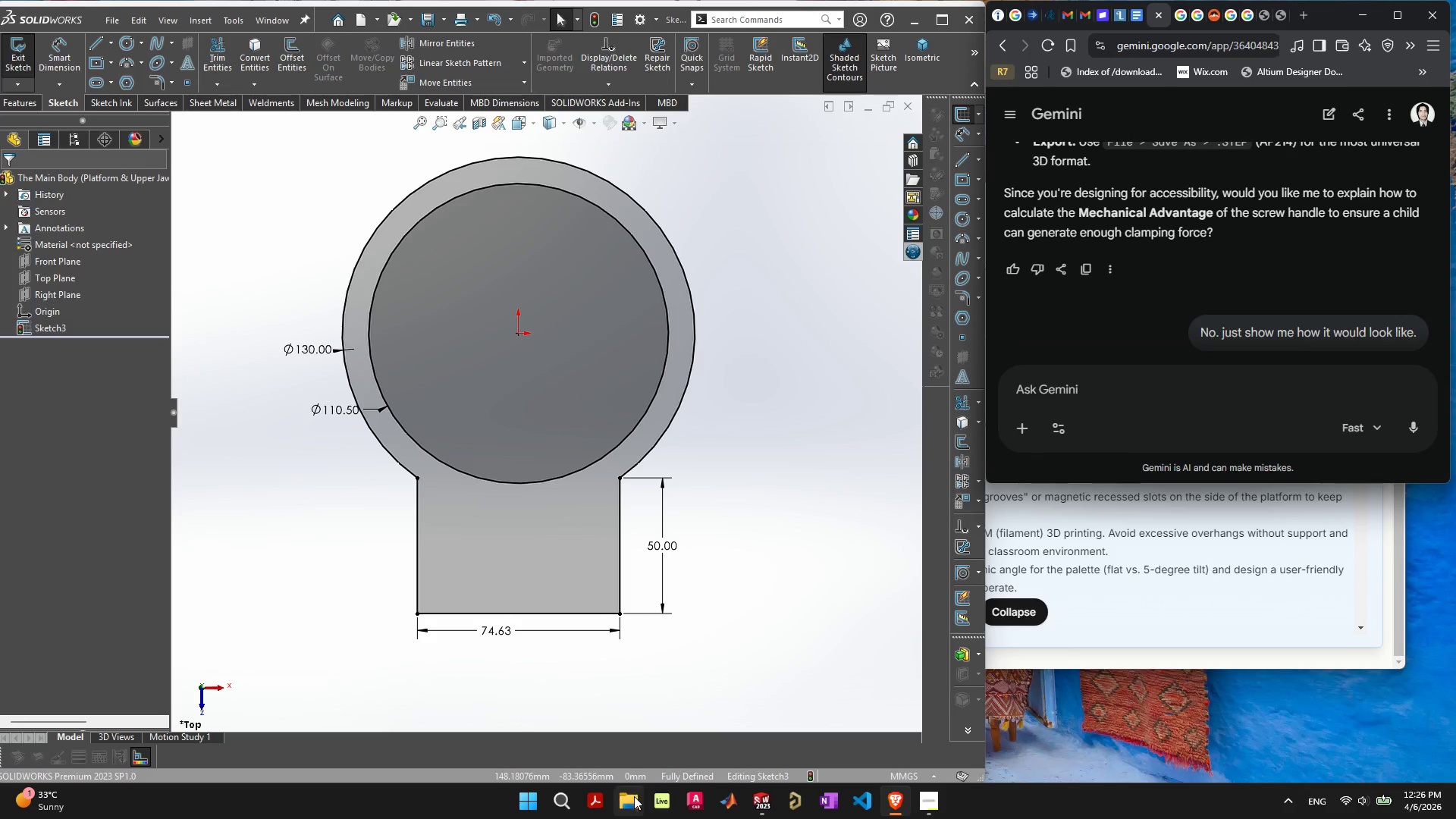 
left_click([628, 805])
 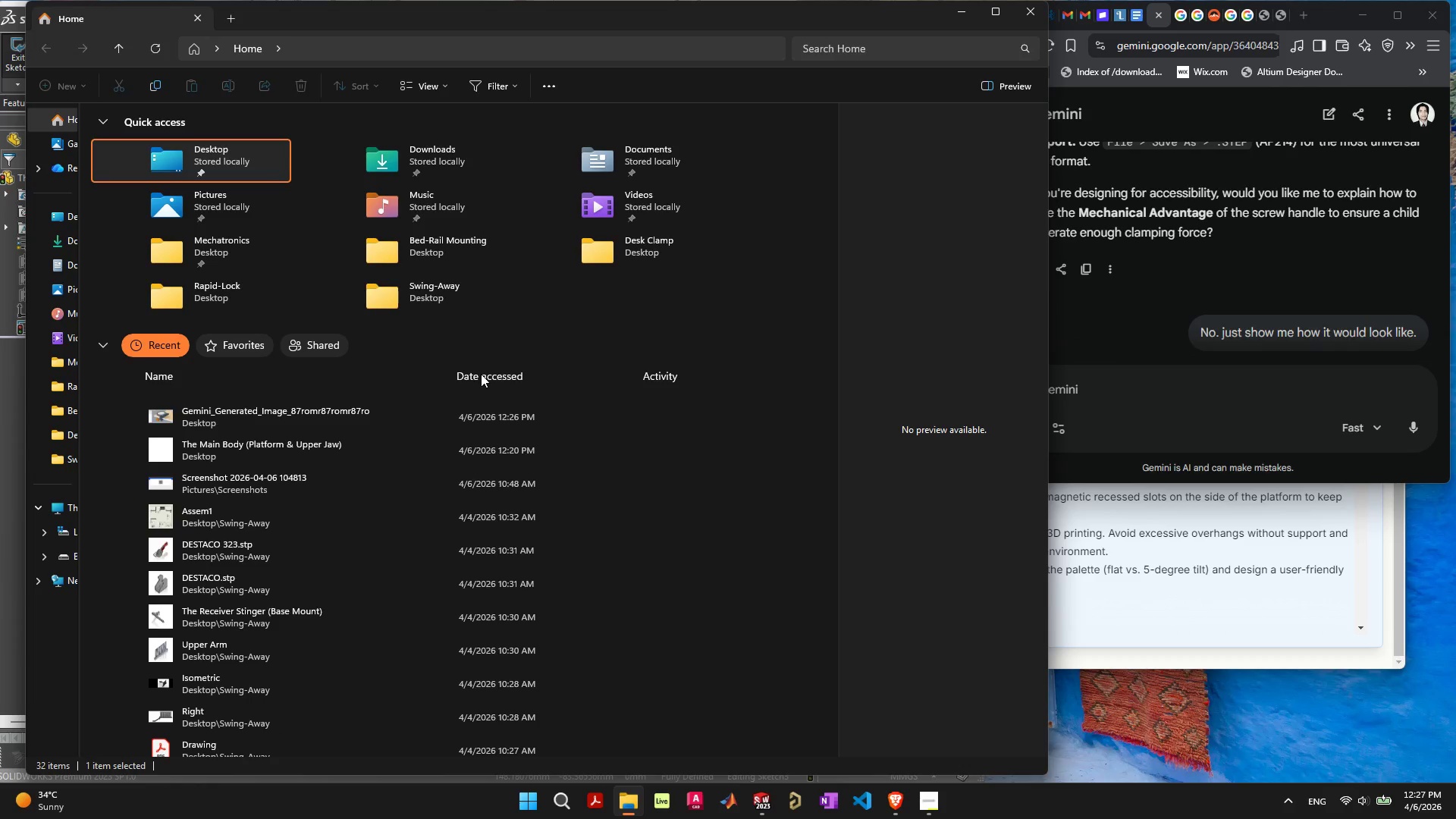 
wait(45.92)
 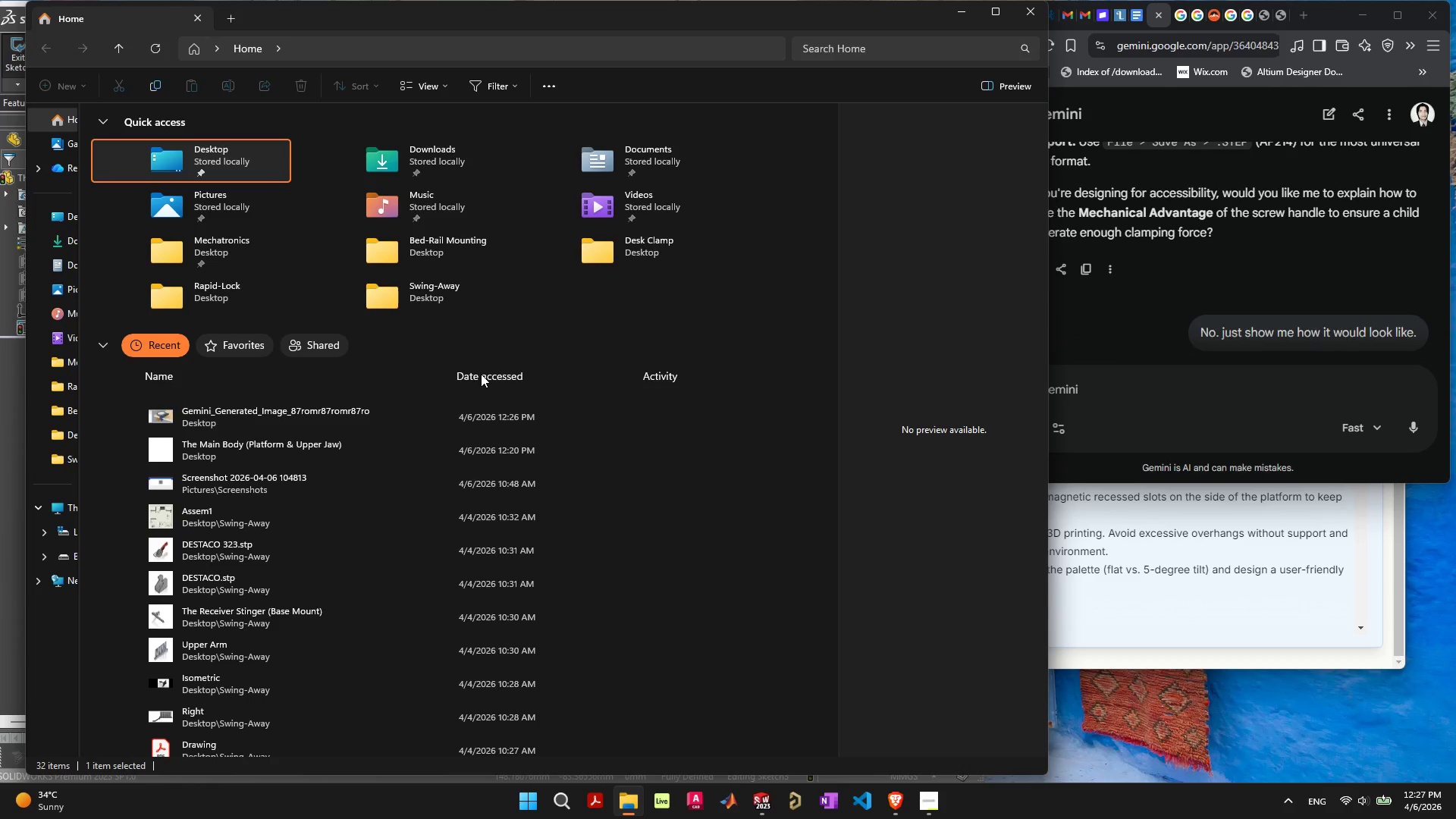 
double_click([284, 407])
 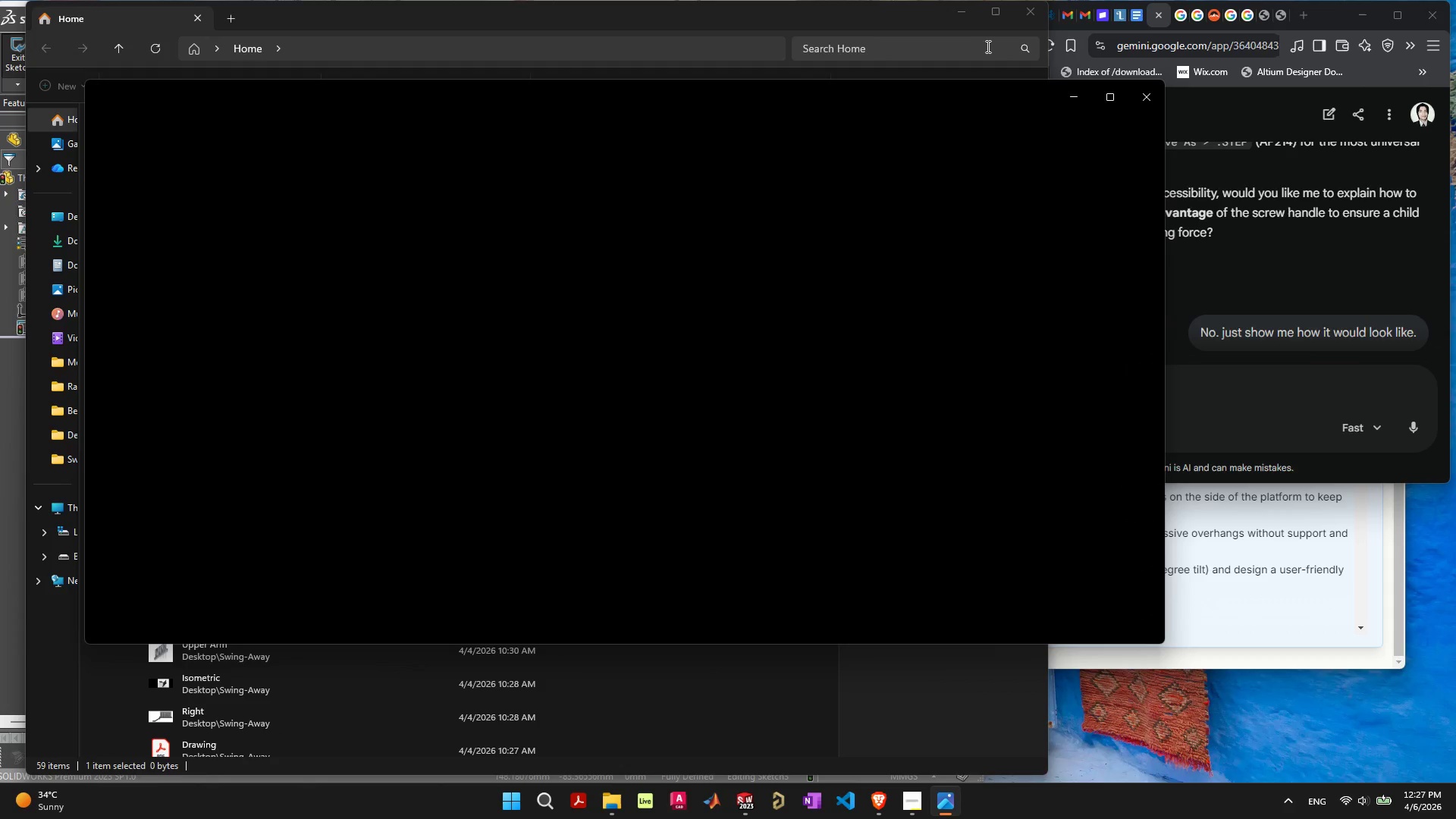 
left_click([959, 17])
 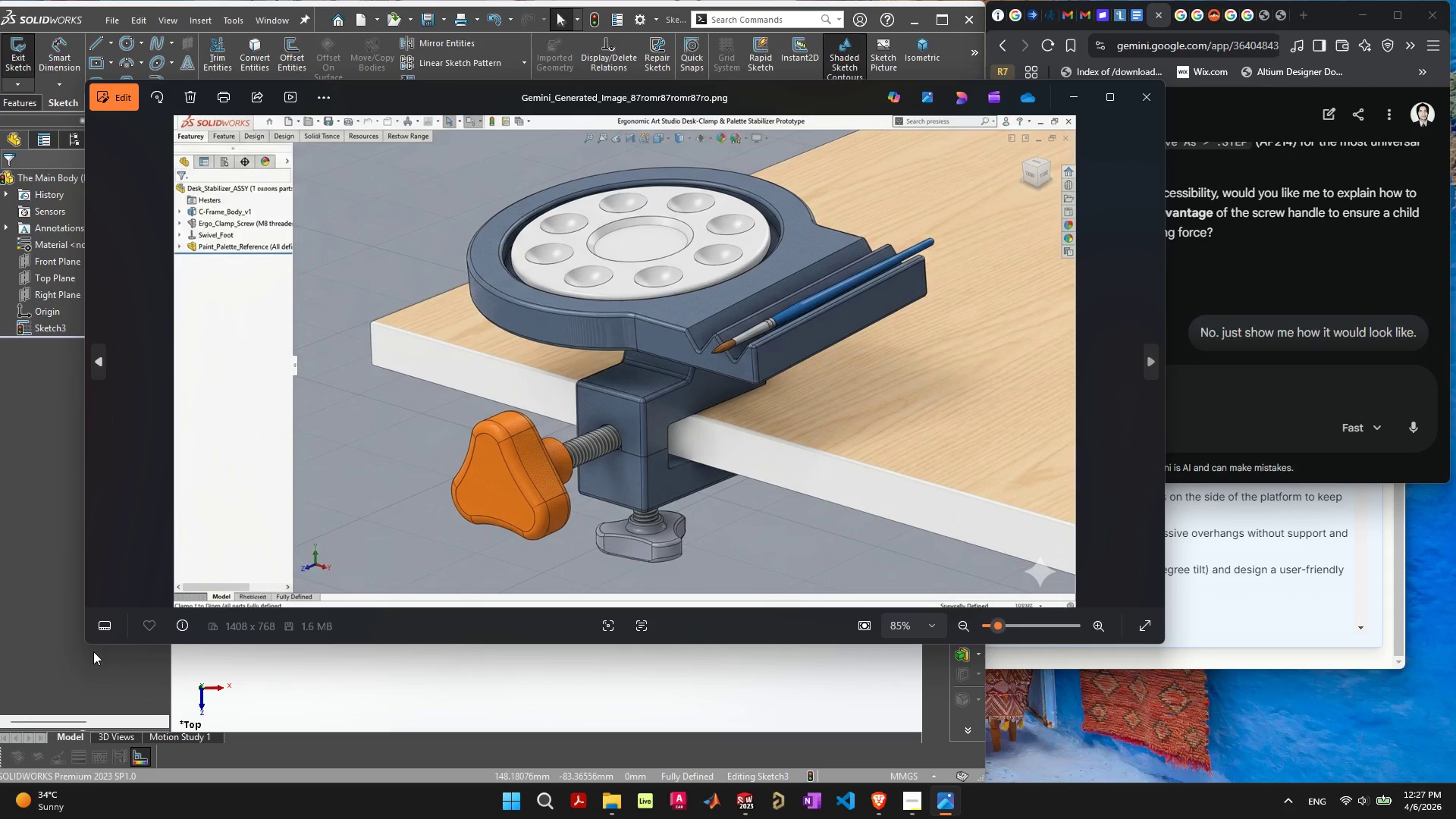 
left_click_drag(start_coordinate=[89, 647], to_coordinate=[534, 461])
 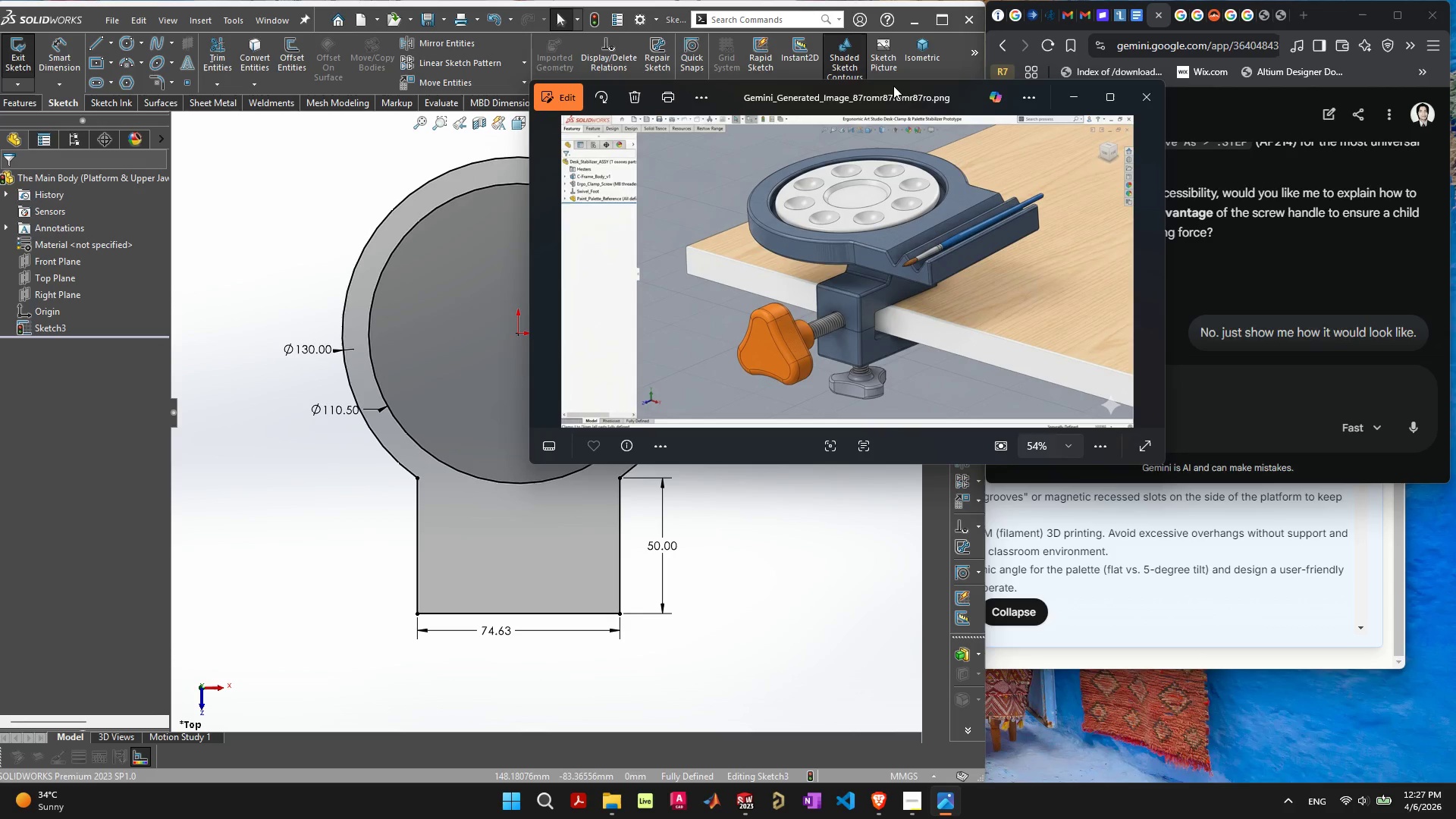 
left_click_drag(start_coordinate=[893, 86], to_coordinate=[1203, 479])
 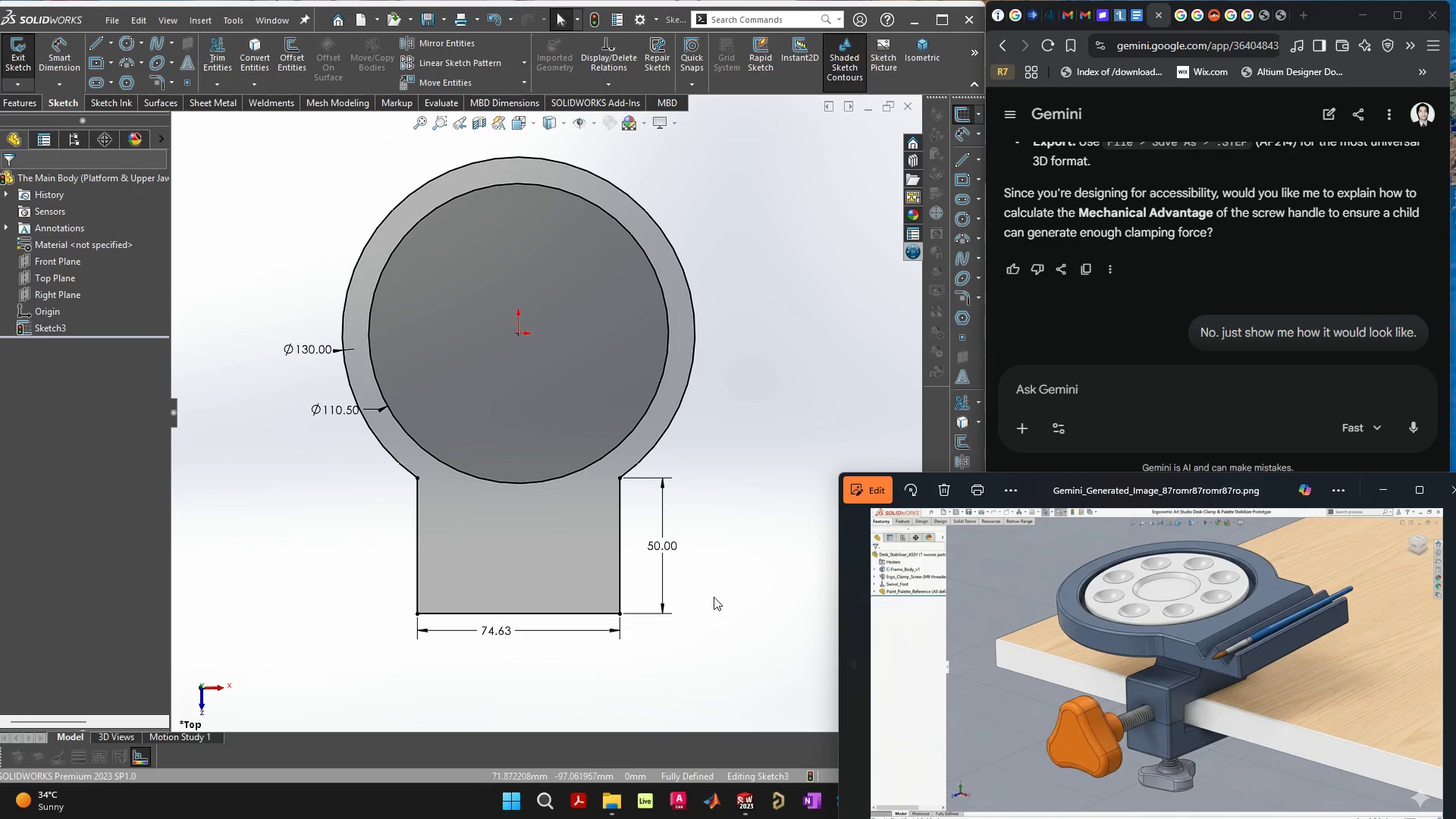 
left_click([713, 597])
 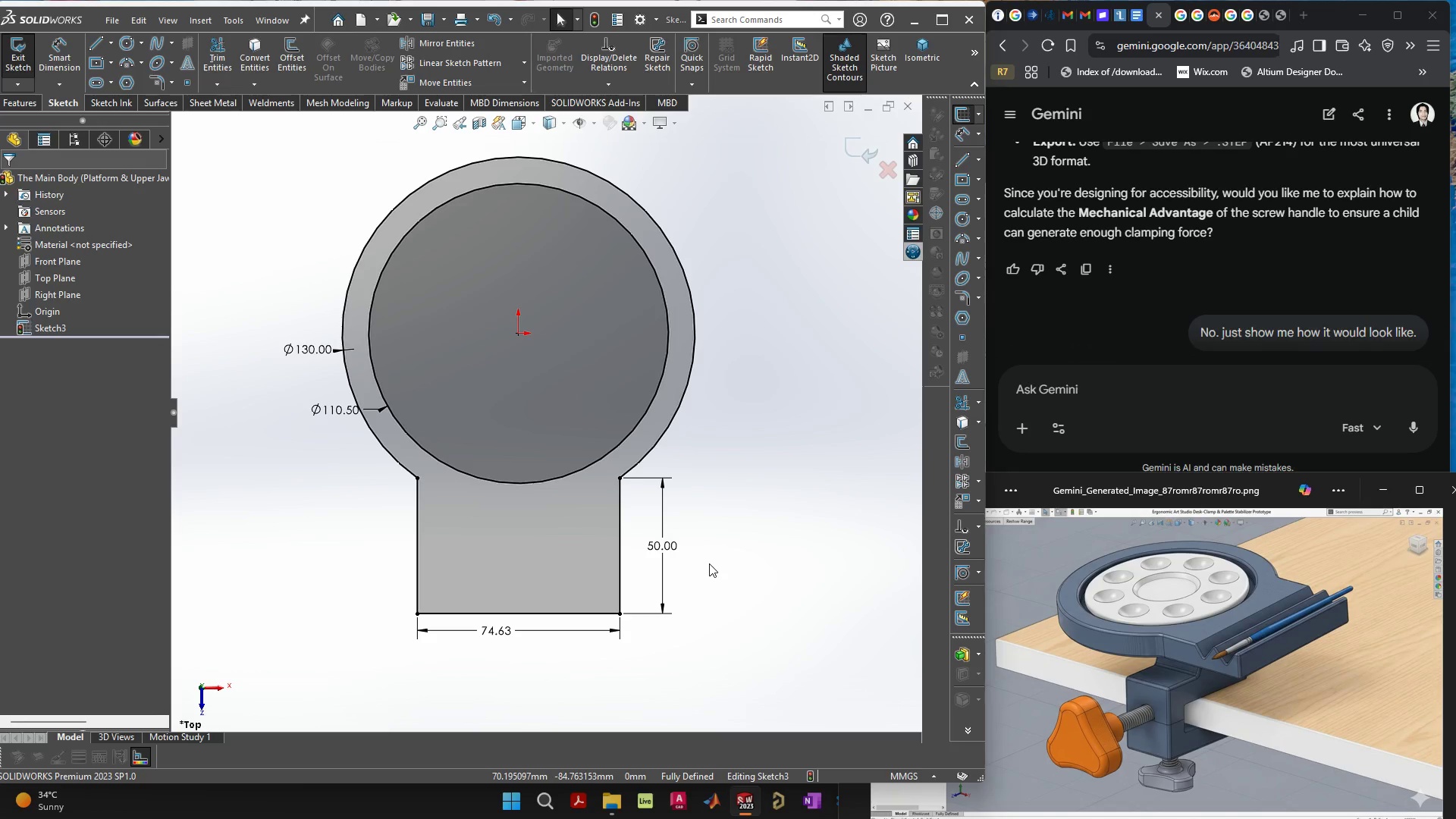 
wait(15.98)
 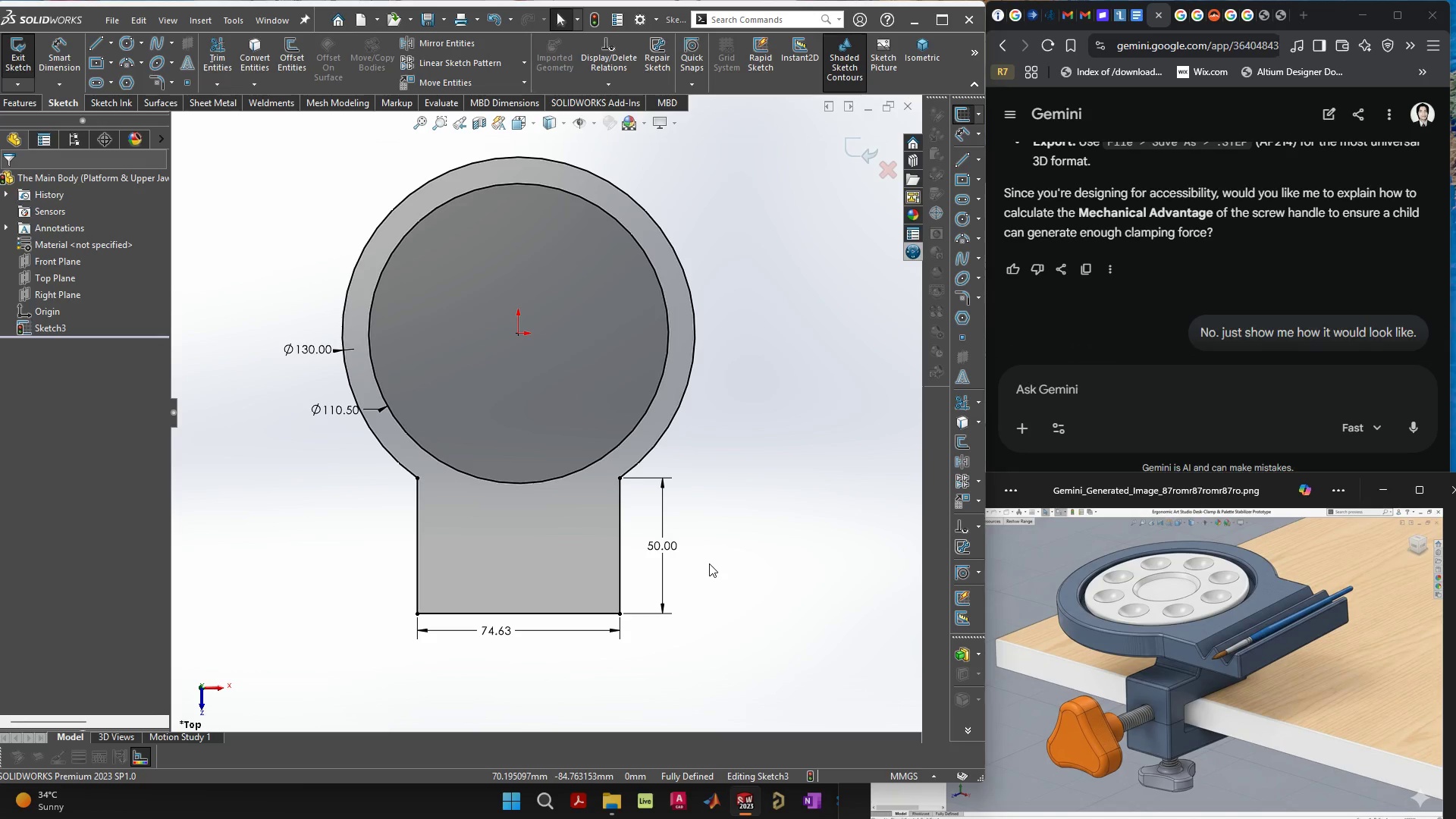 
scroll: coordinate [1212, 231], scroll_direction: up, amount: 23.0
 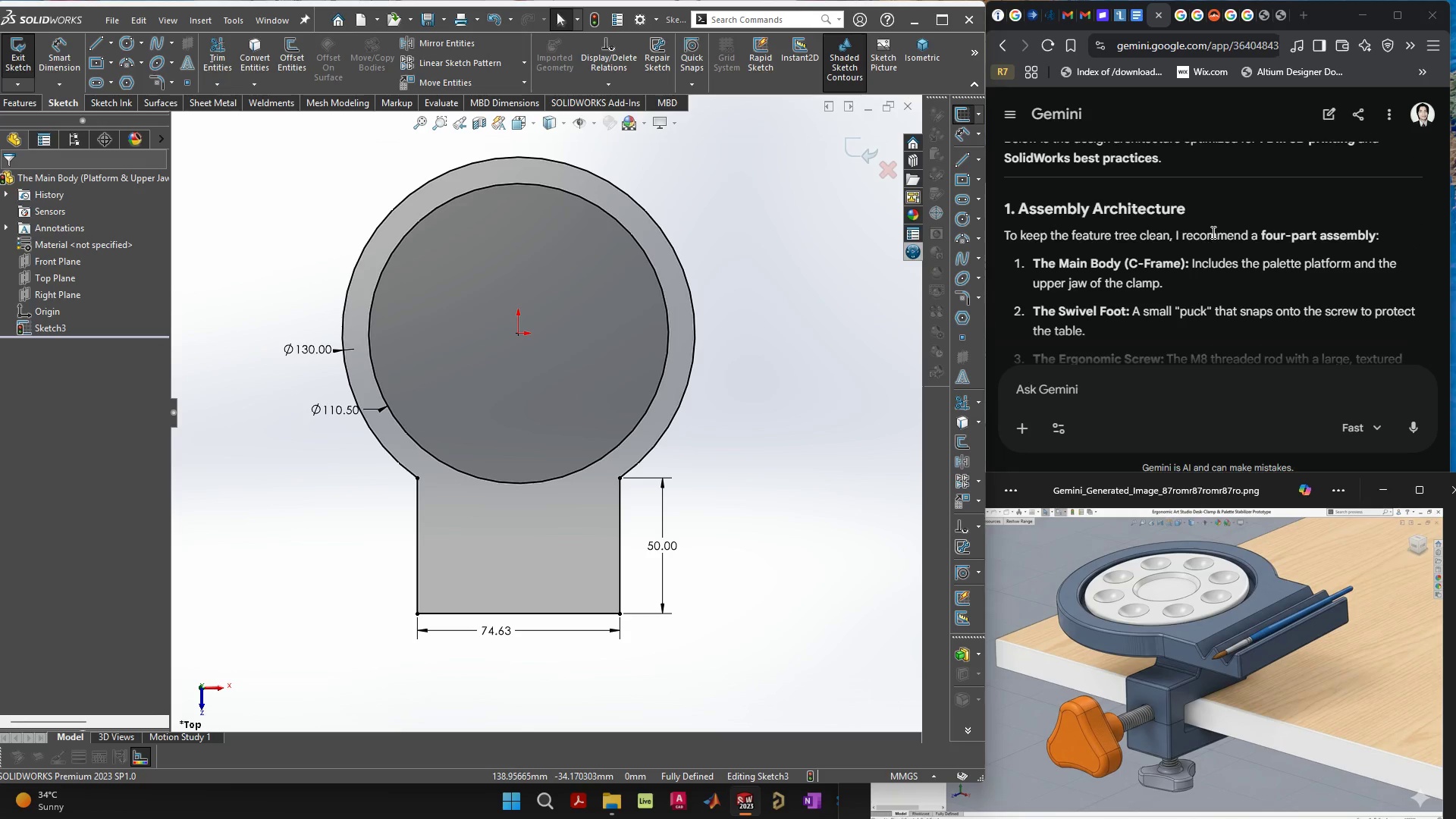 
scroll: coordinate [1212, 233], scroll_direction: down, amount: 5.0
 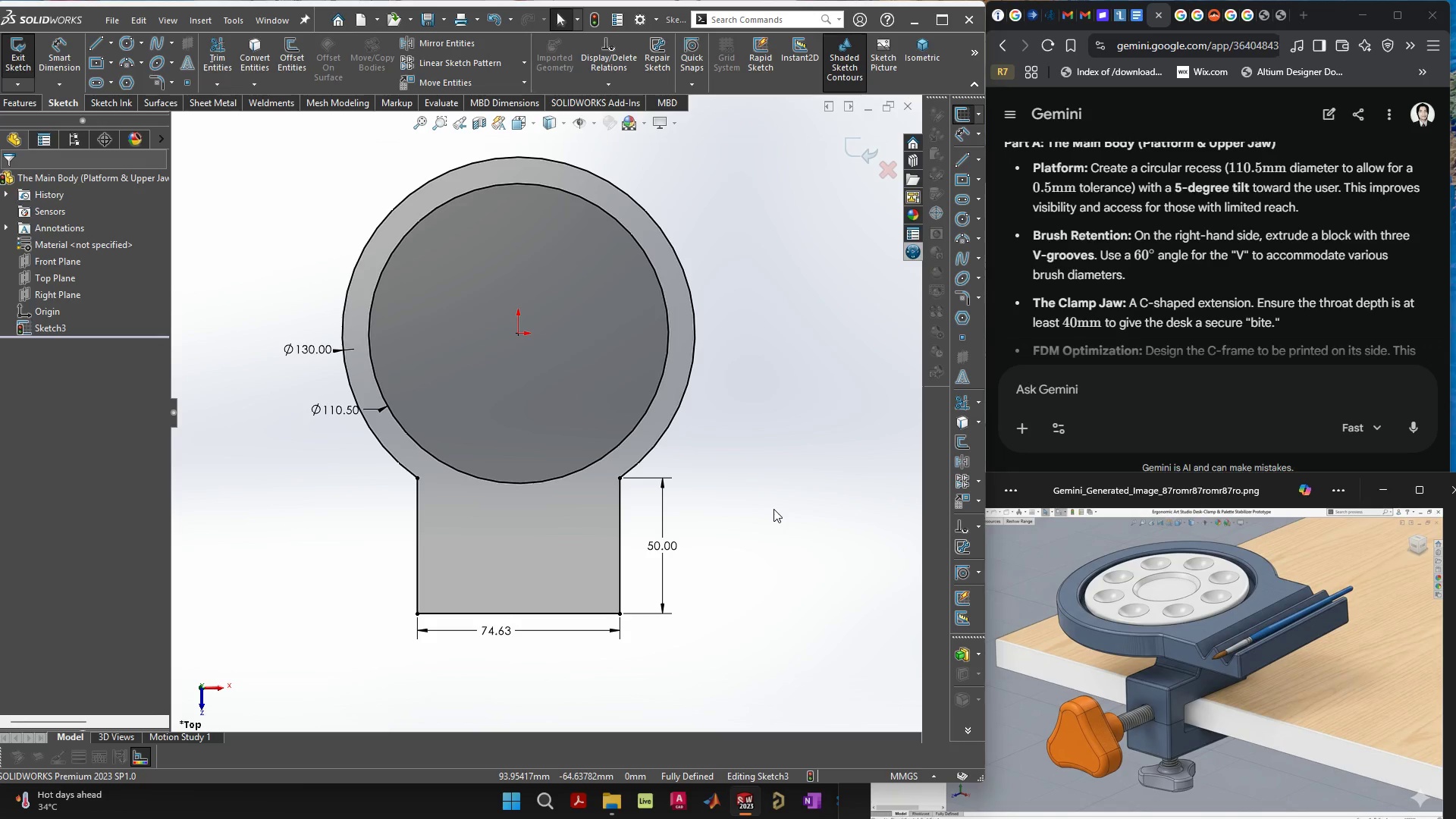 
wait(23.98)
 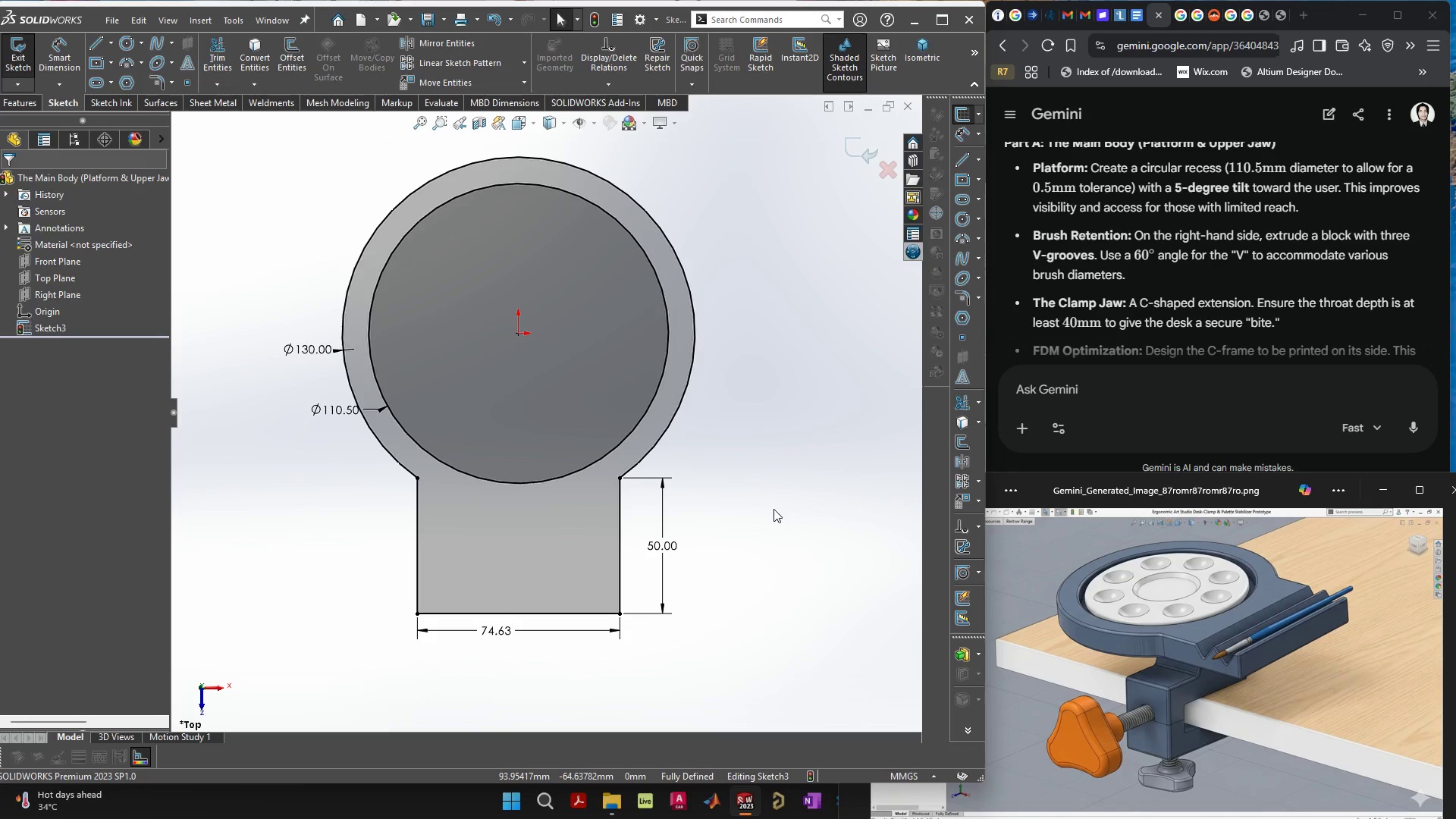 
left_click([529, 548])
 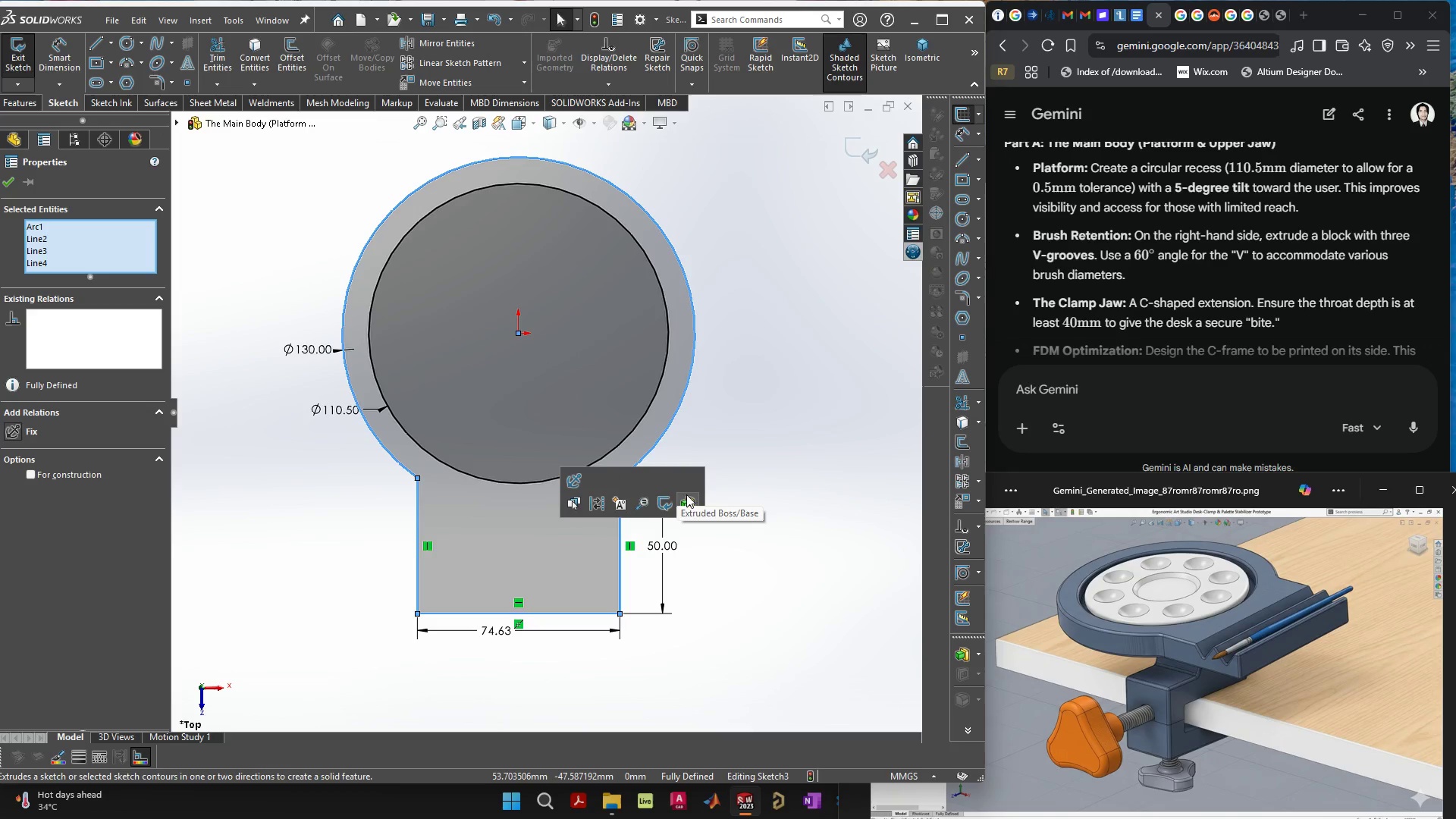 
left_click([686, 497])
 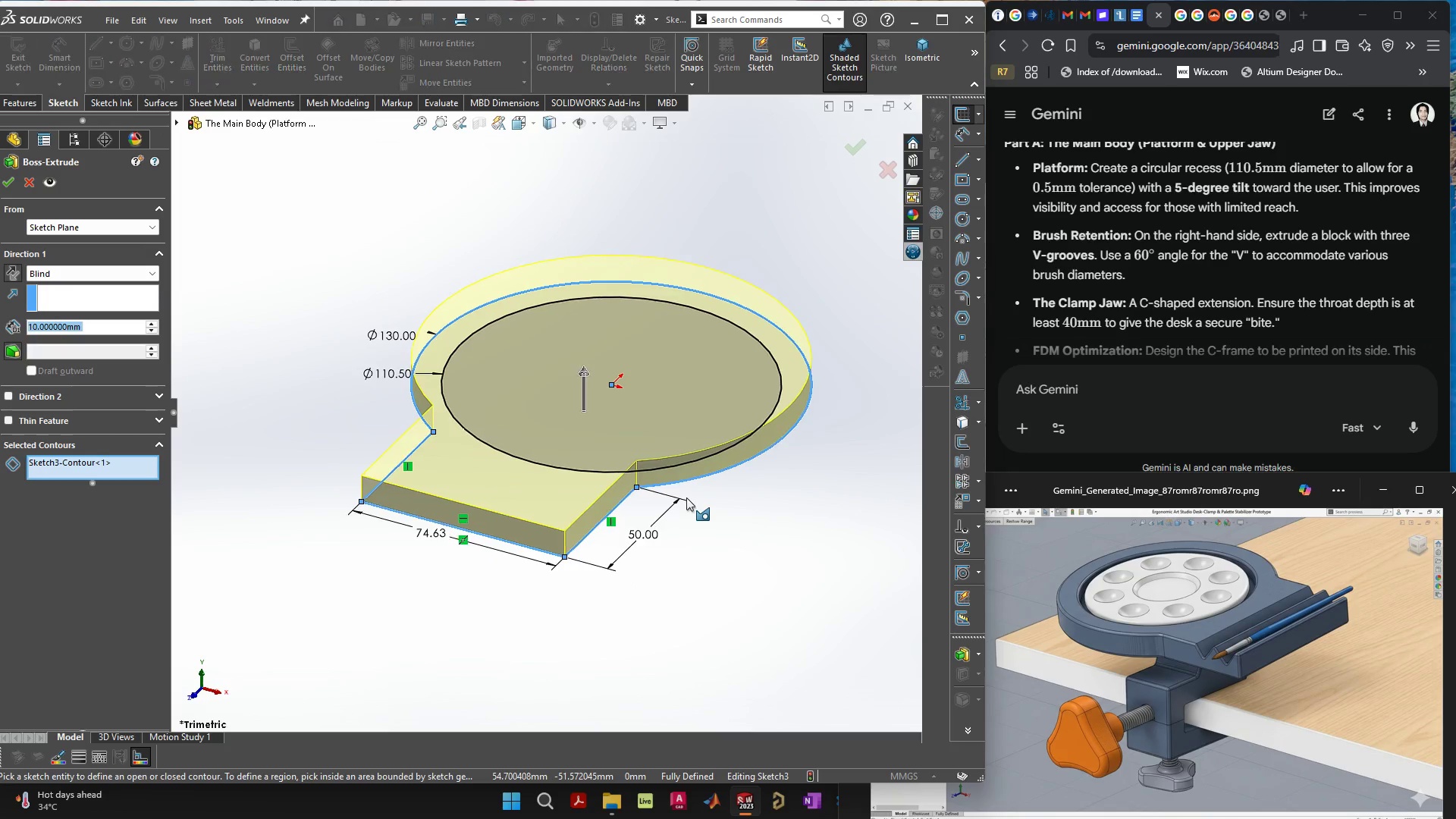 
left_click([605, 428])
 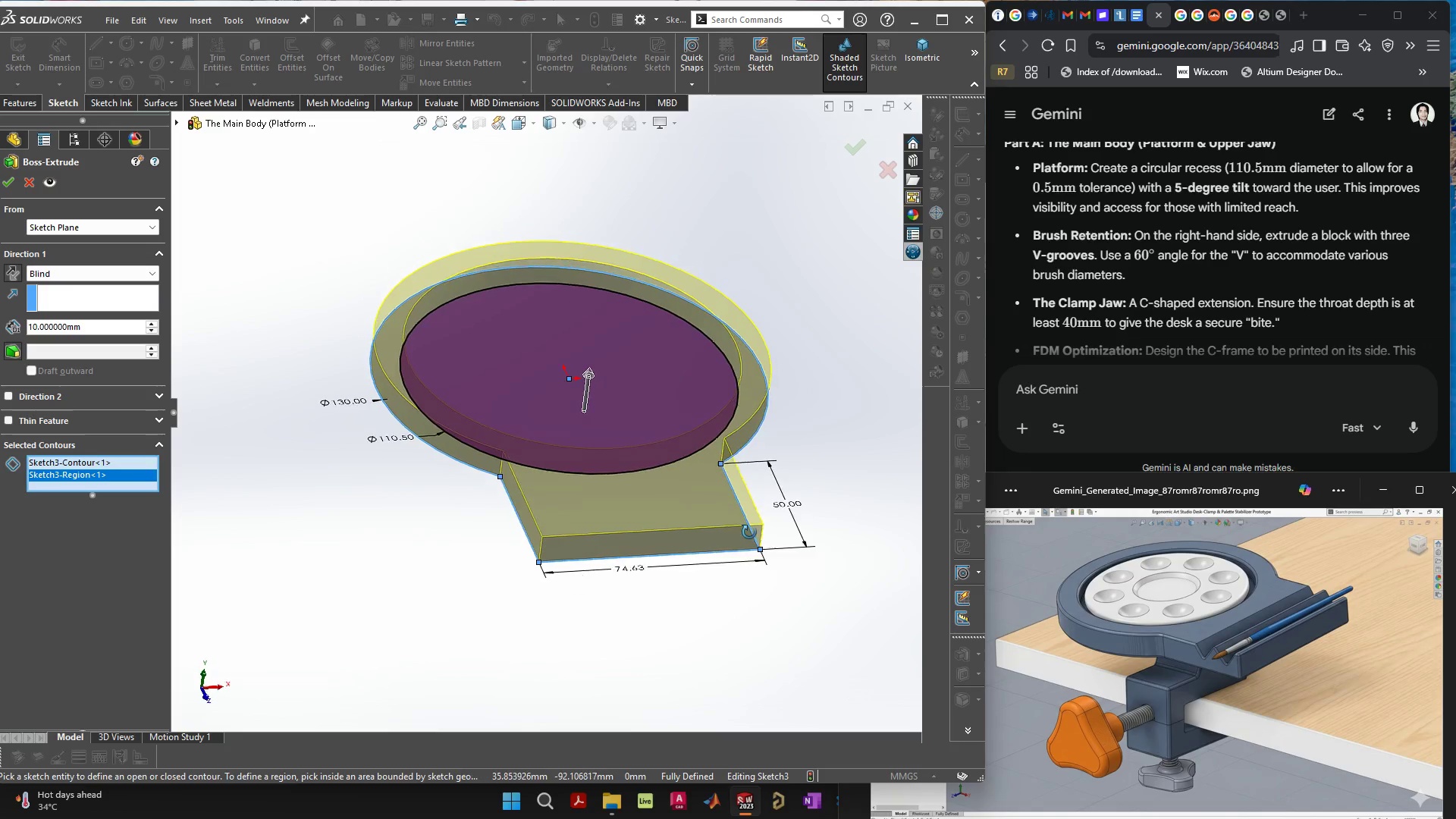 
wait(8.94)
 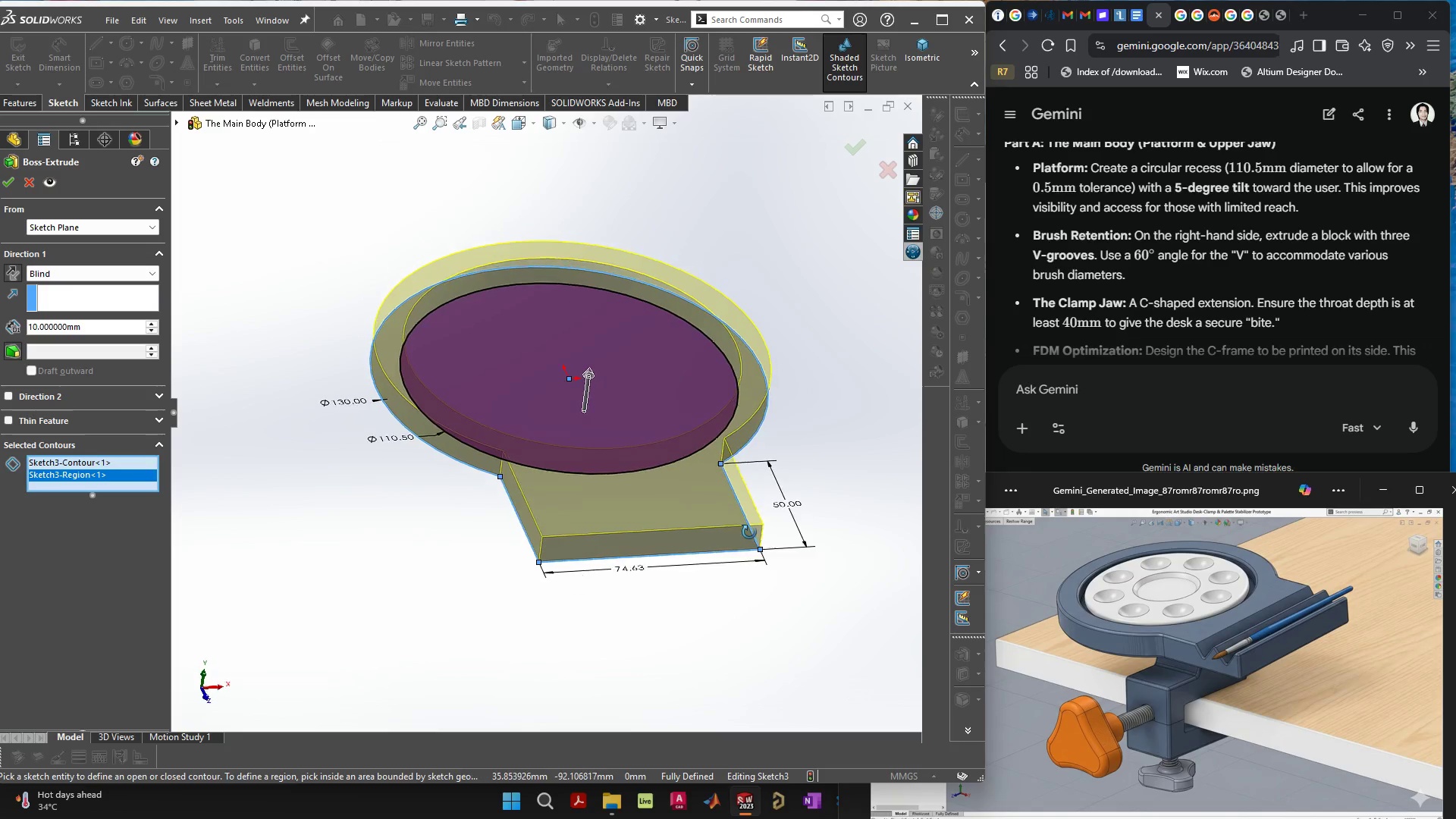 
double_click([749, 499])
 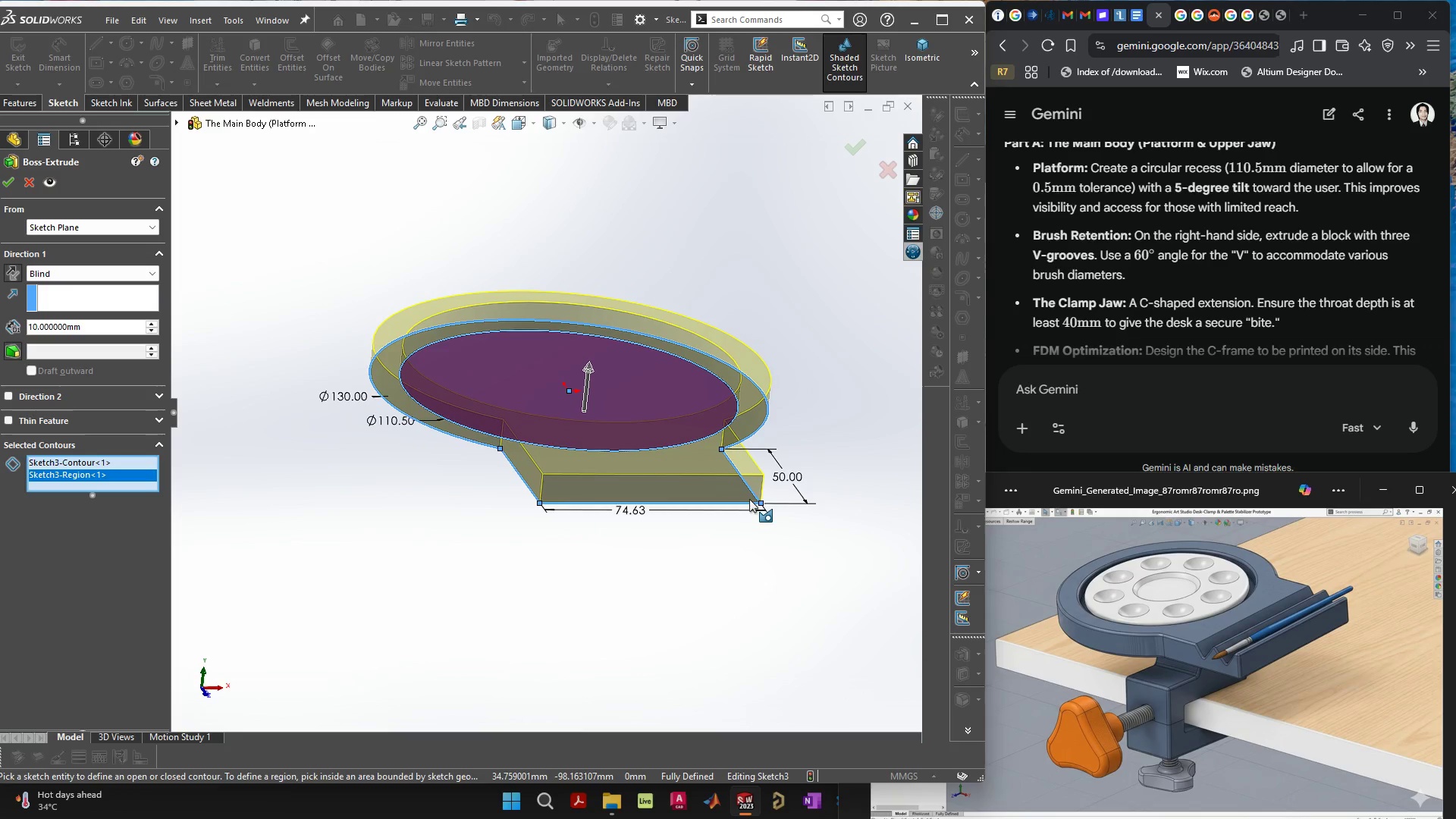 
triple_click([749, 499])
 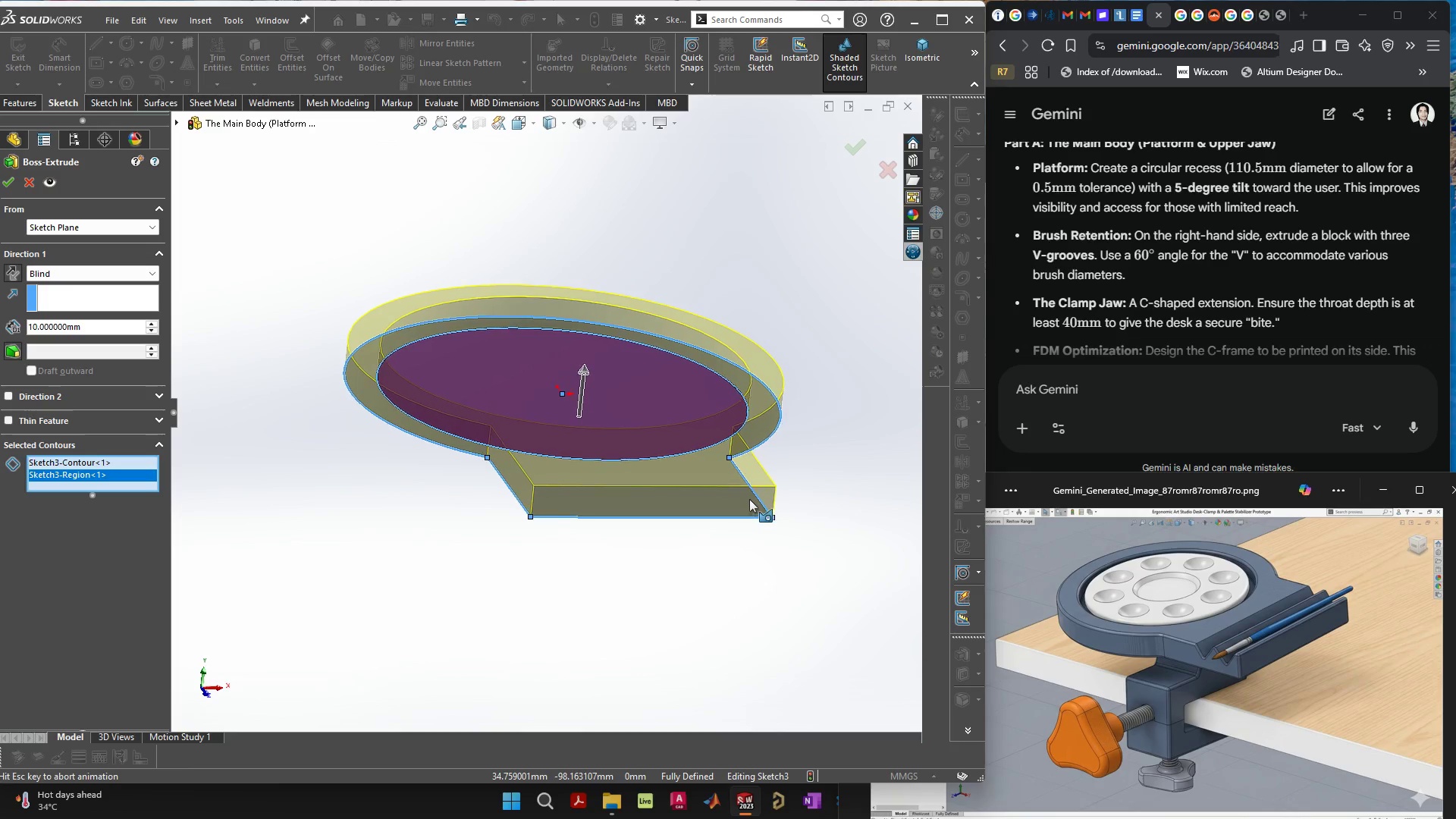 
triple_click([749, 499])
 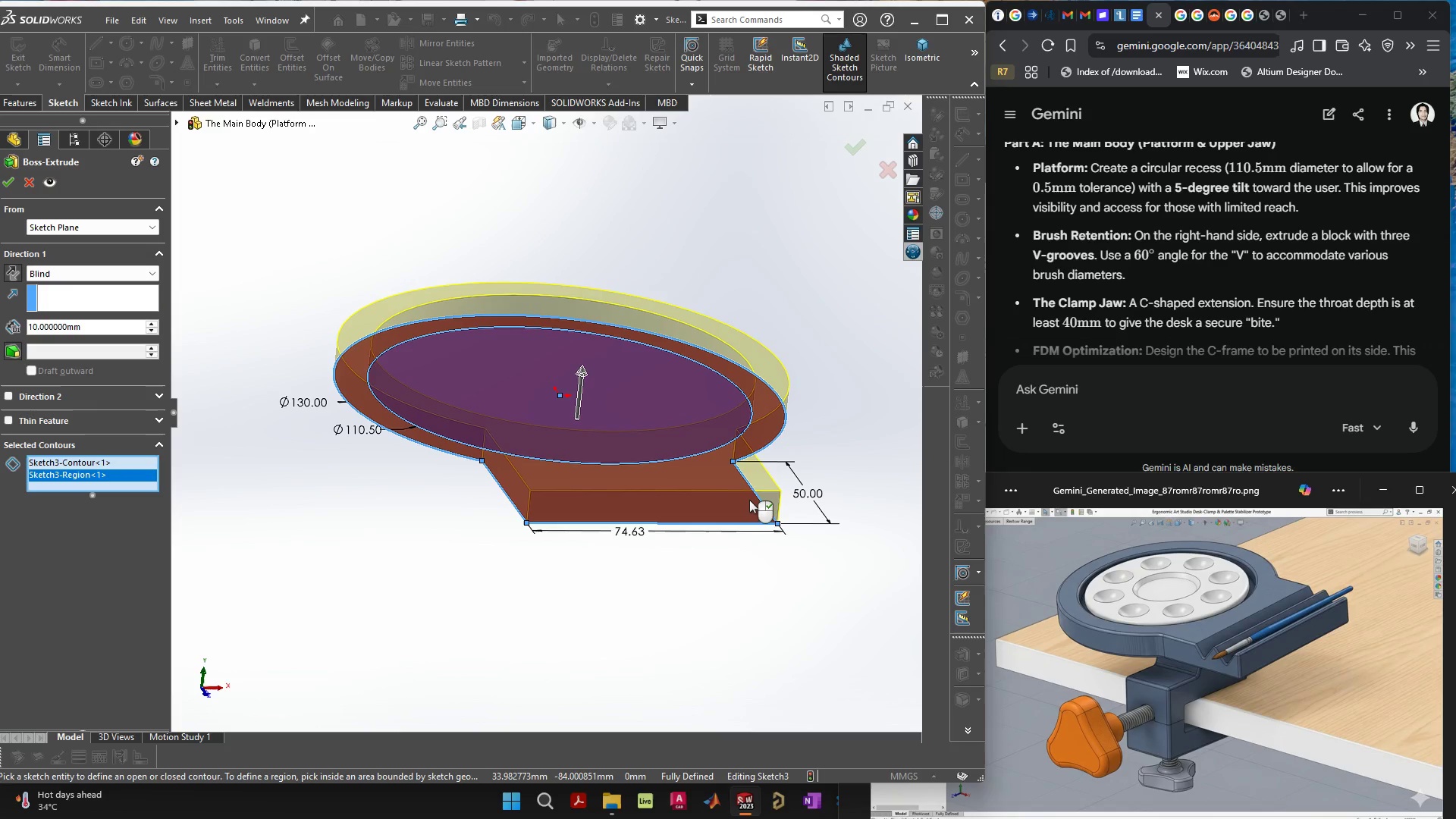 
middle_click([749, 500])
 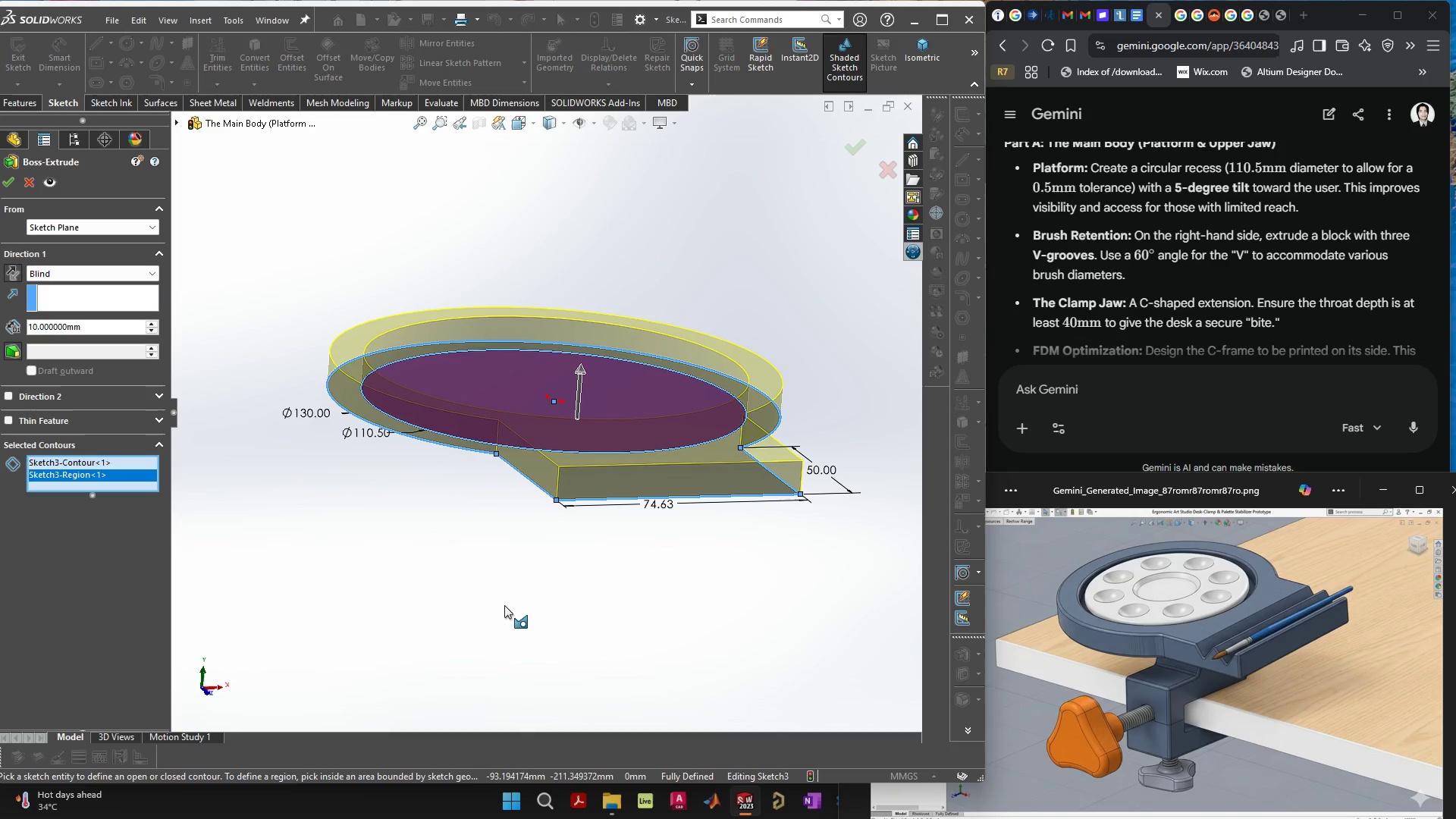 
wait(16.45)
 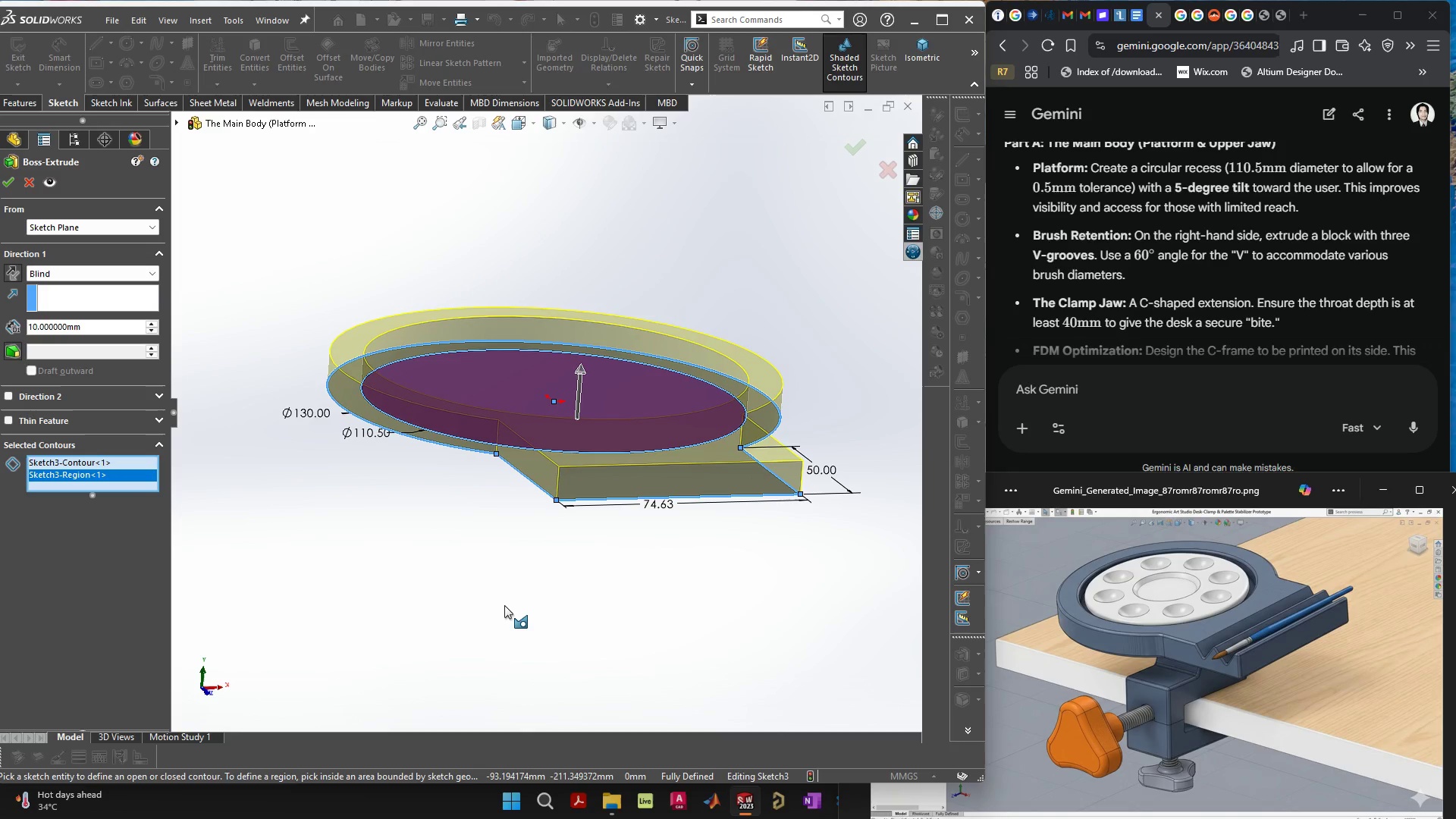 
left_click([155, 324])
 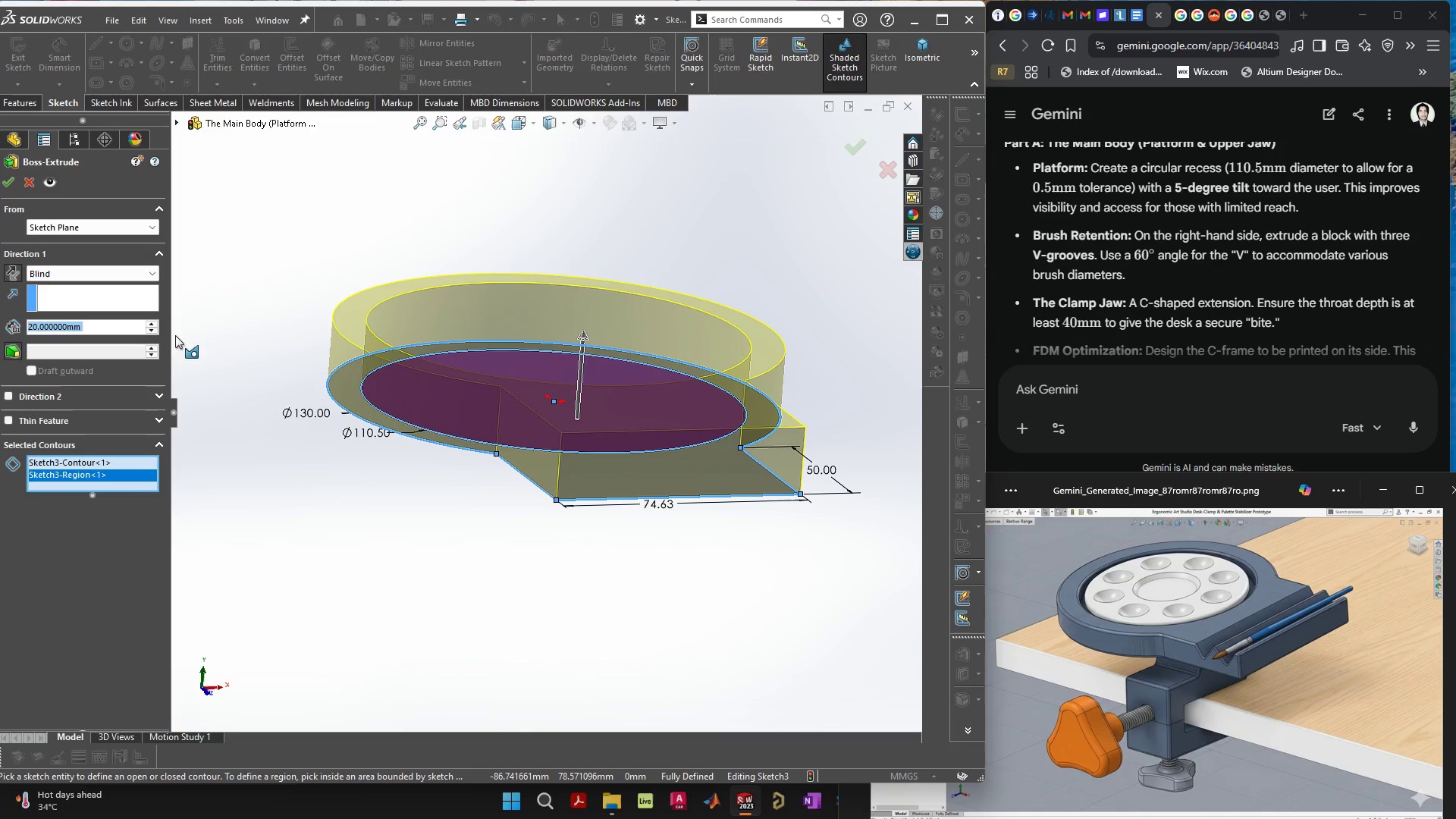 
left_click([154, 332])
 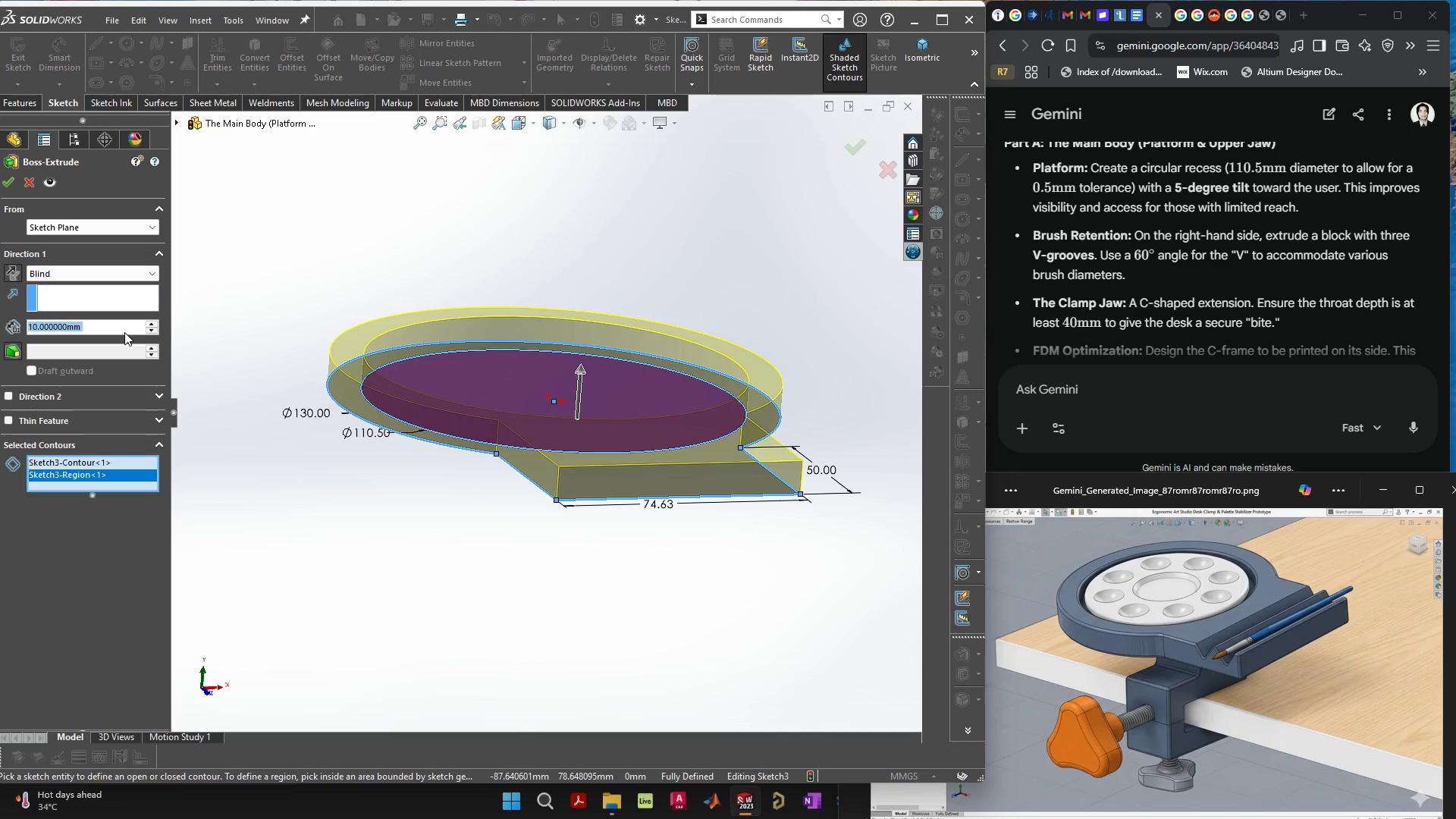 
type(15)
 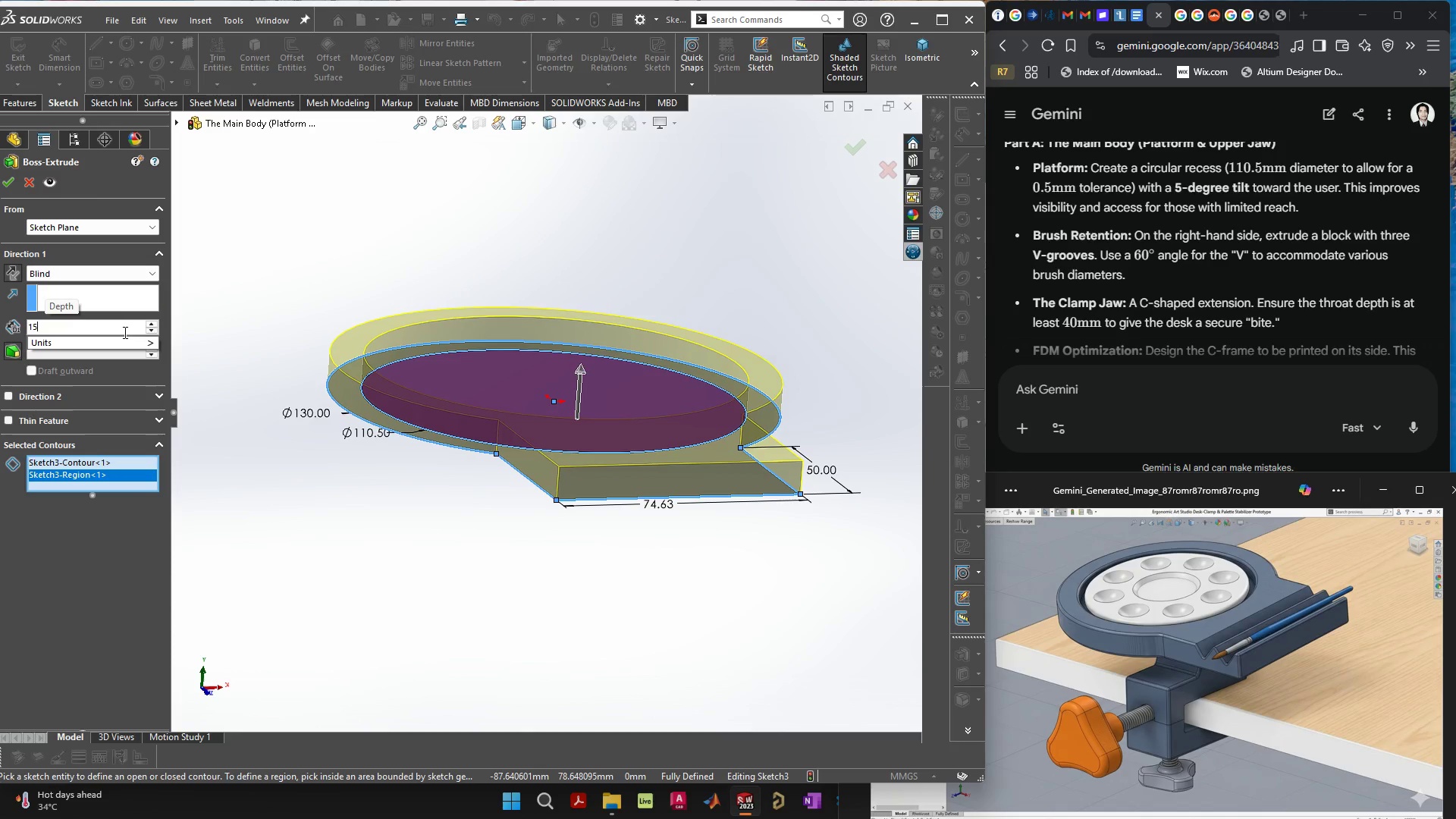 
key(Enter)
 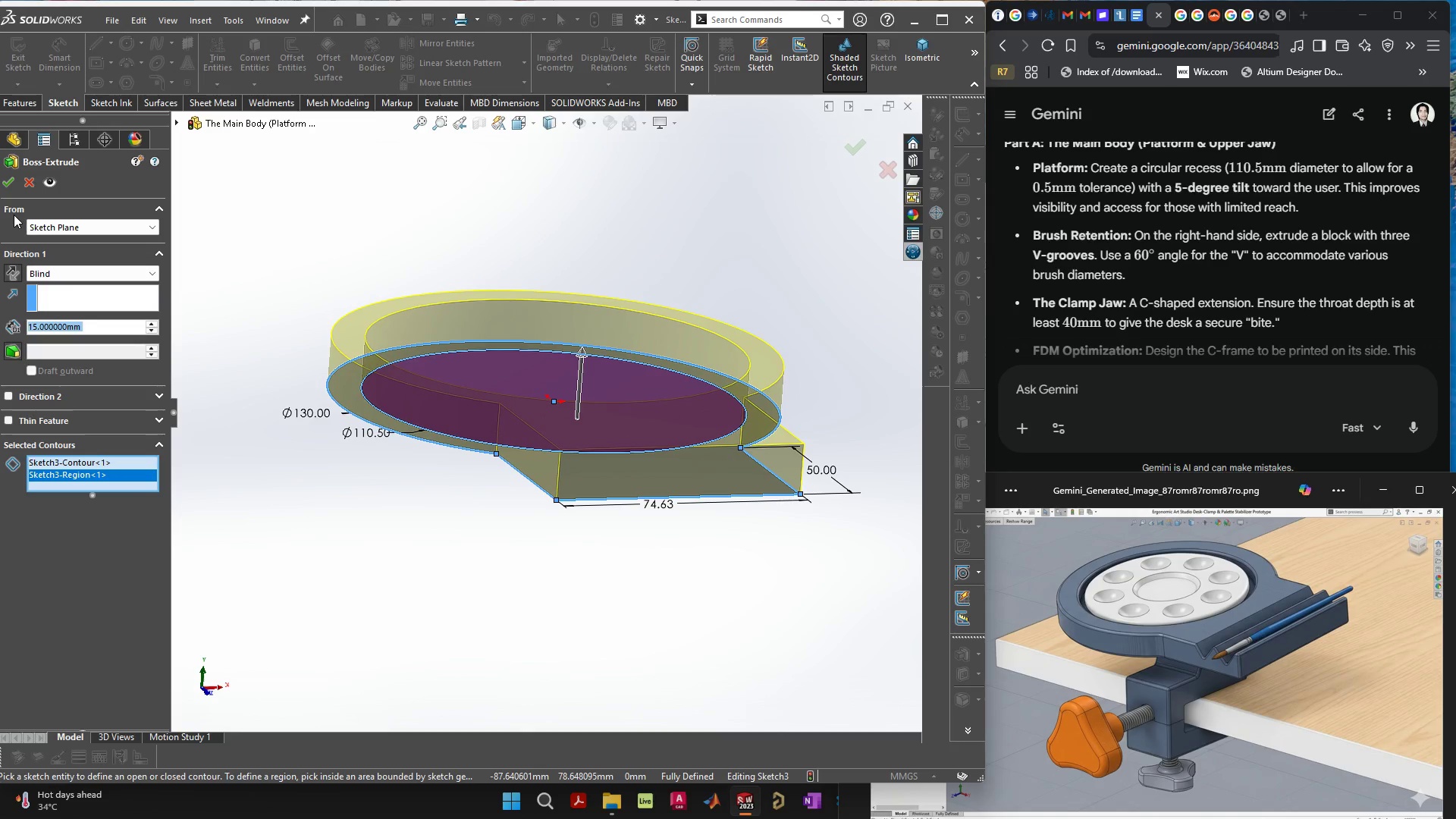 
left_click([4, 182])
 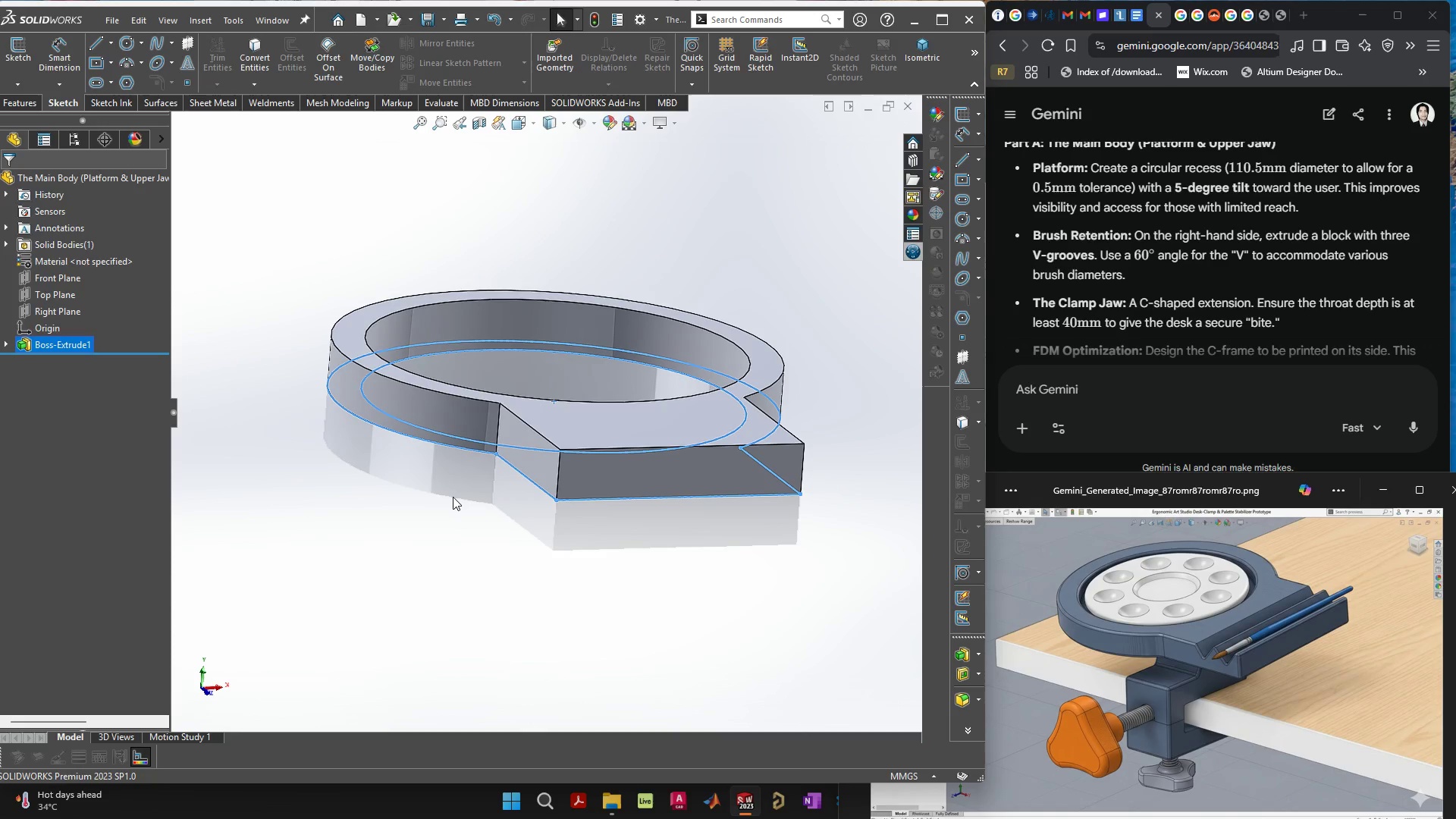 
left_click([389, 566])
 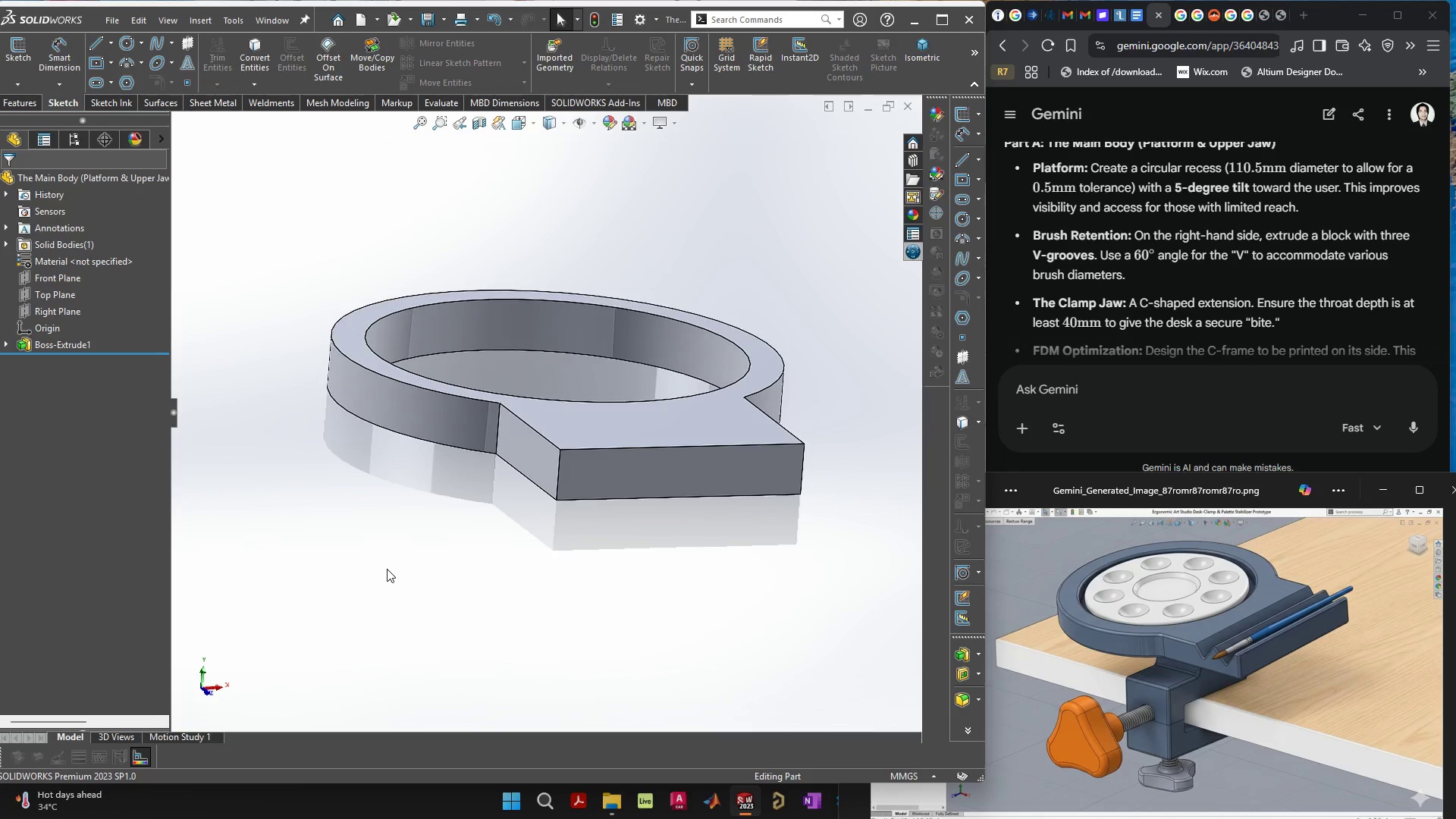 
wait(9.8)
 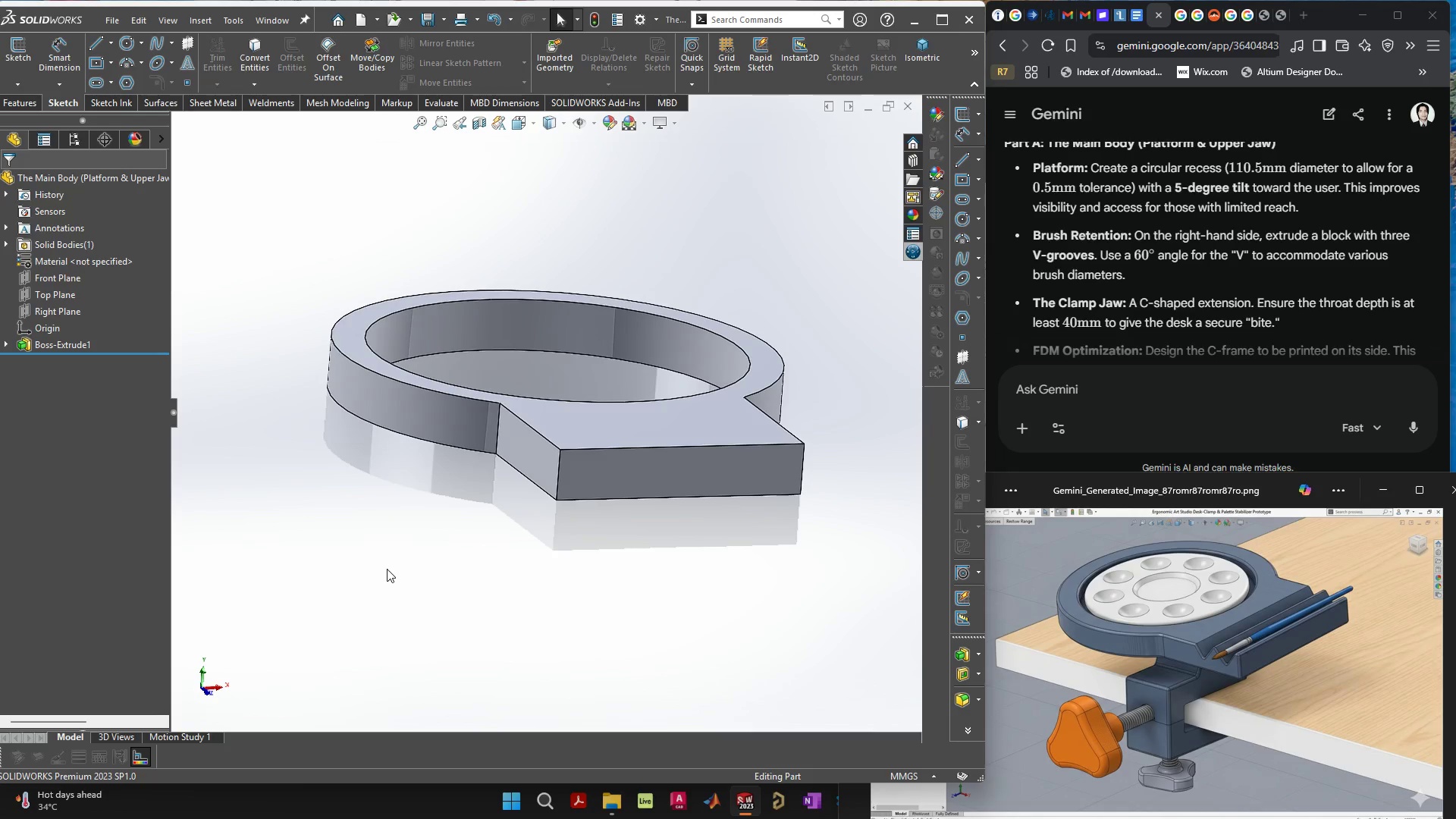 
left_click([45, 305])
 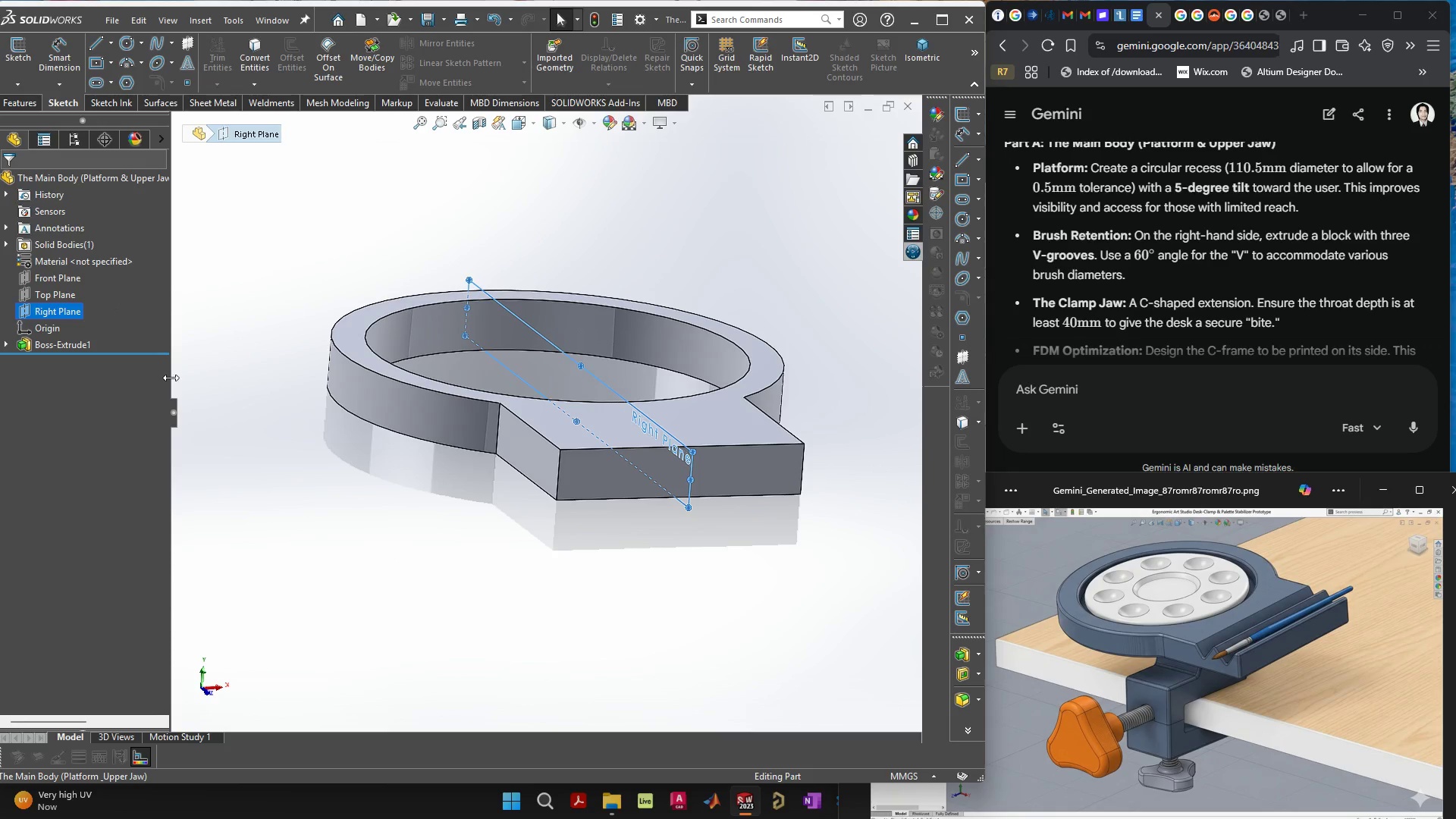 
right_click([71, 309])
 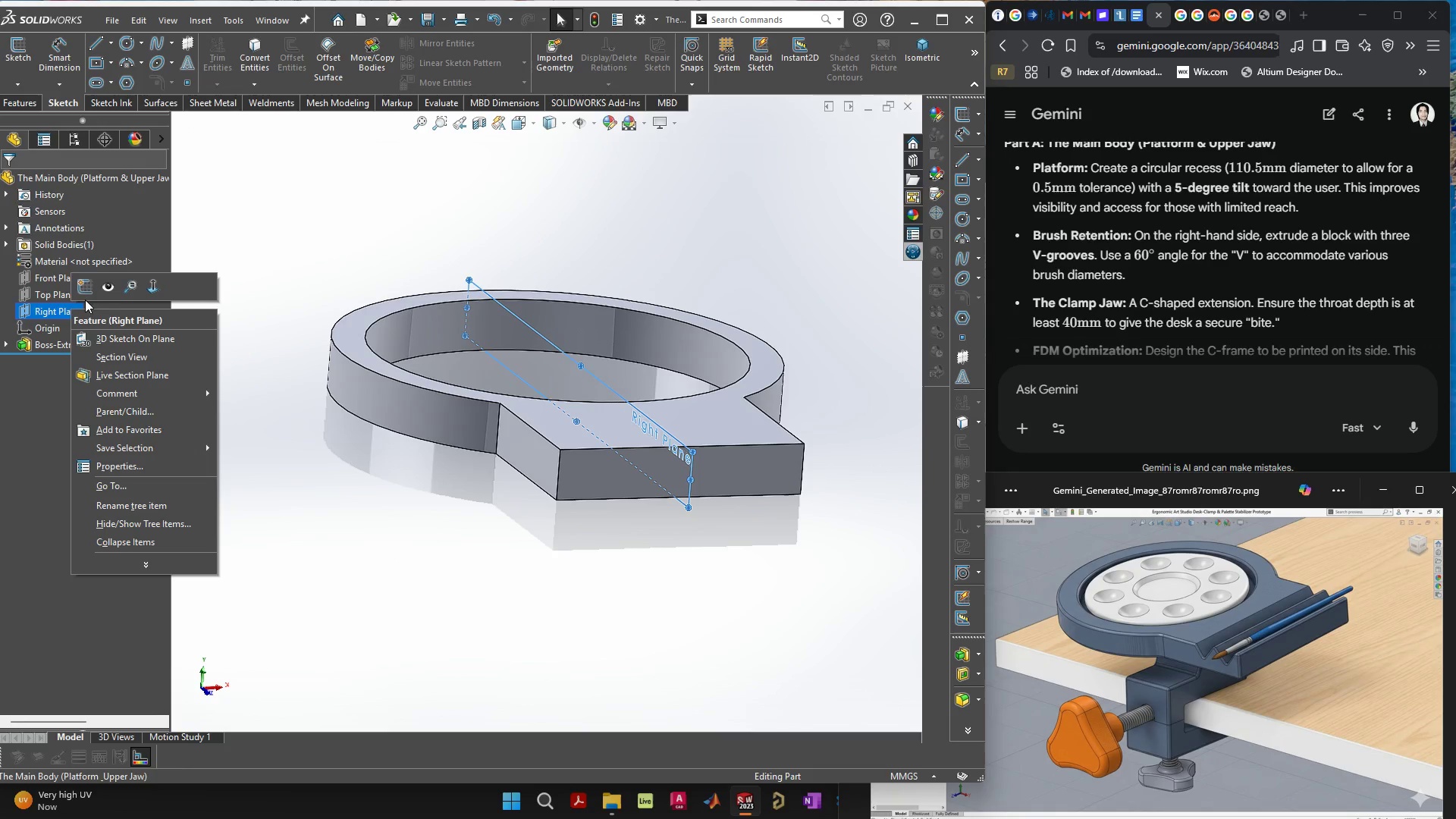 
left_click([85, 294])
 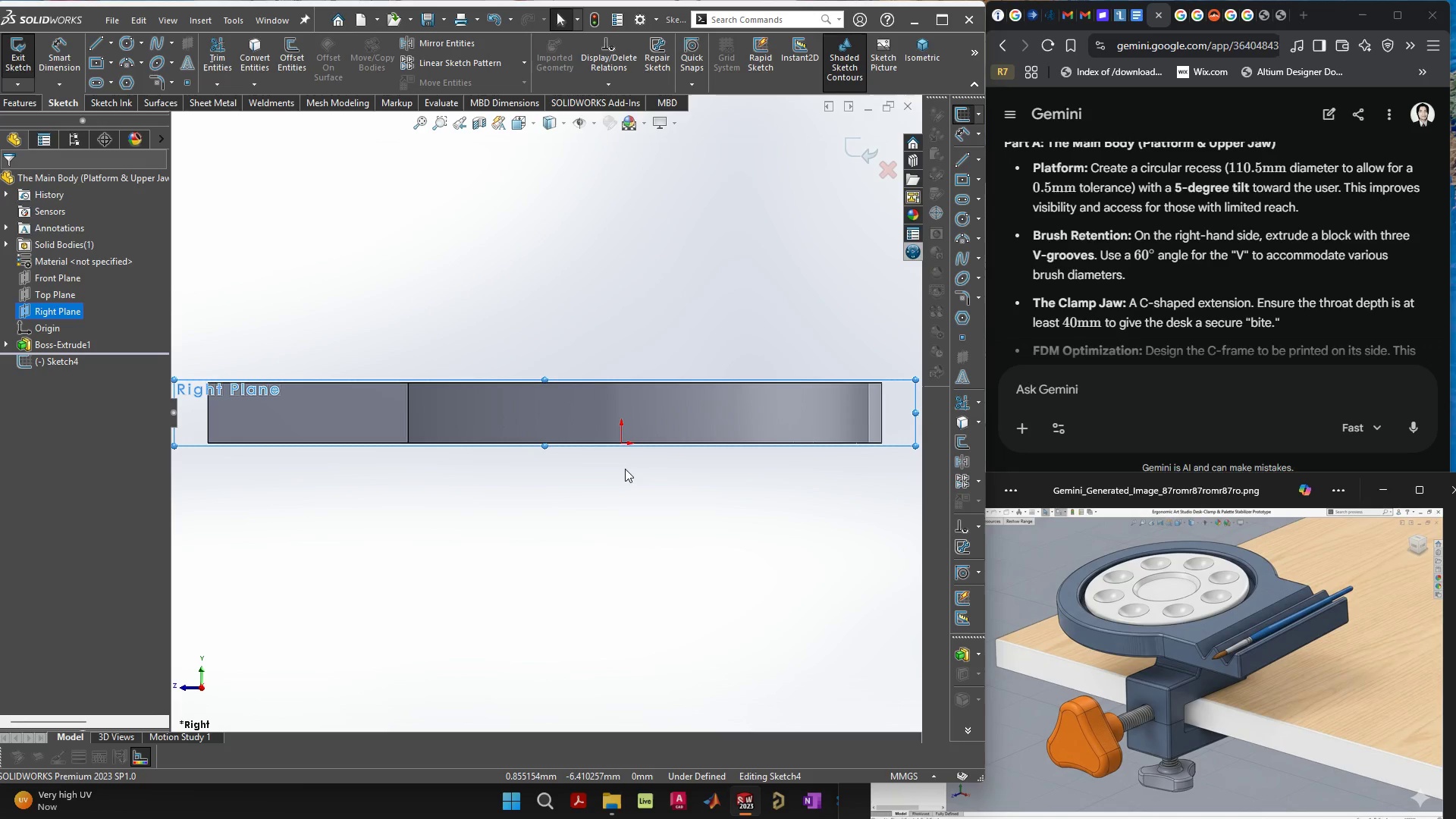 
wait(5.17)
 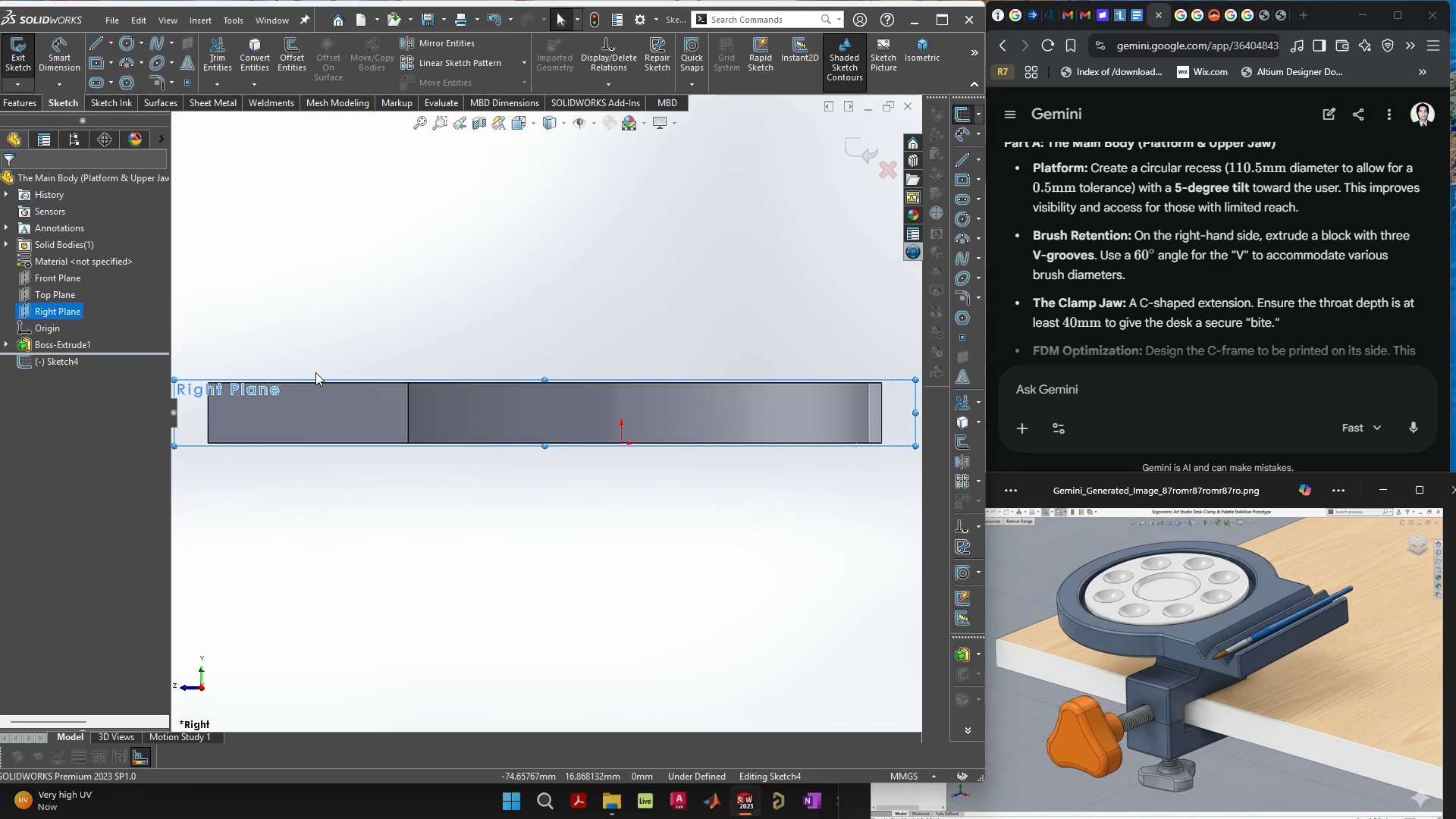 
scroll: coordinate [335, 388], scroll_direction: none, amount: 0.0
 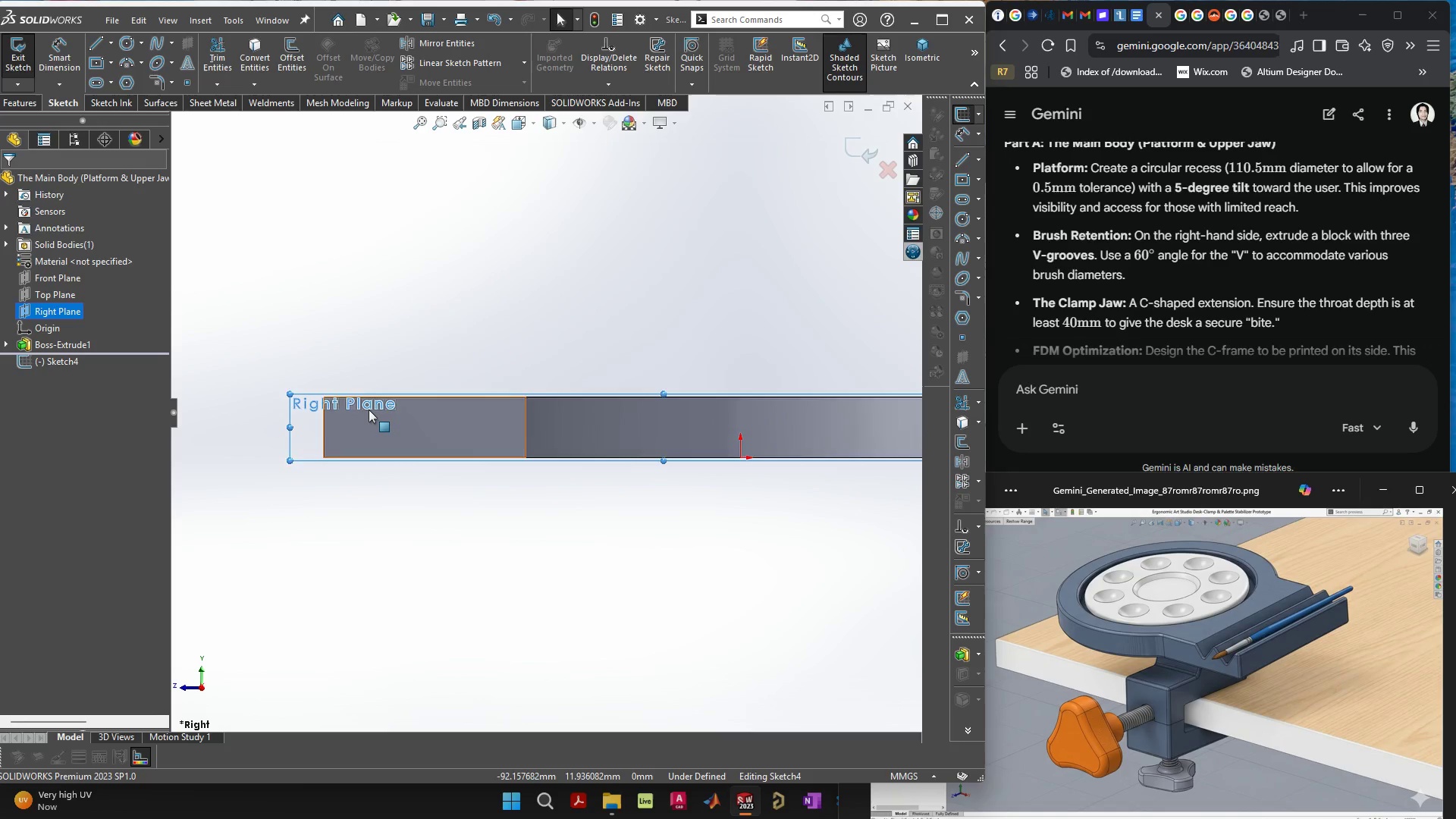 
scroll: coordinate [369, 413], scroll_direction: up, amount: 1.0
 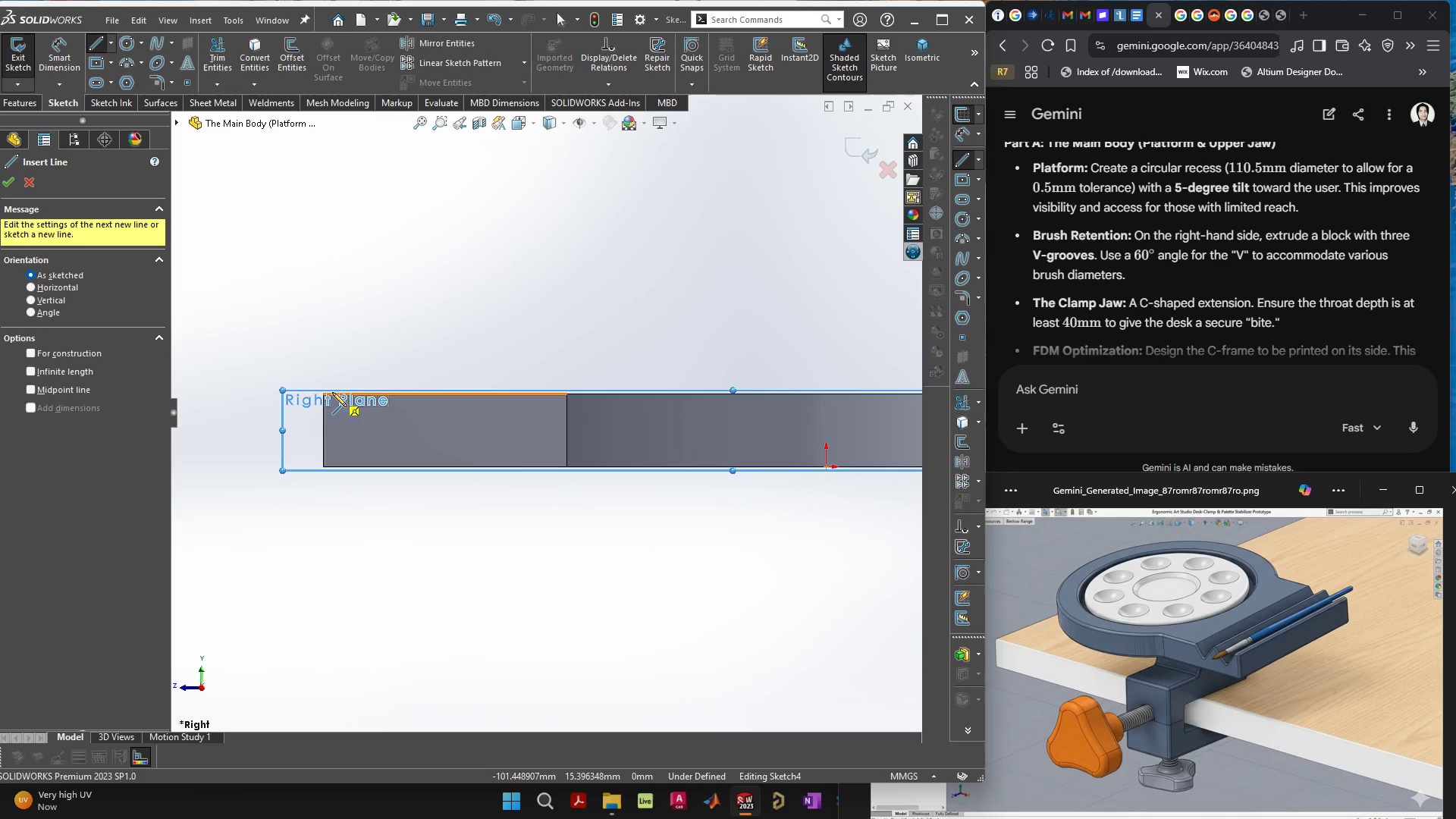 
left_click([325, 394])
 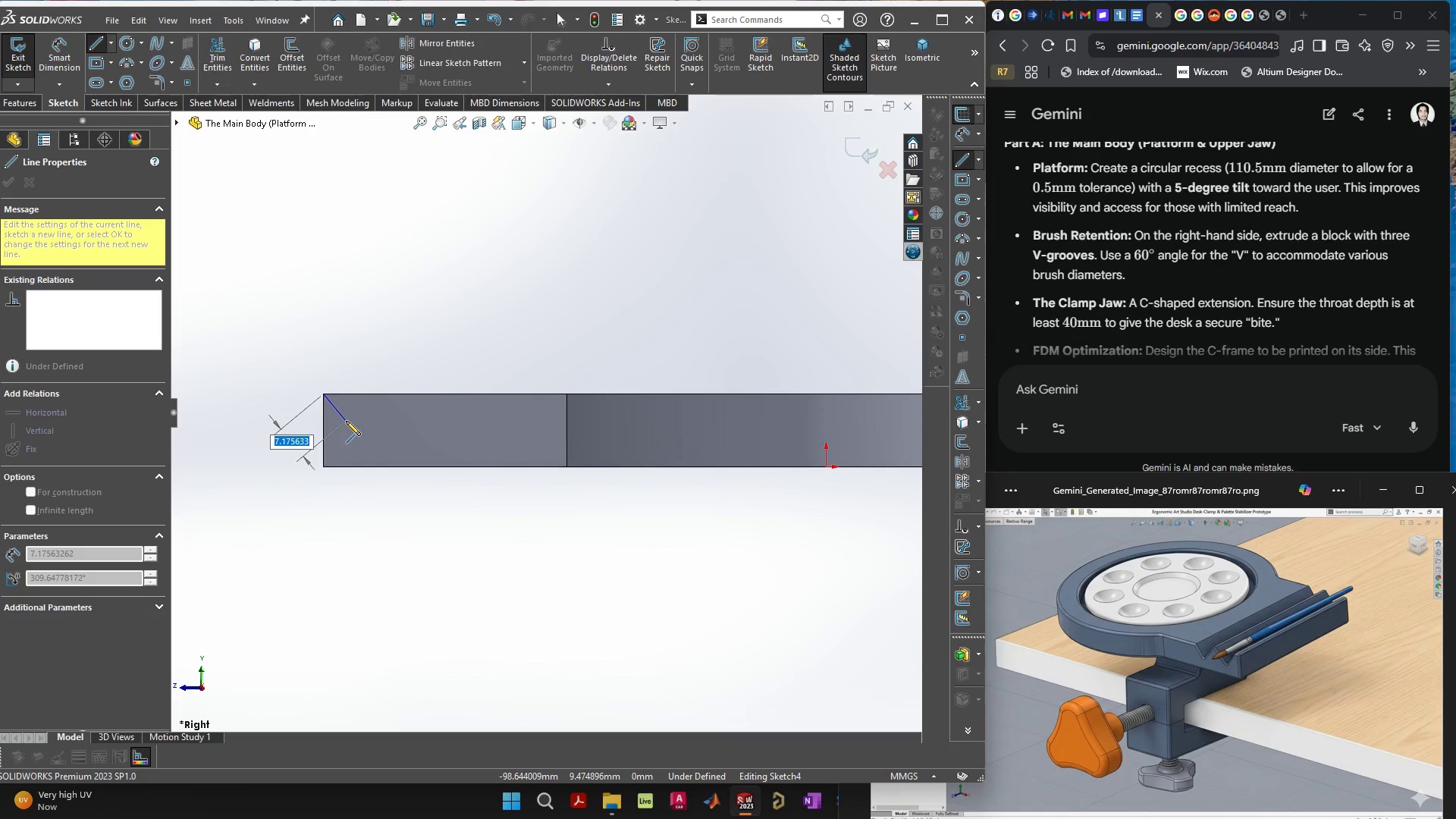 
wait(5.28)
 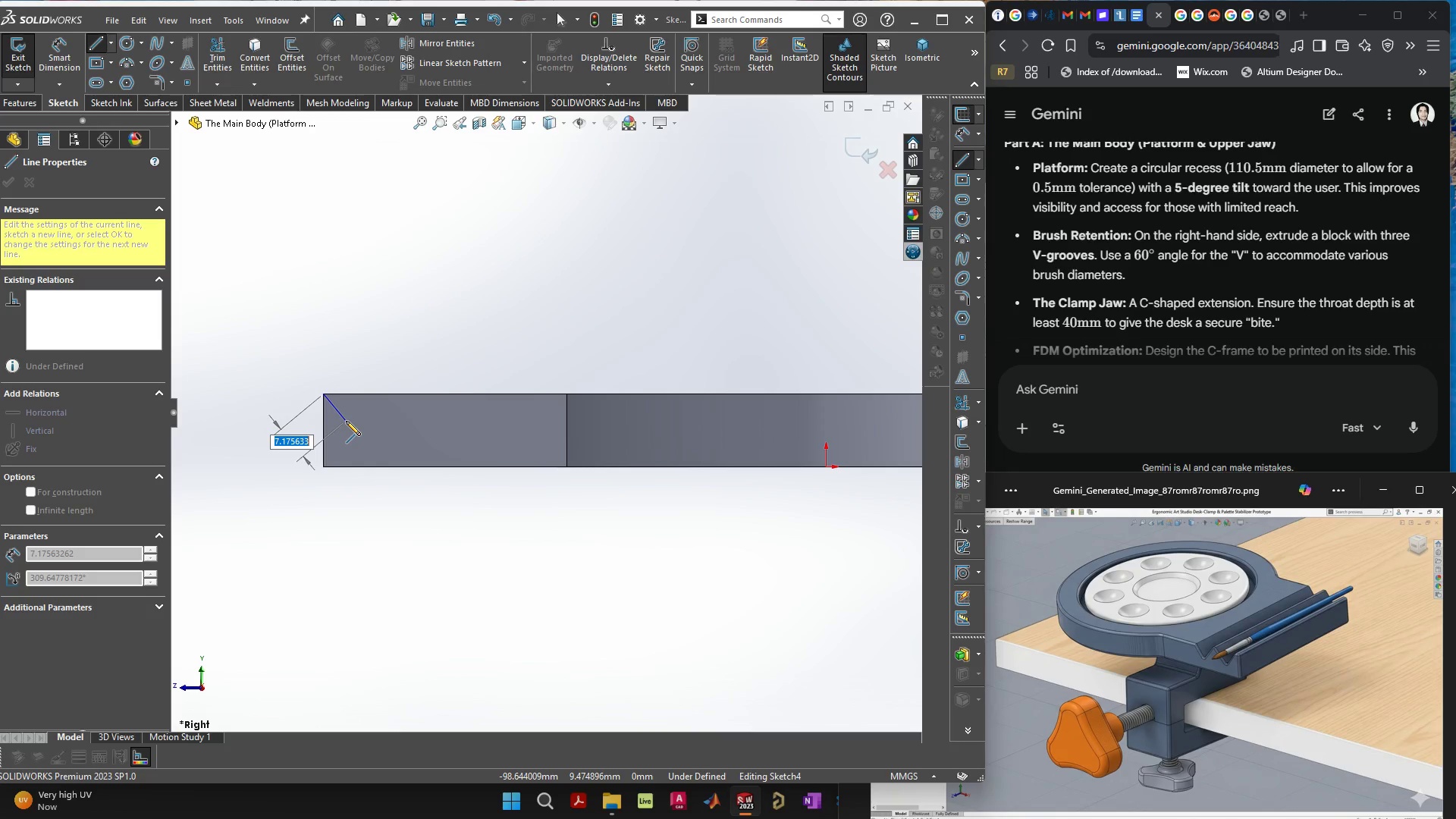 
left_click([346, 421])
 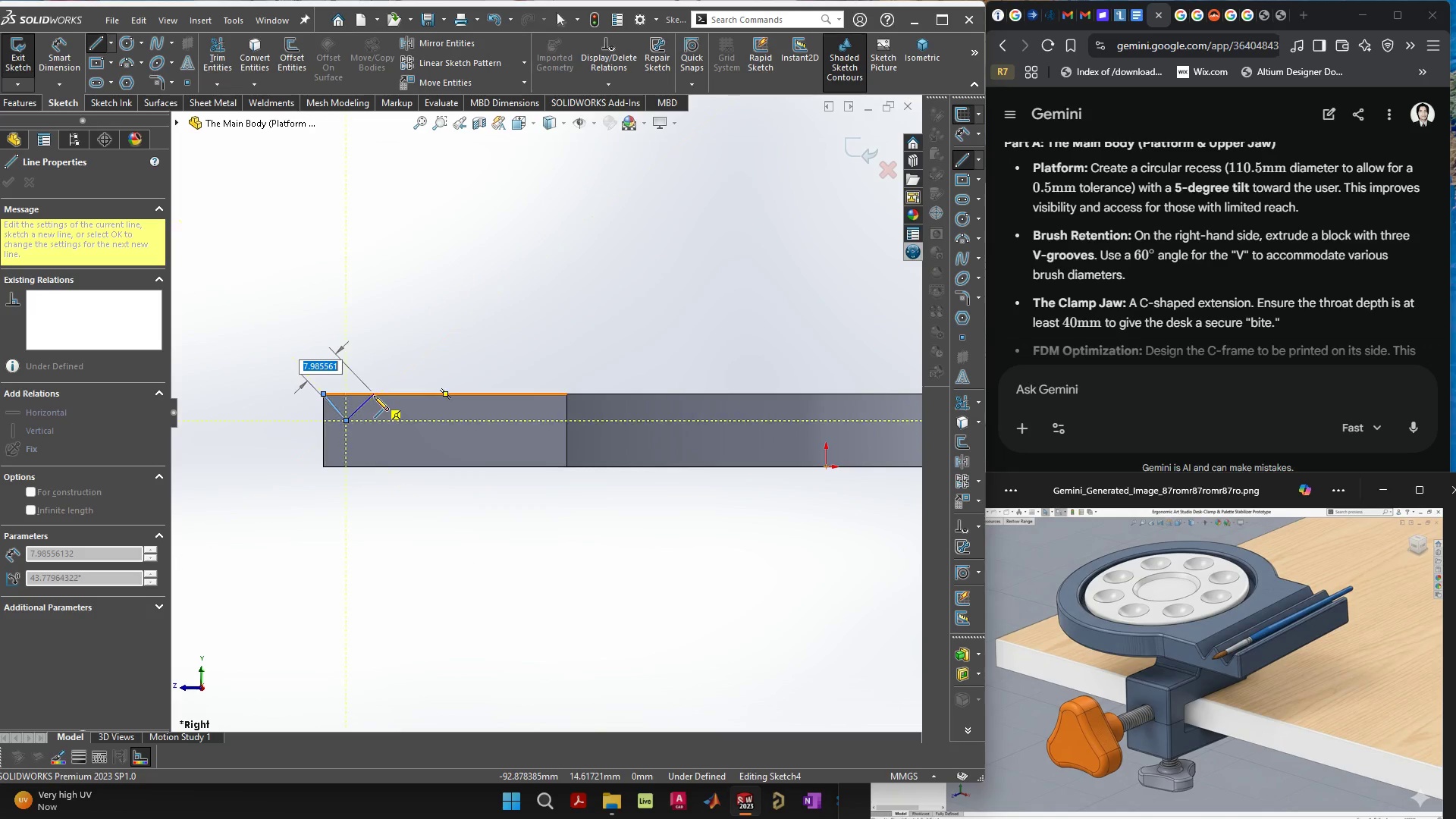 
left_click([374, 396])
 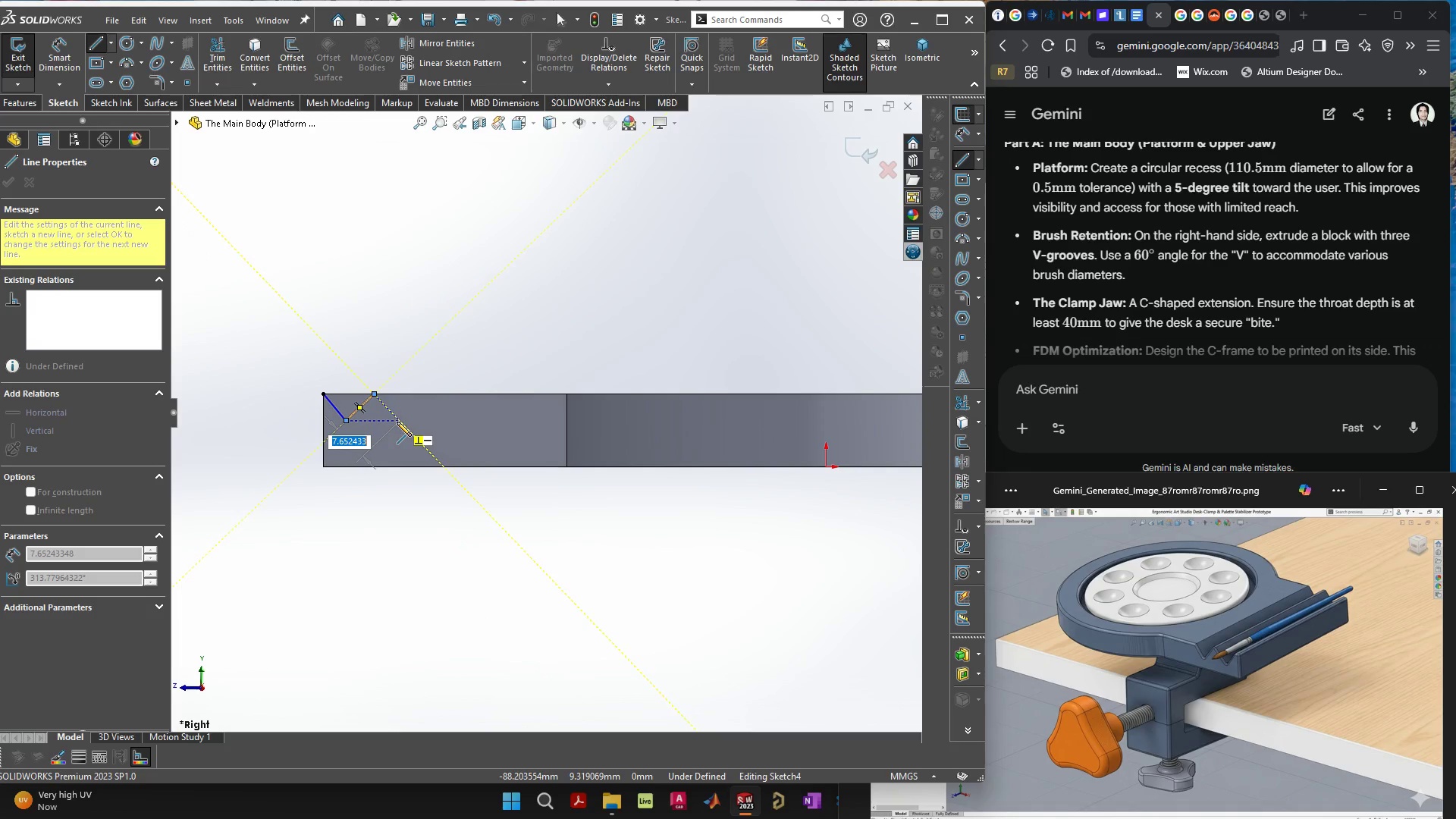 
left_click([397, 422])
 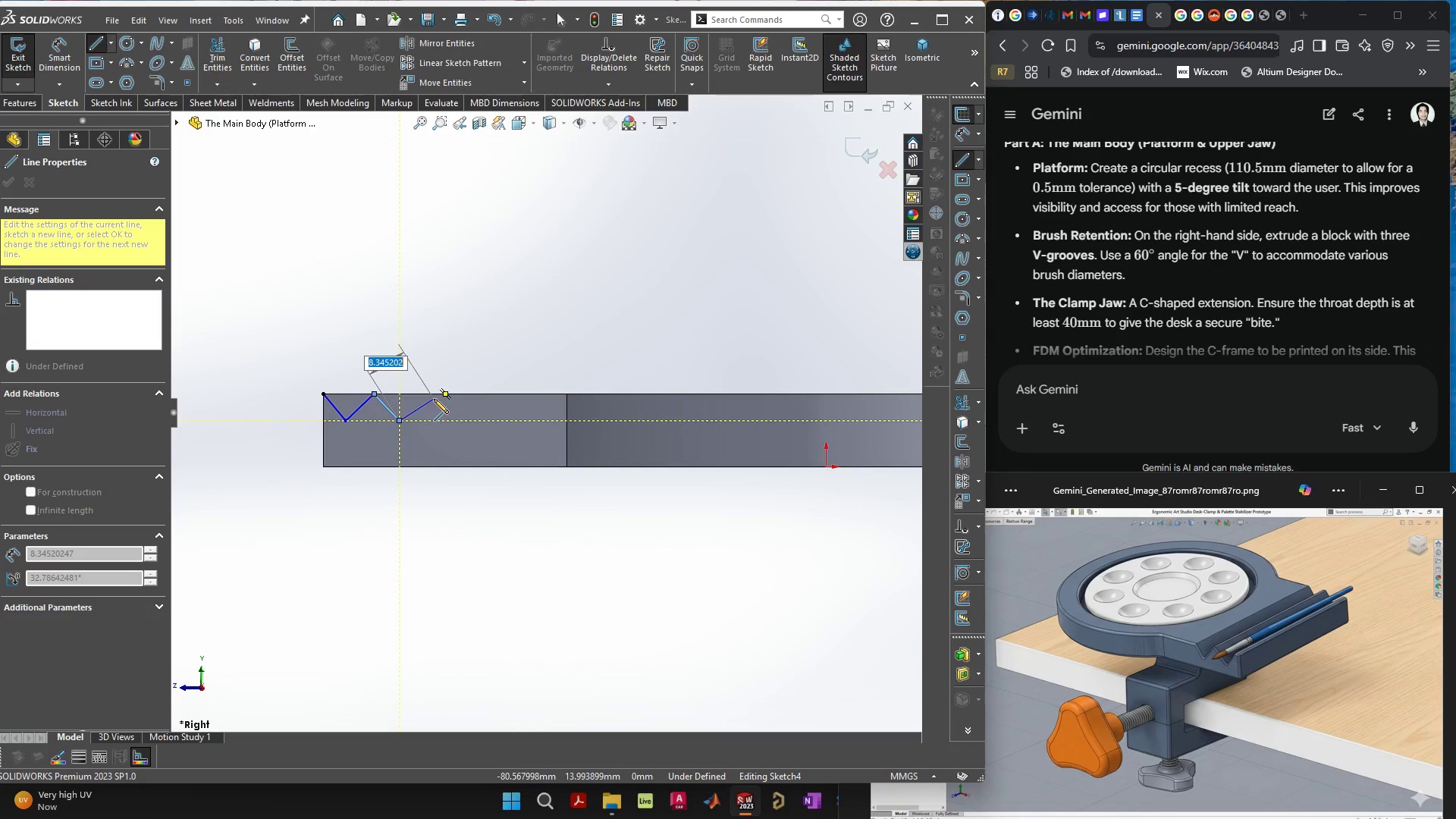 
left_click([431, 394])
 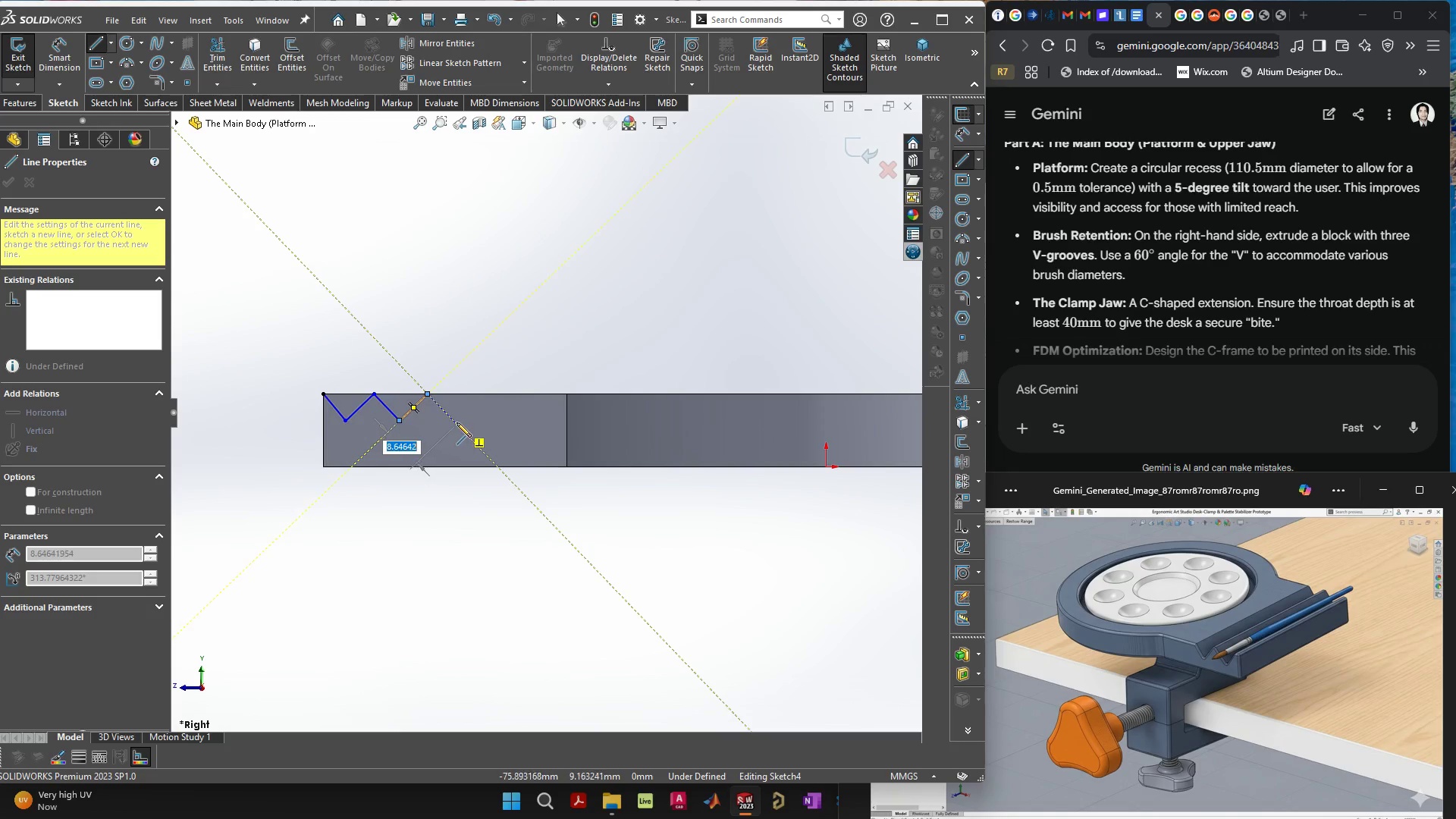 
left_click([455, 420])
 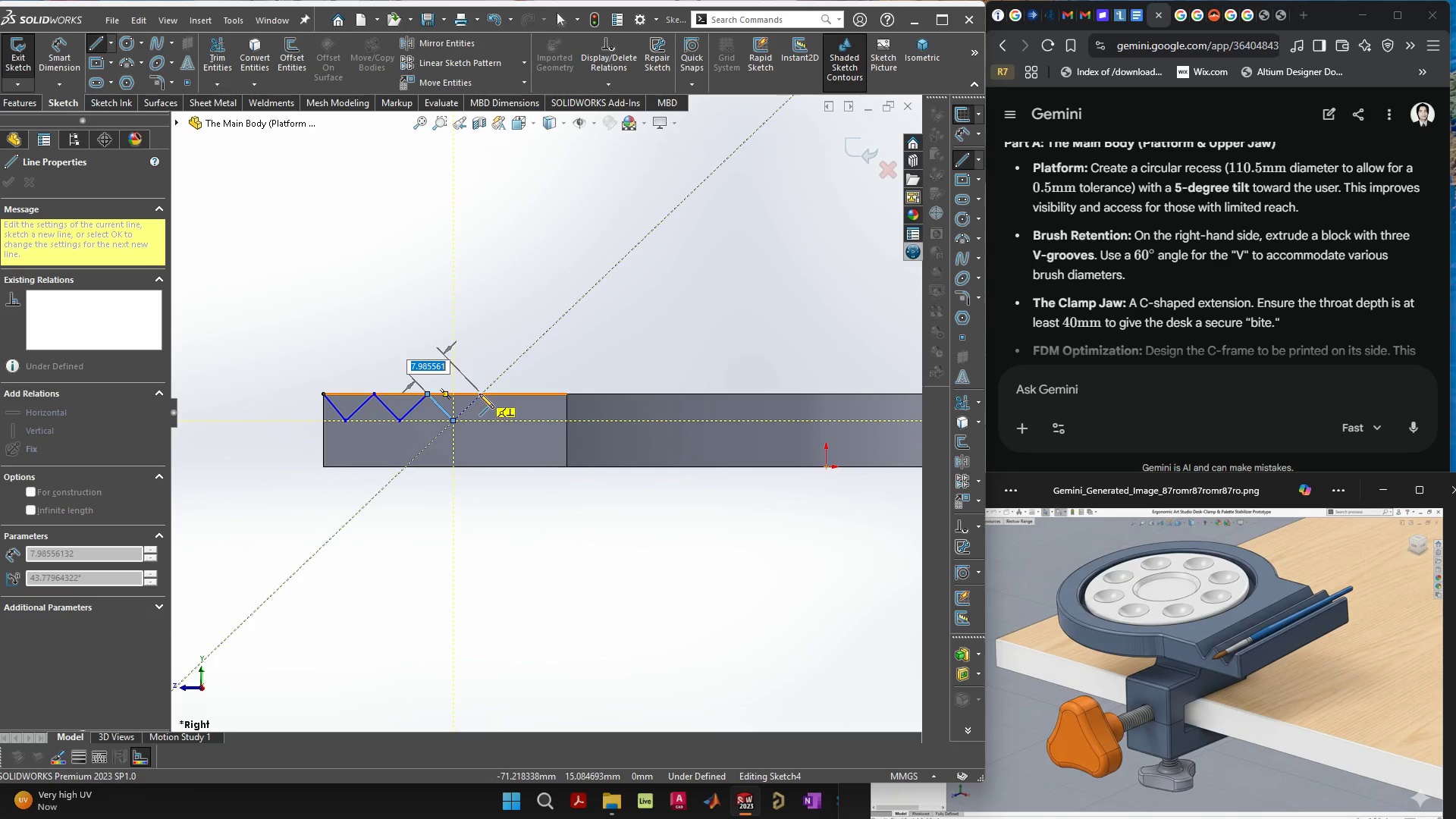 
left_click([479, 394])
 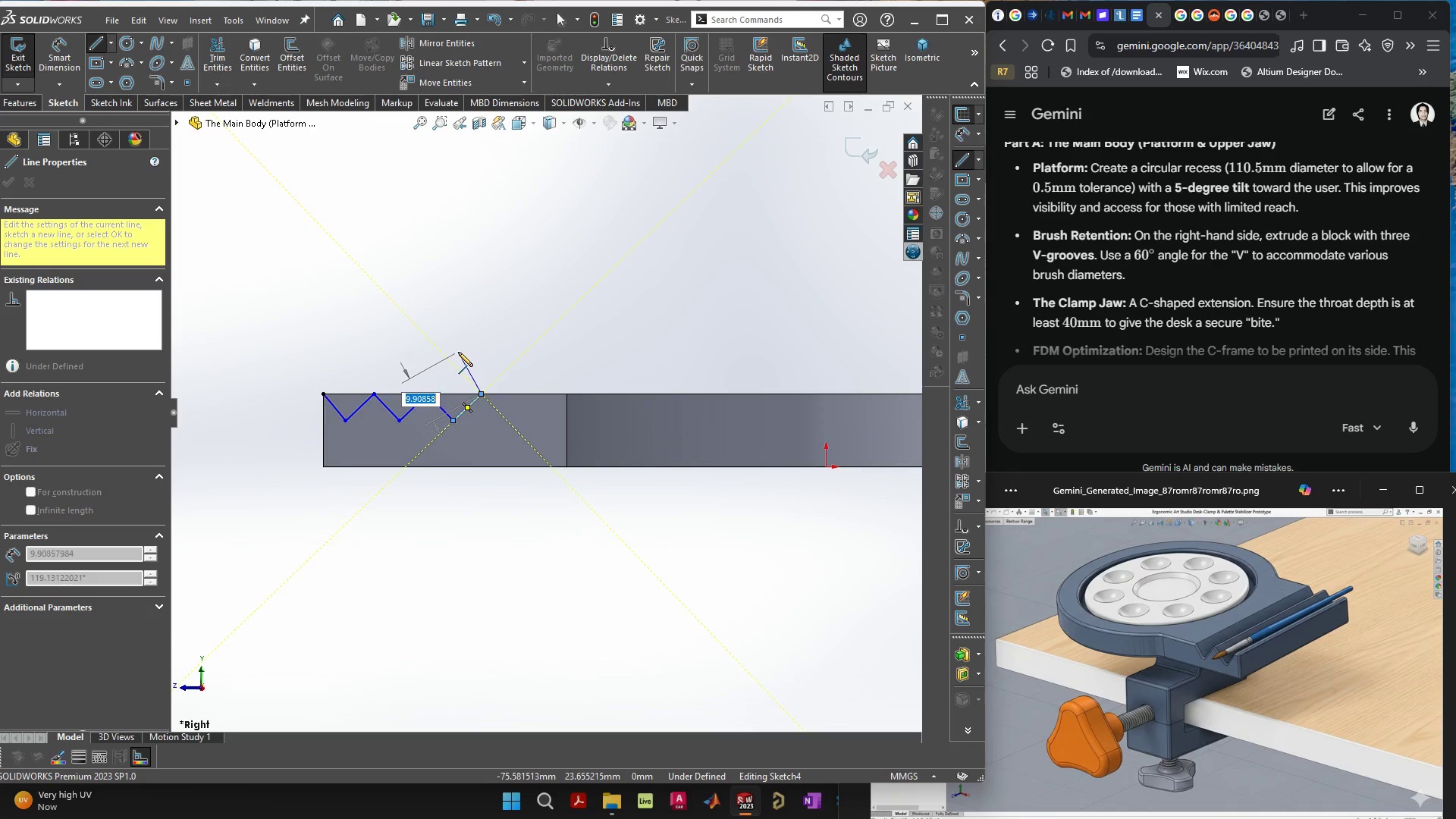 
left_click([458, 352])
 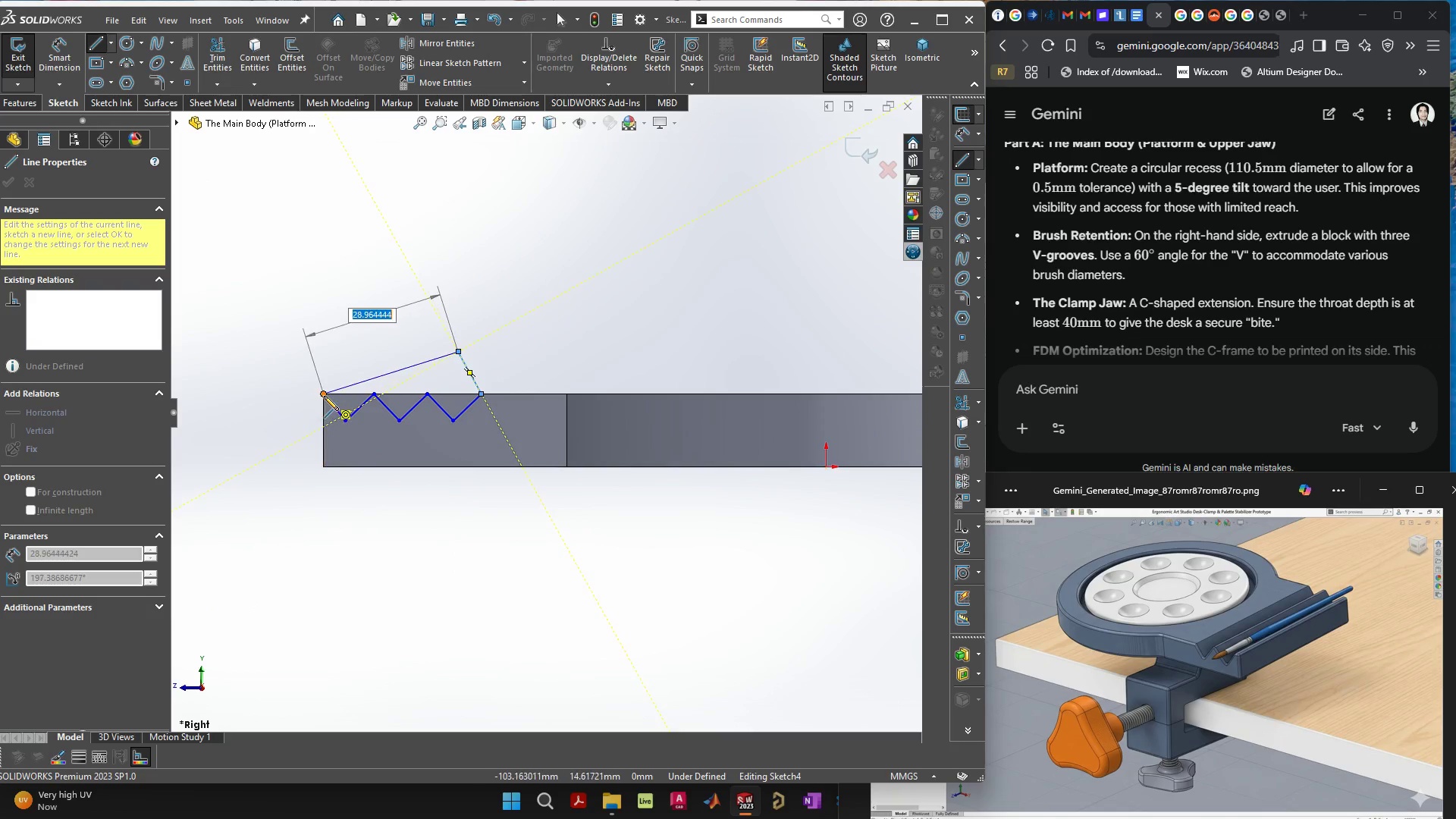 
left_click([324, 396])
 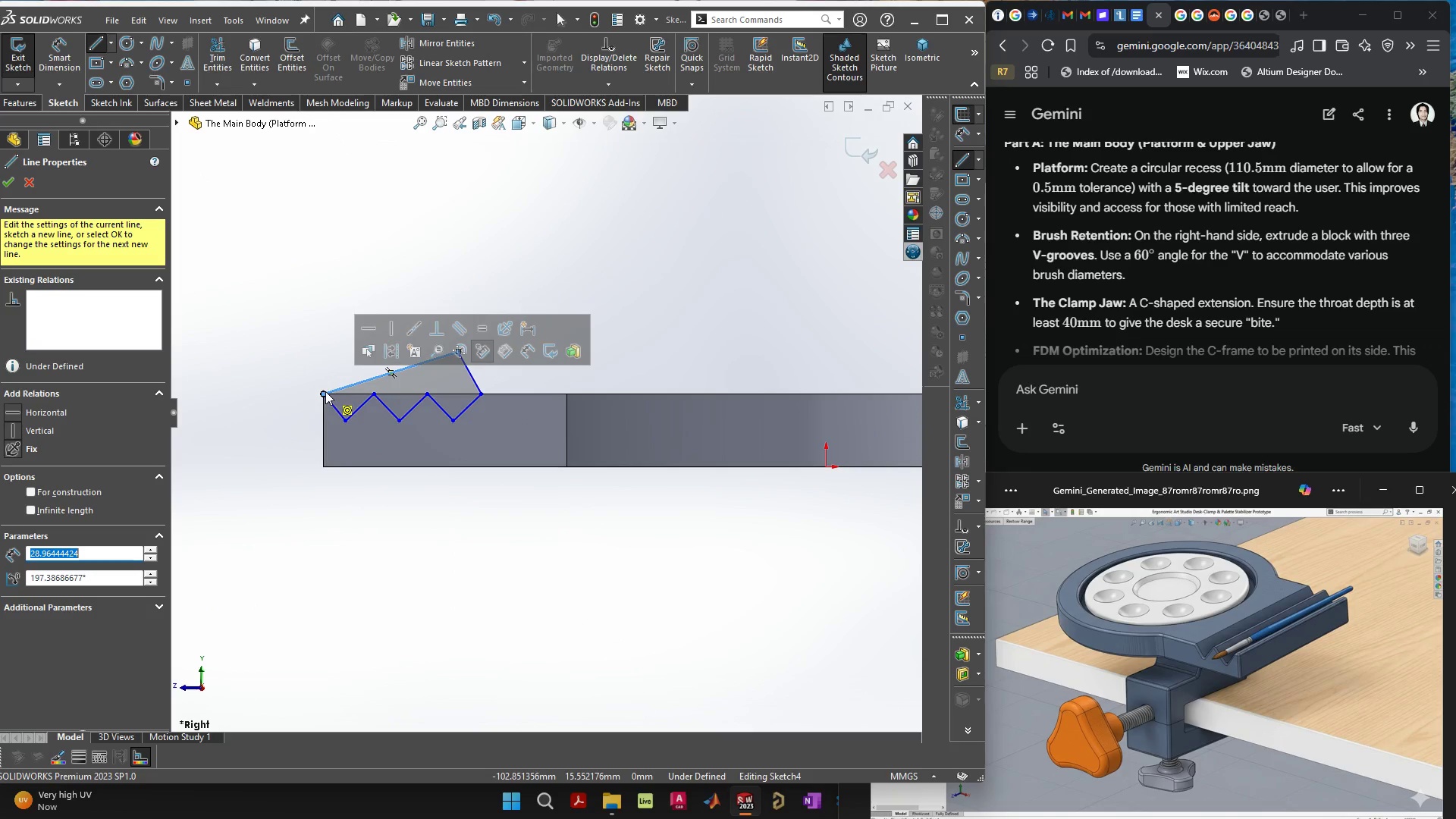 
key(Escape)
 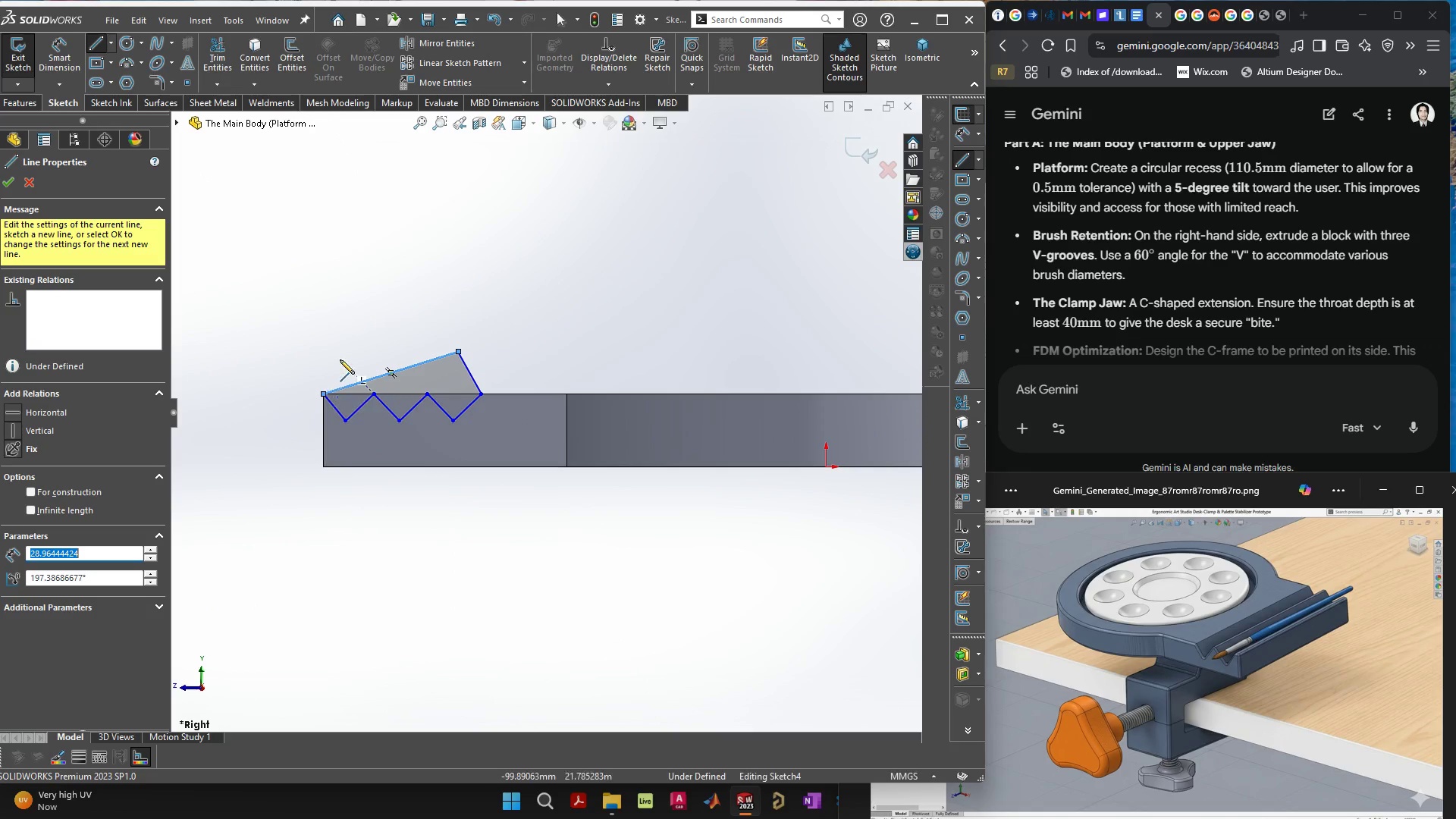 
key(Escape)
 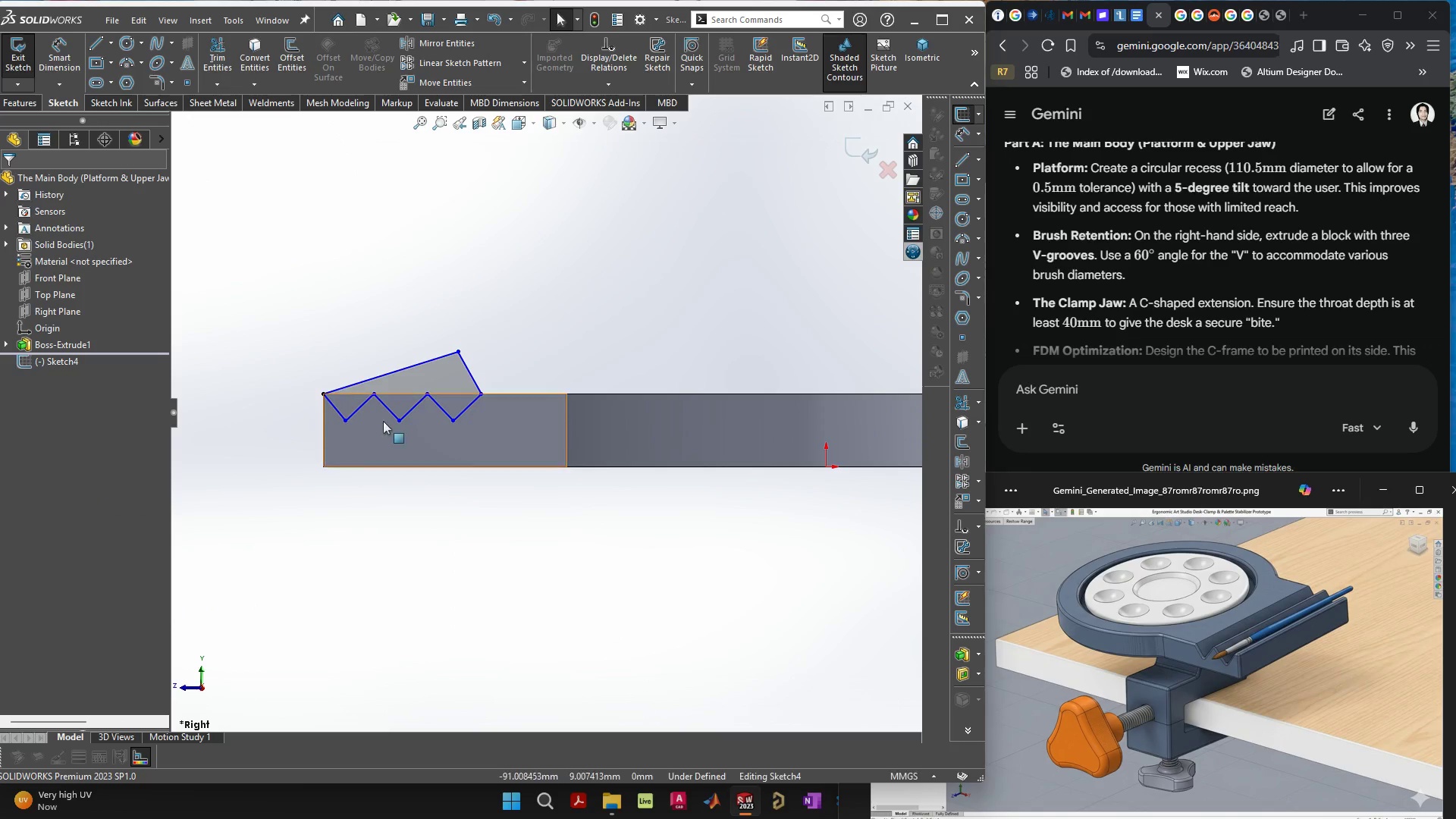 
scroll: coordinate [384, 425], scroll_direction: up, amount: 5.0
 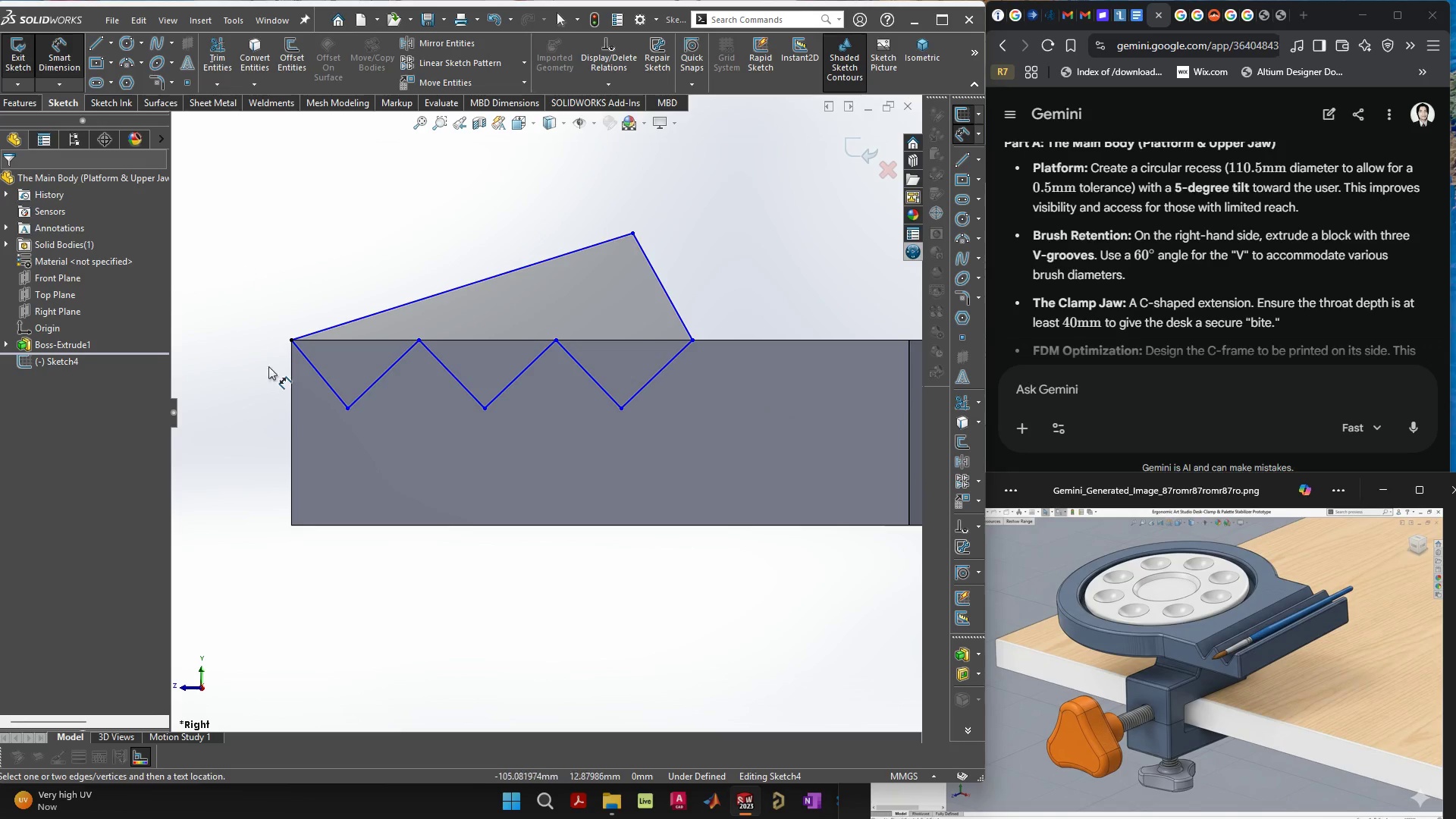 
left_click([334, 388])
 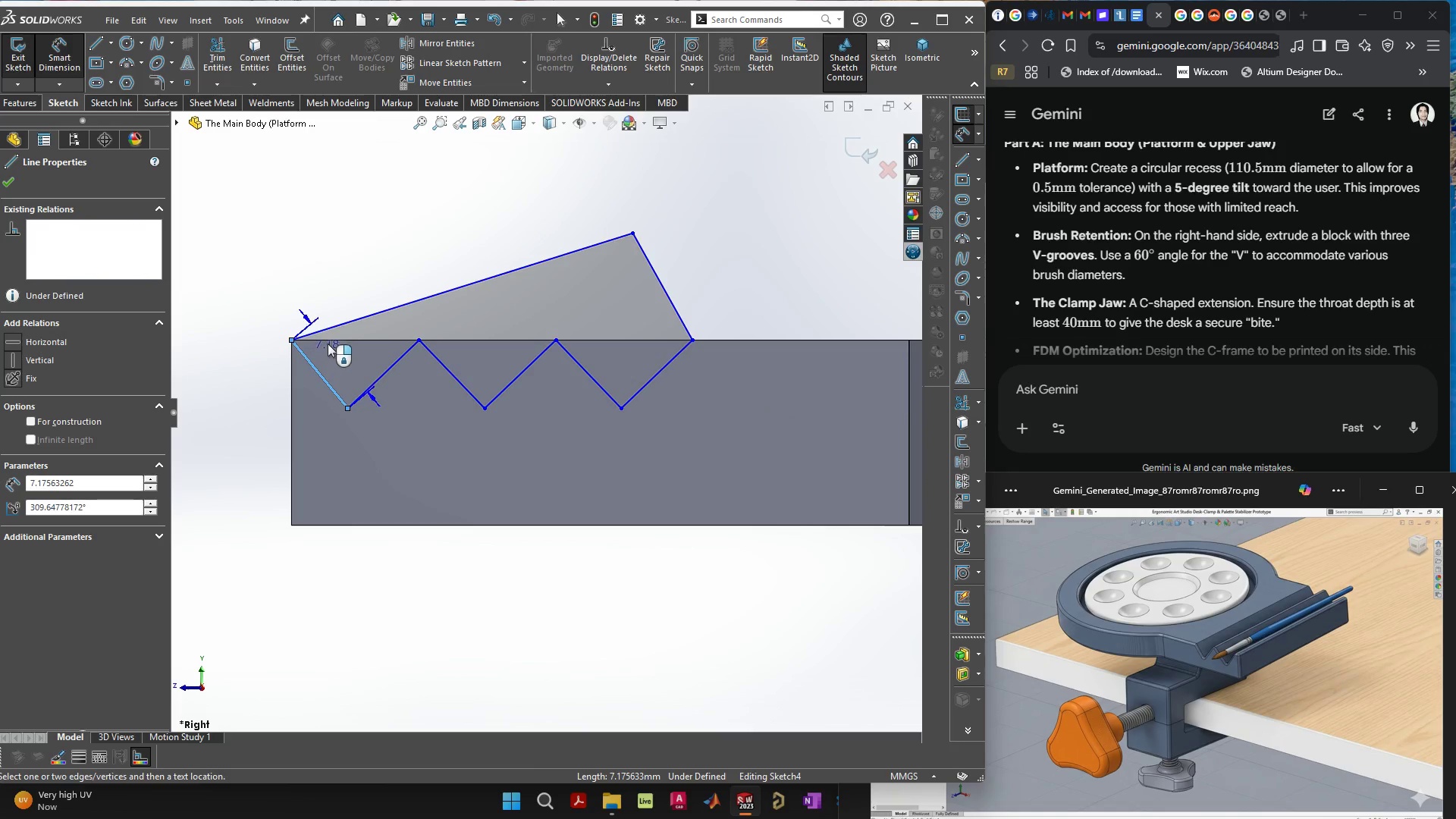 
left_click([332, 340])
 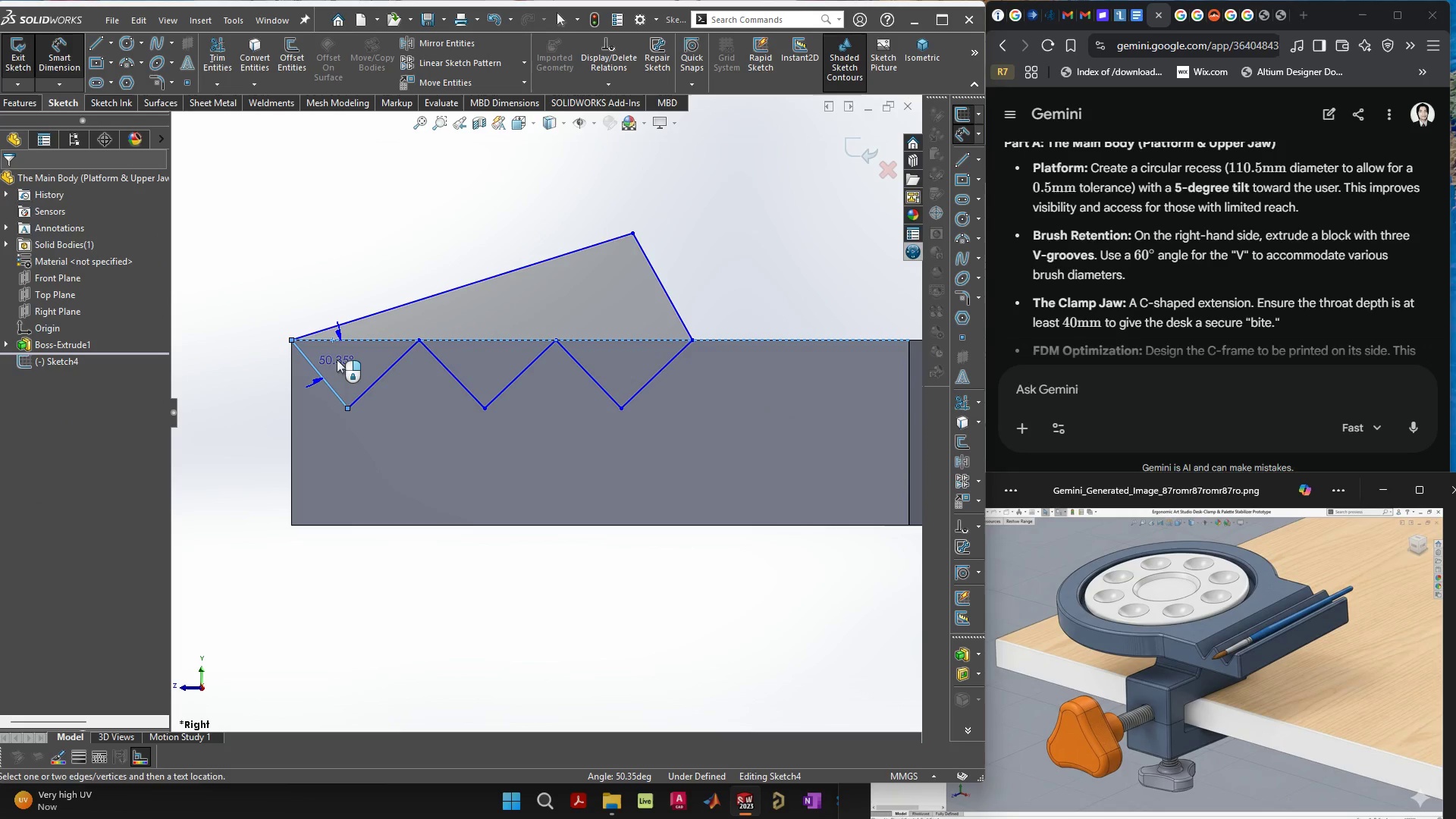 
left_click([337, 359])
 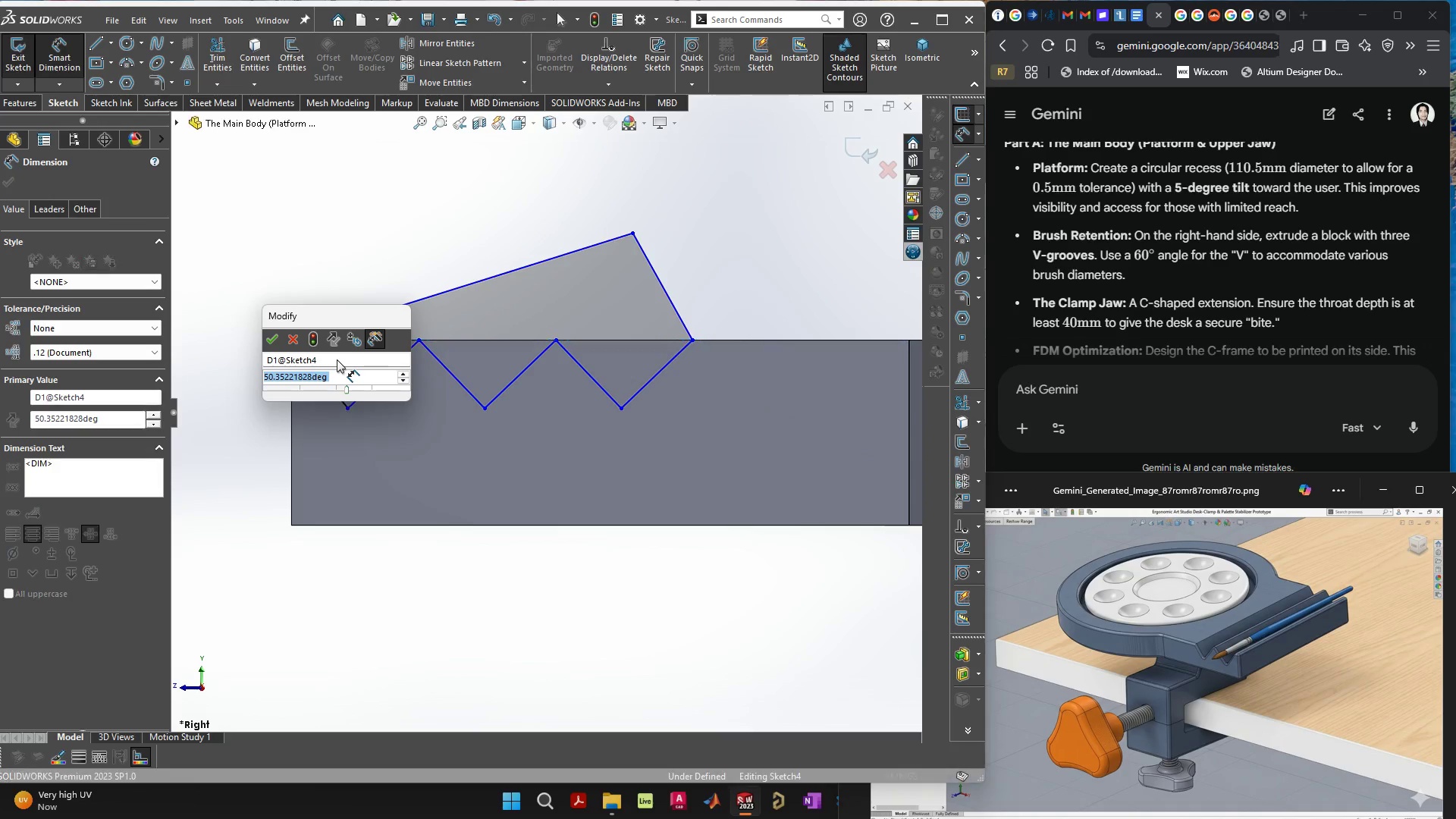 
type(45)
 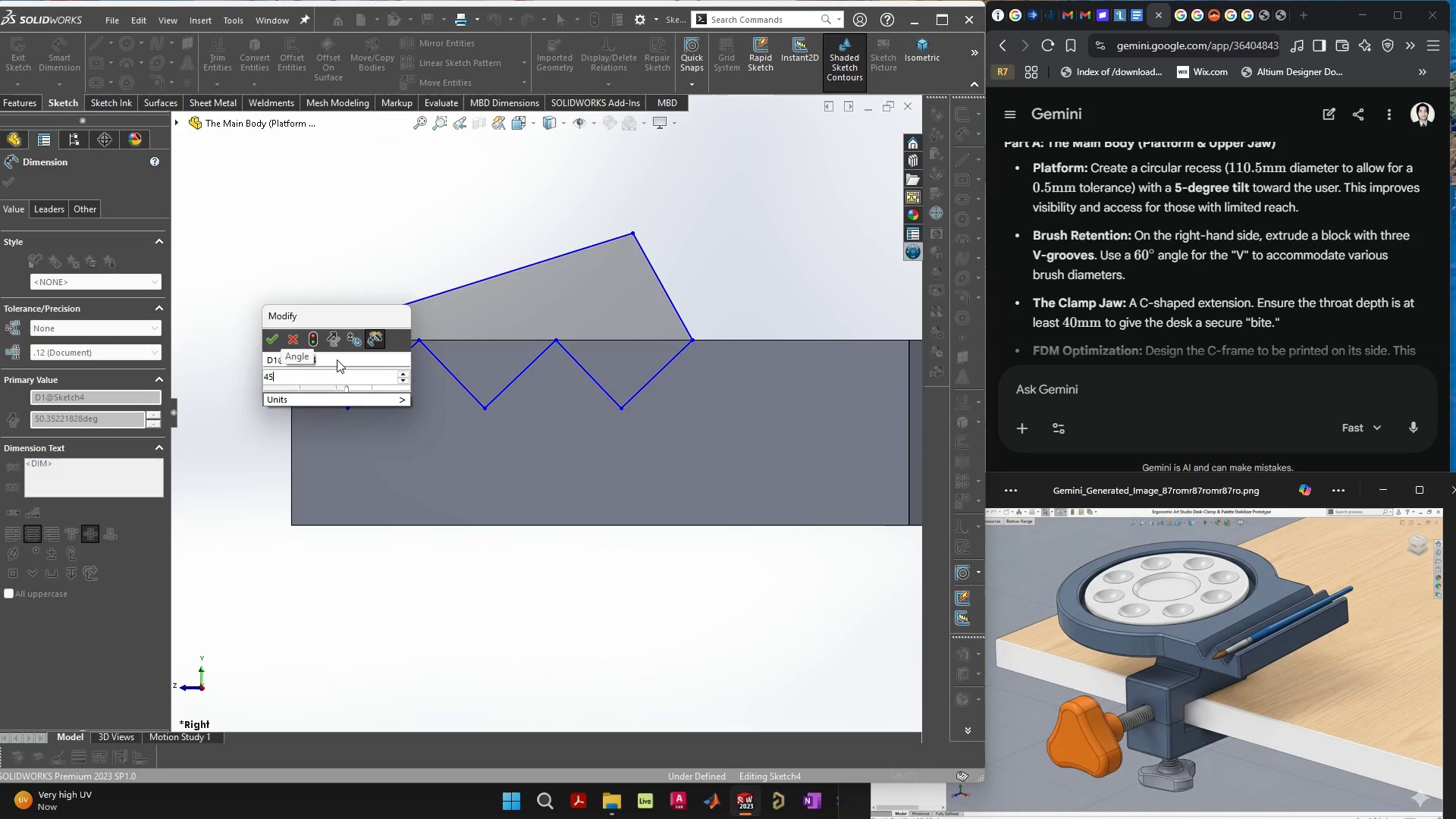 
key(Enter)
 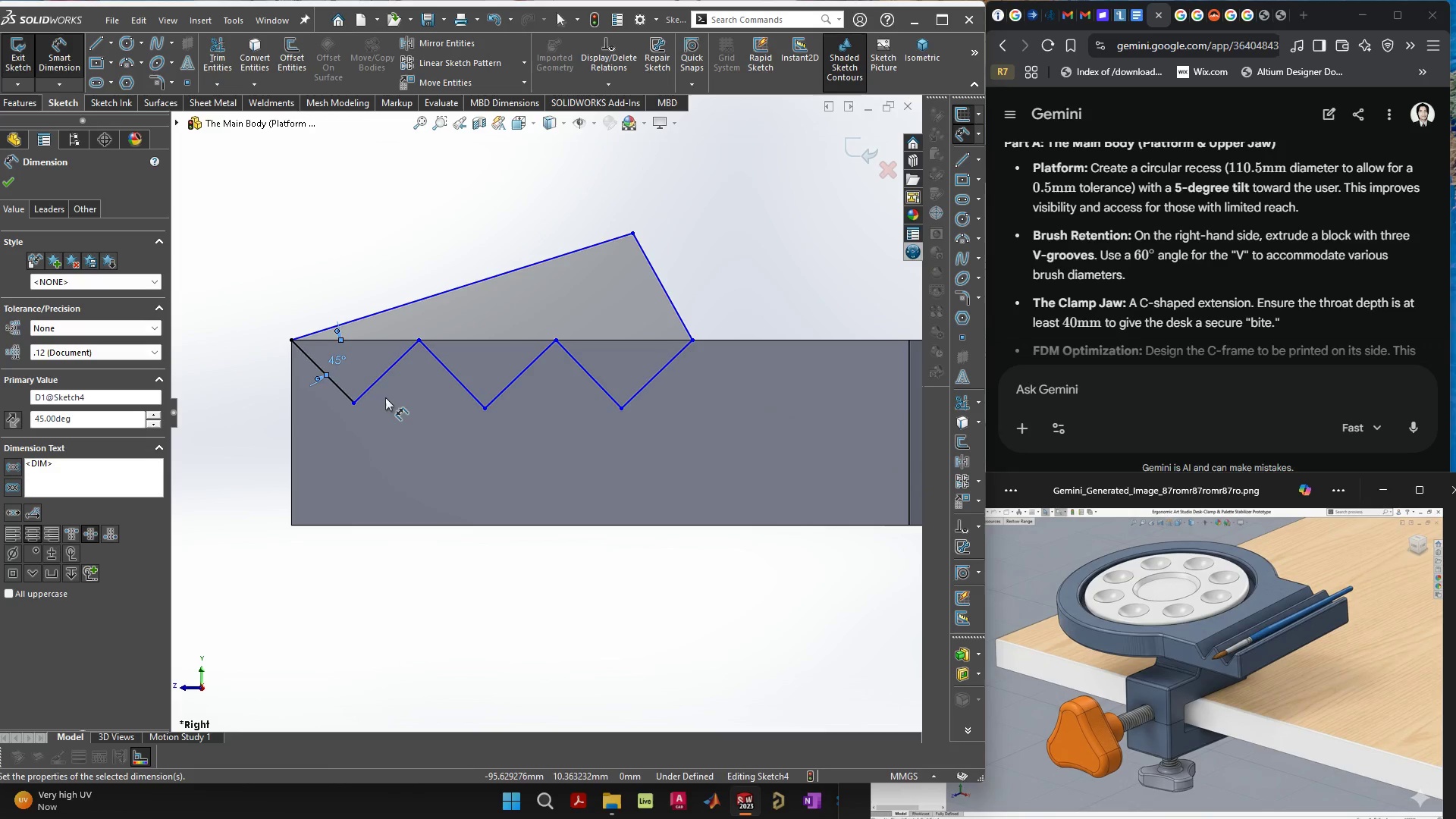 
key(Escape)
 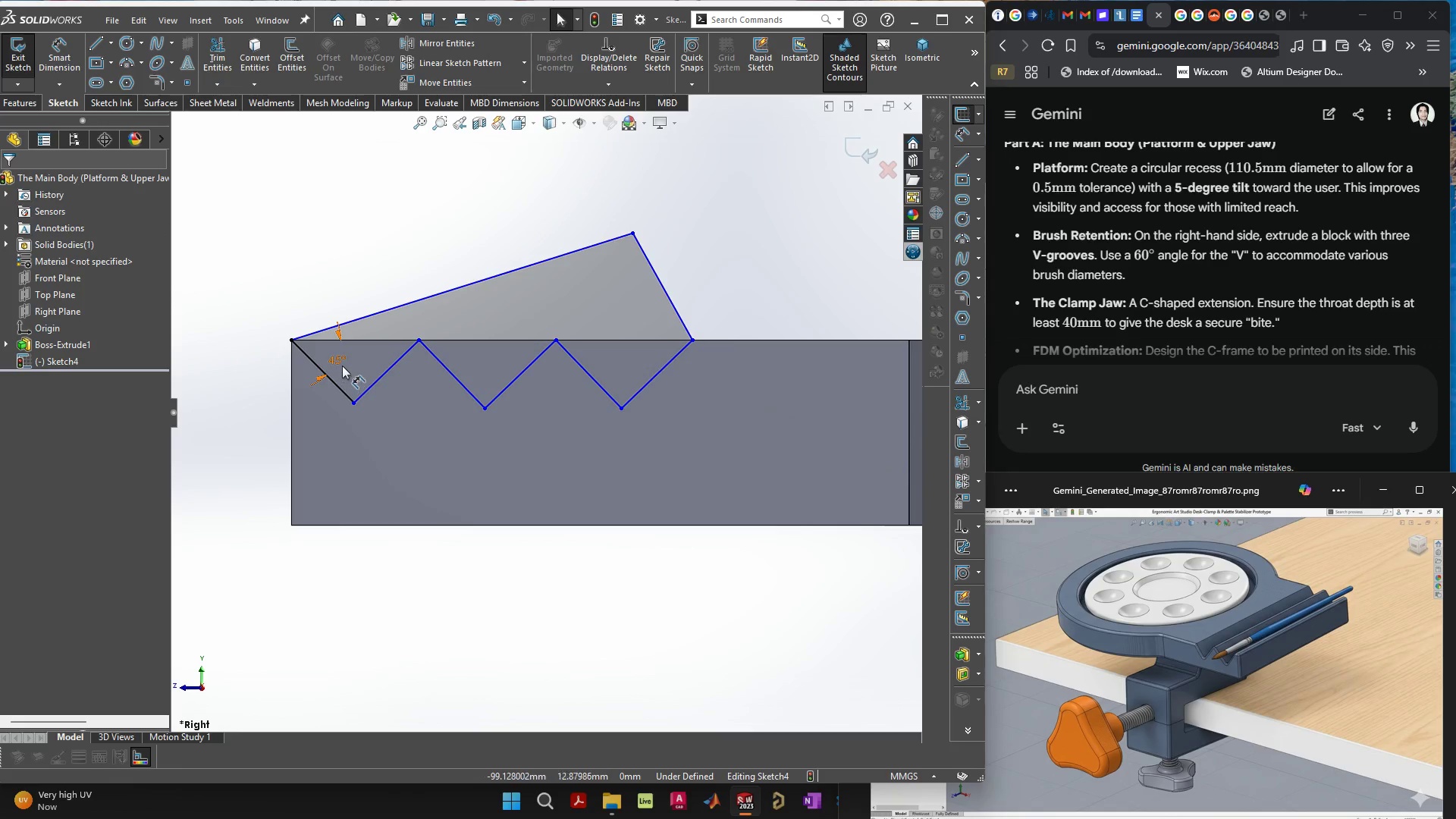 
left_click([342, 365])
 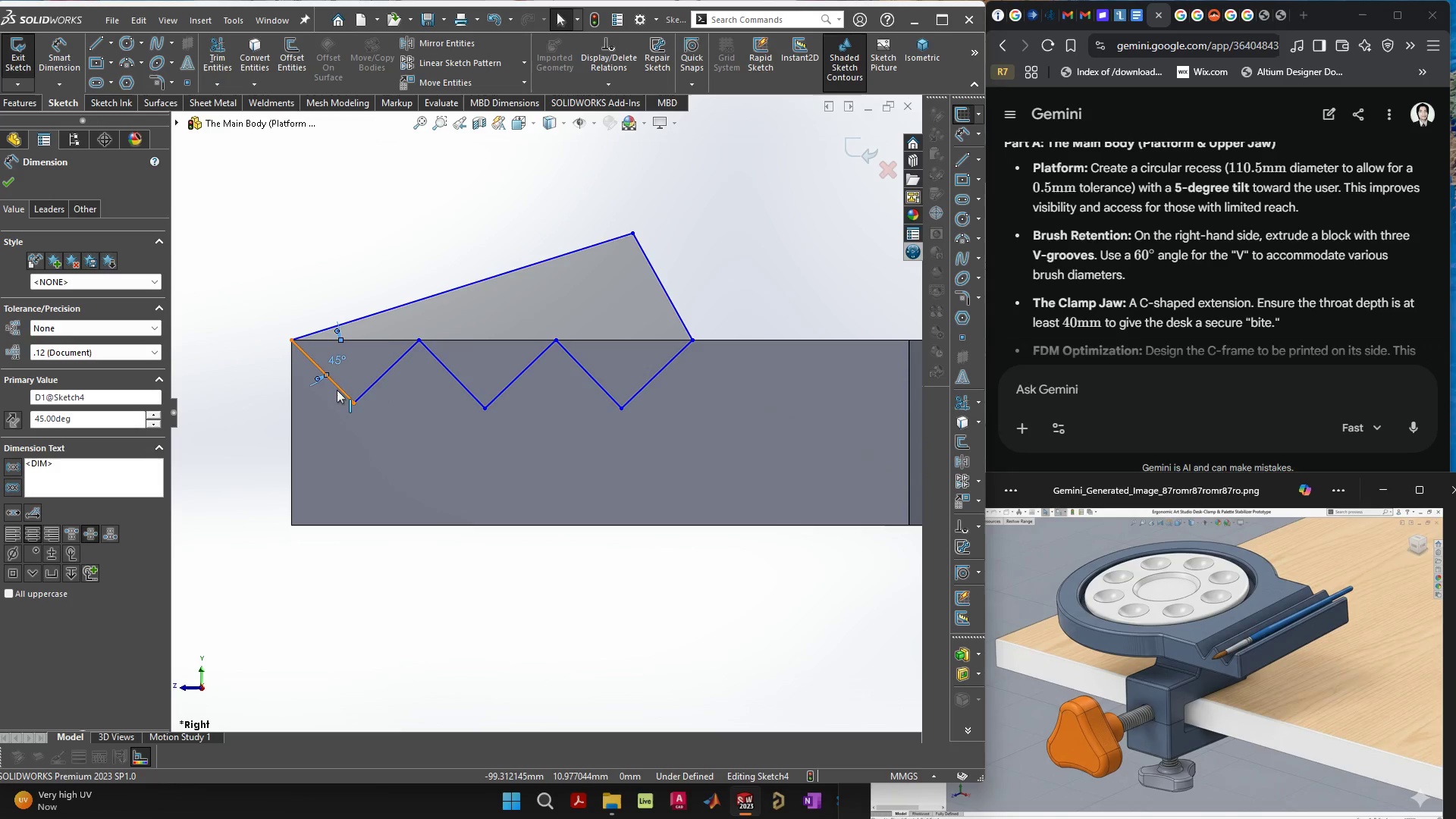 
left_click([337, 390])
 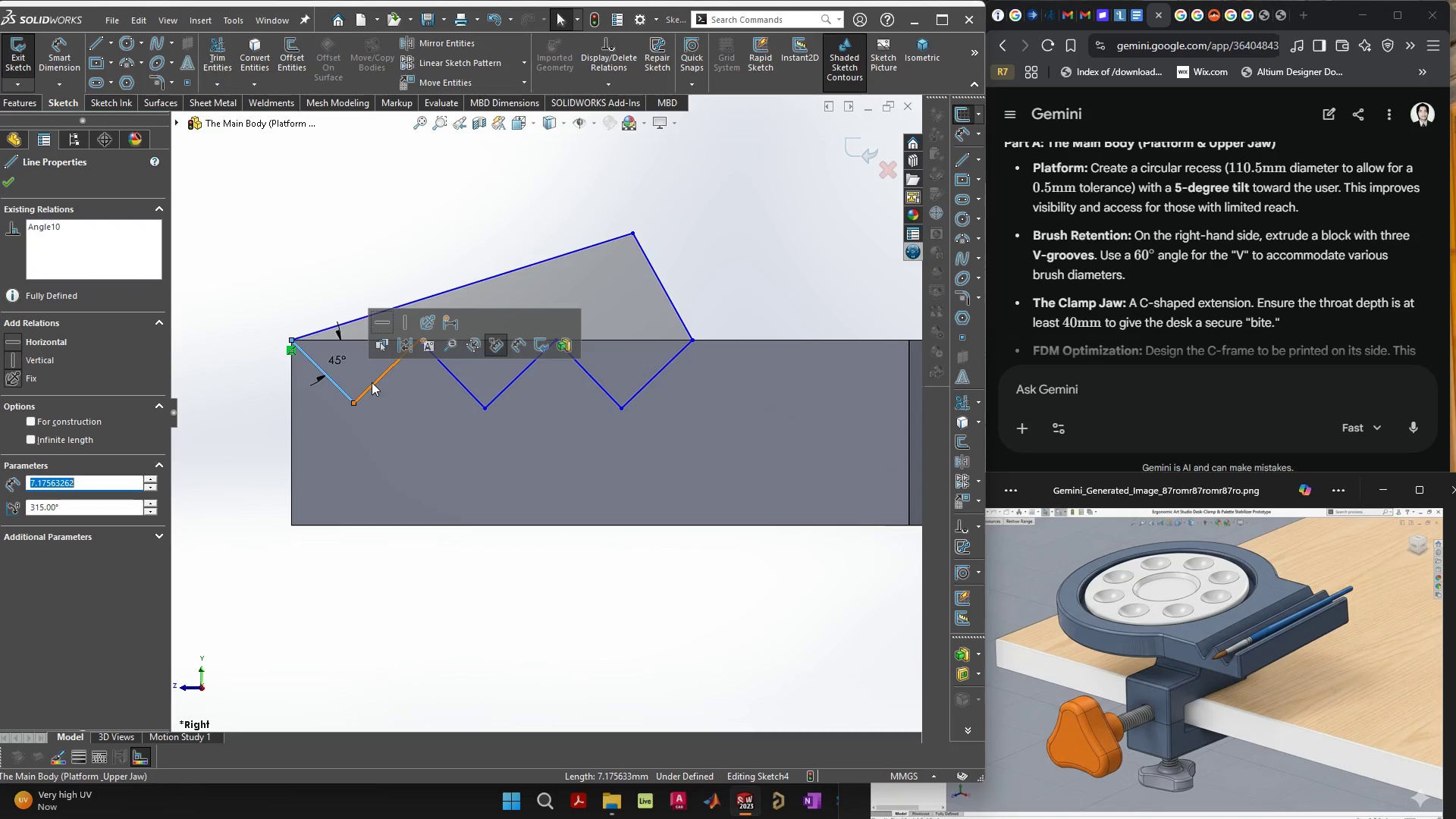 
hold_key(key=ShiftLeft, duration=0.39)
left_click([372, 382])
 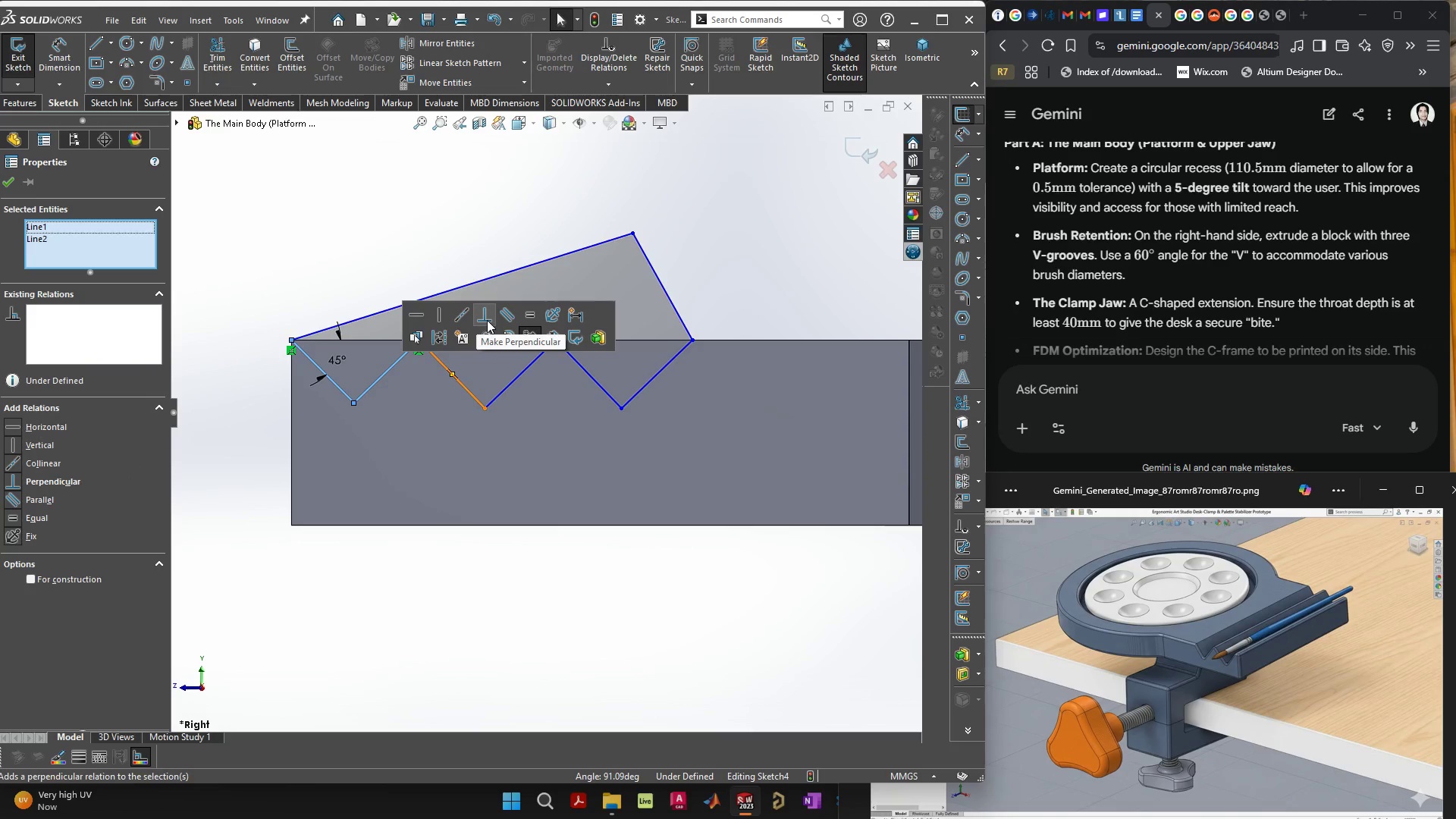 
left_click([531, 313])
 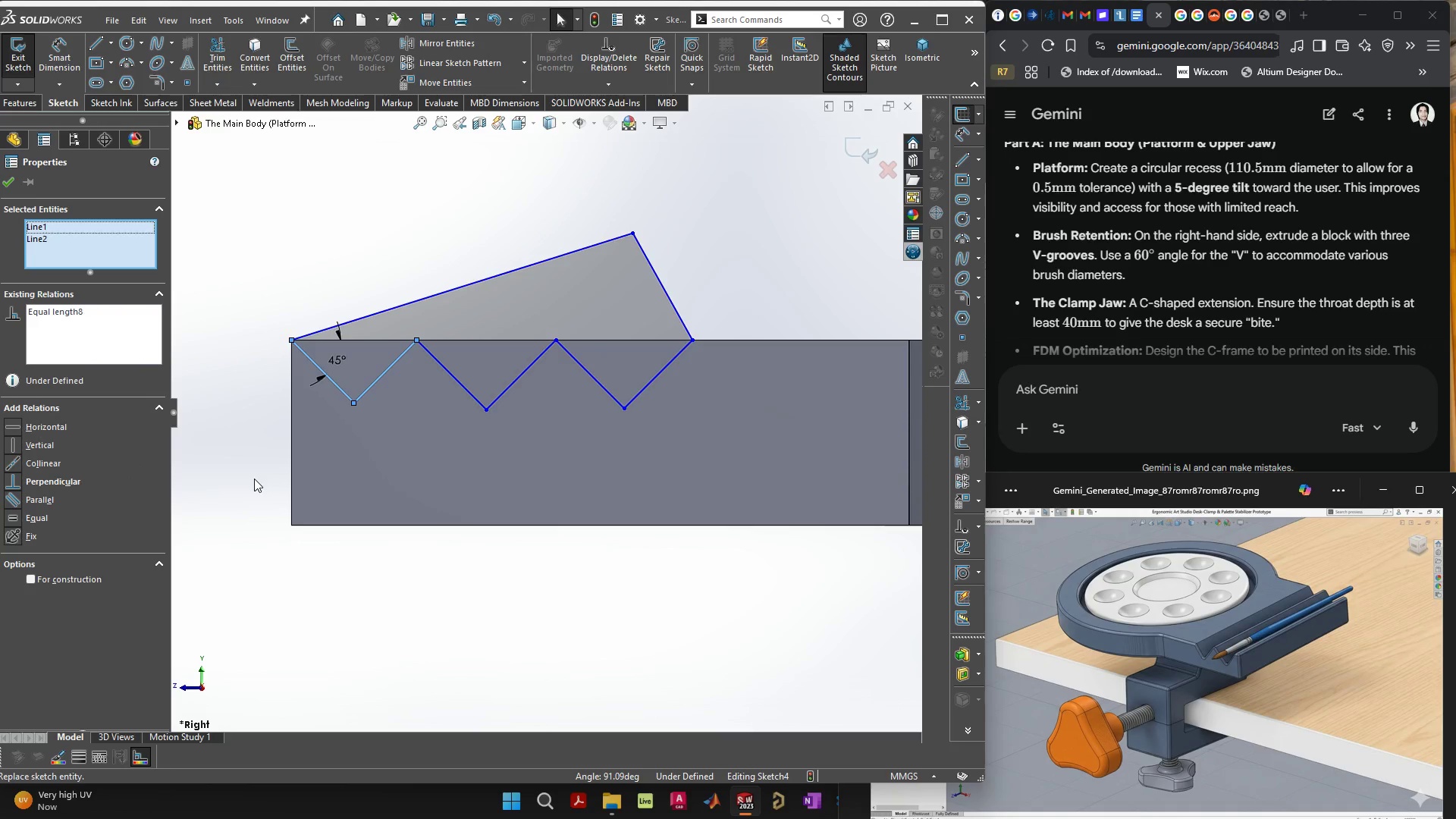 
left_click([226, 495])
 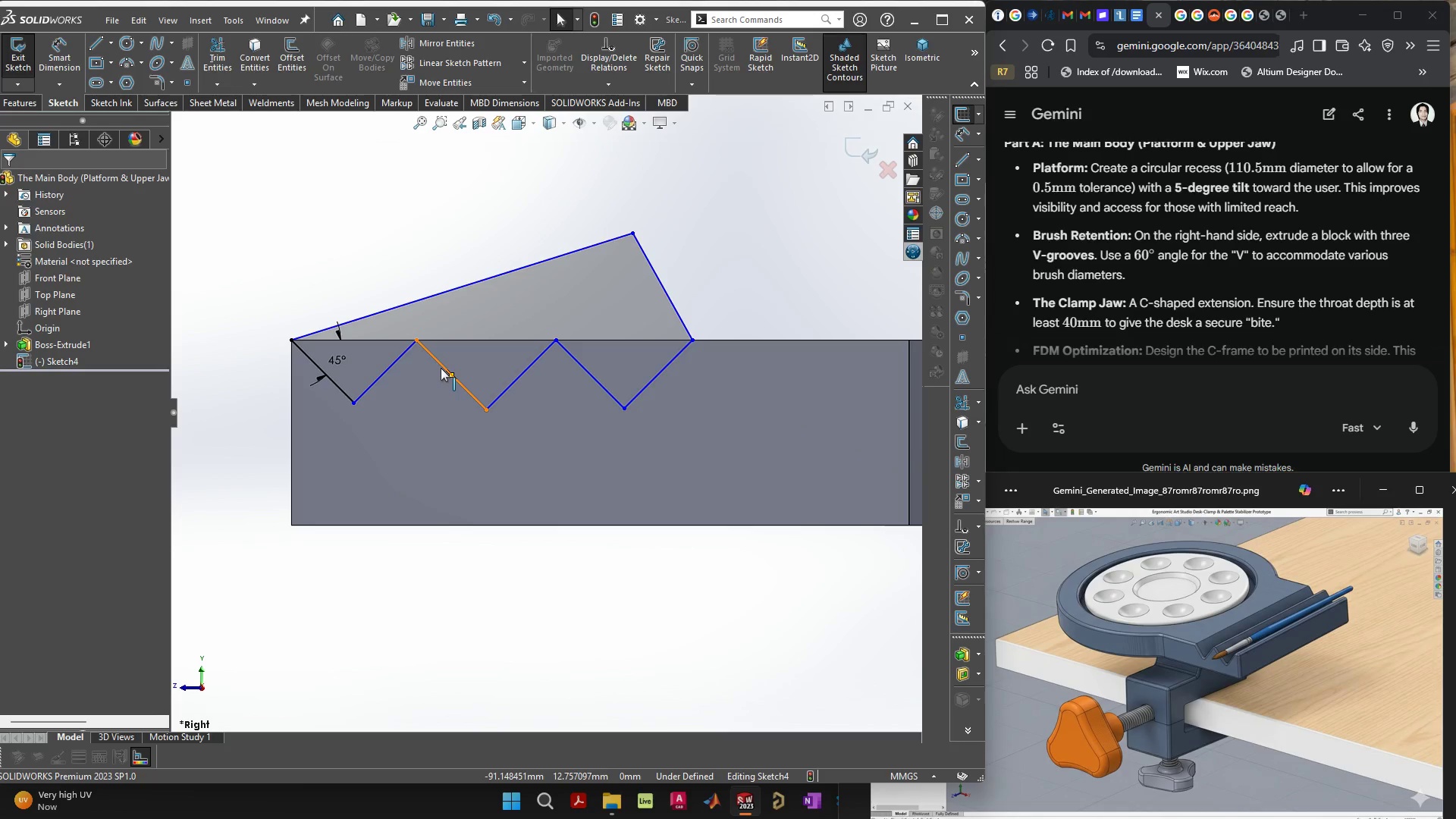 
left_click([441, 368])
 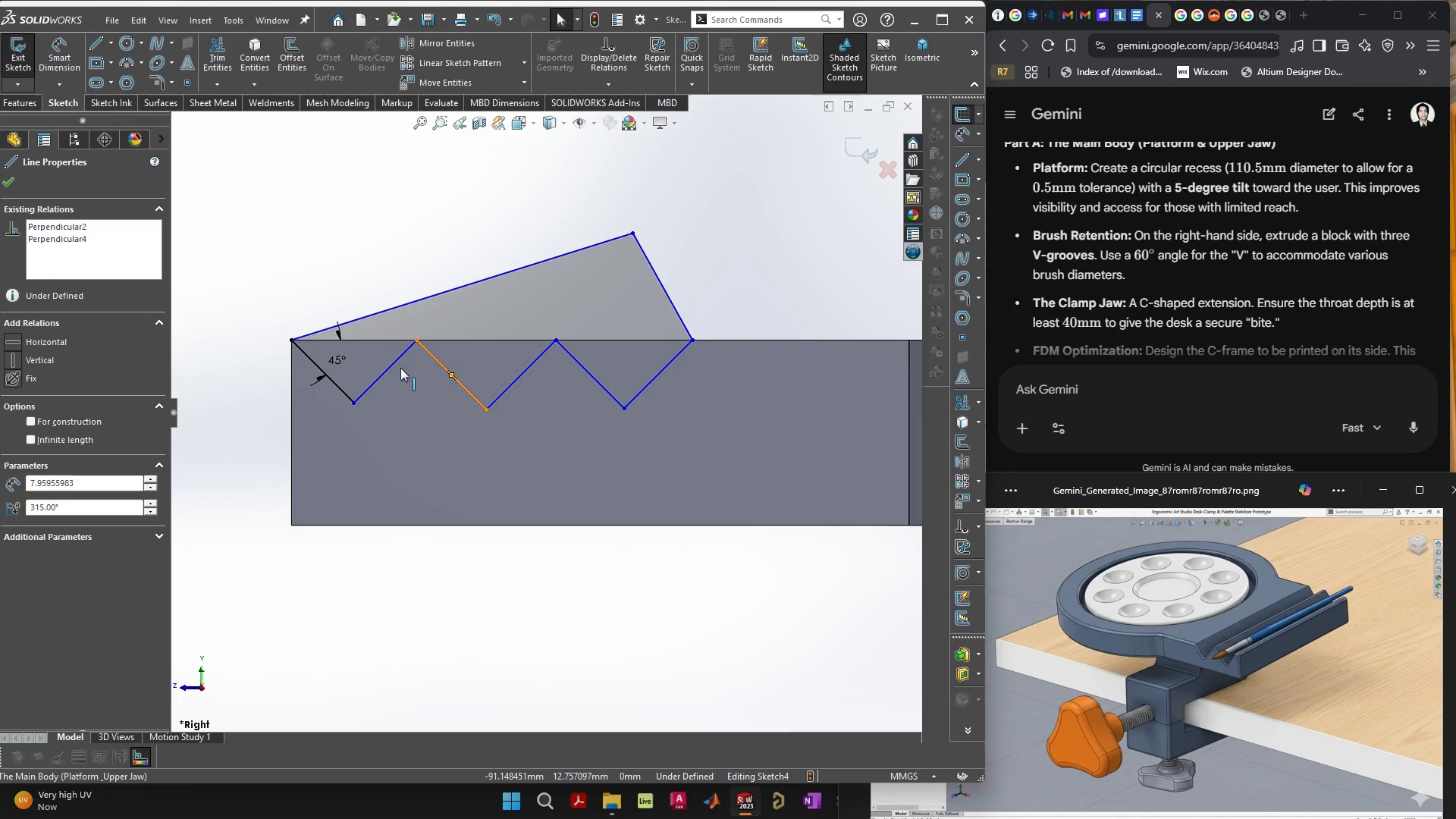 
hold_key(key=ShiftLeft, duration=0.64)
left_click([389, 369])
 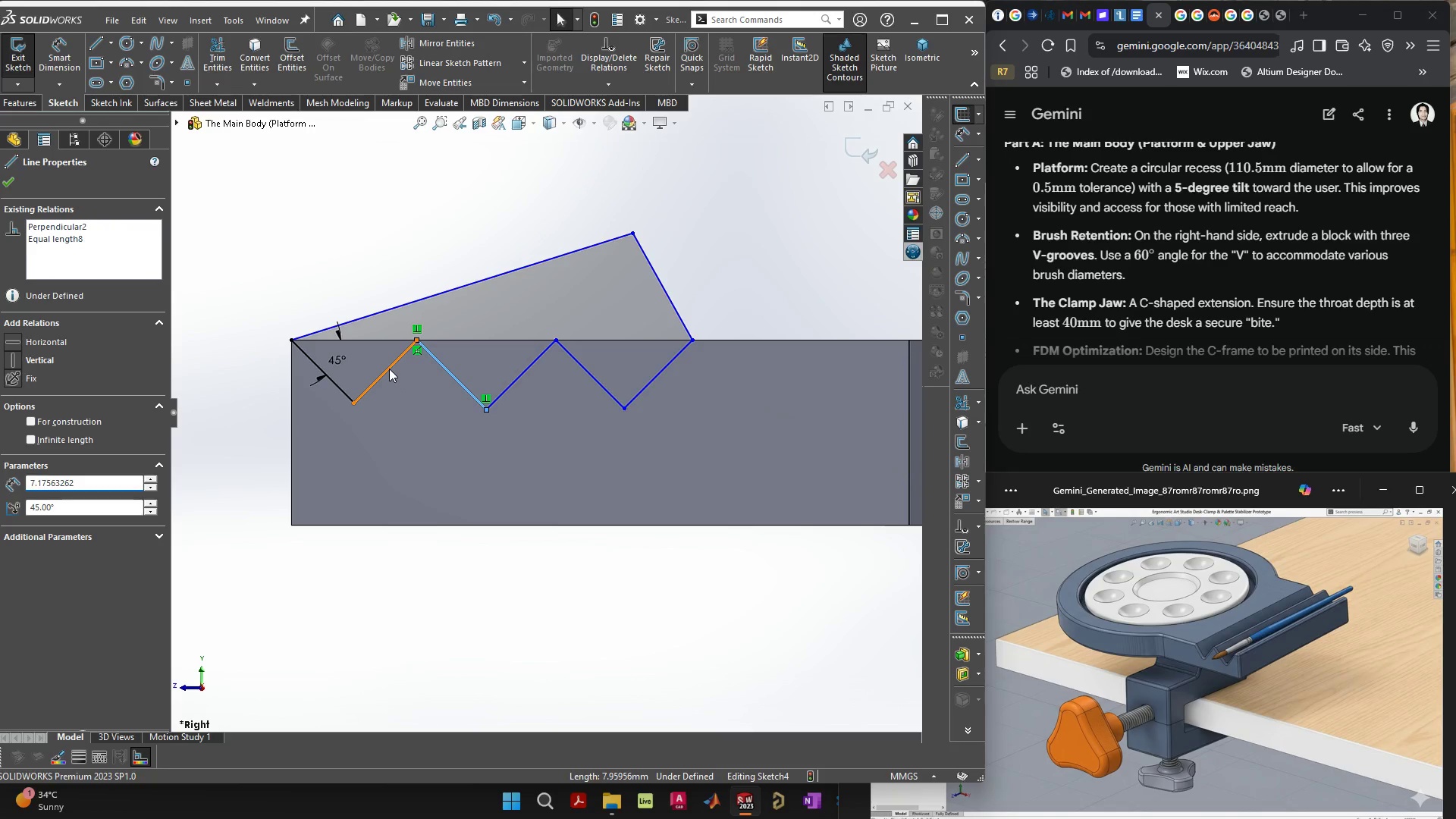 
hold_key(key=ShiftLeft, duration=2.91)
left_click([538, 295])
 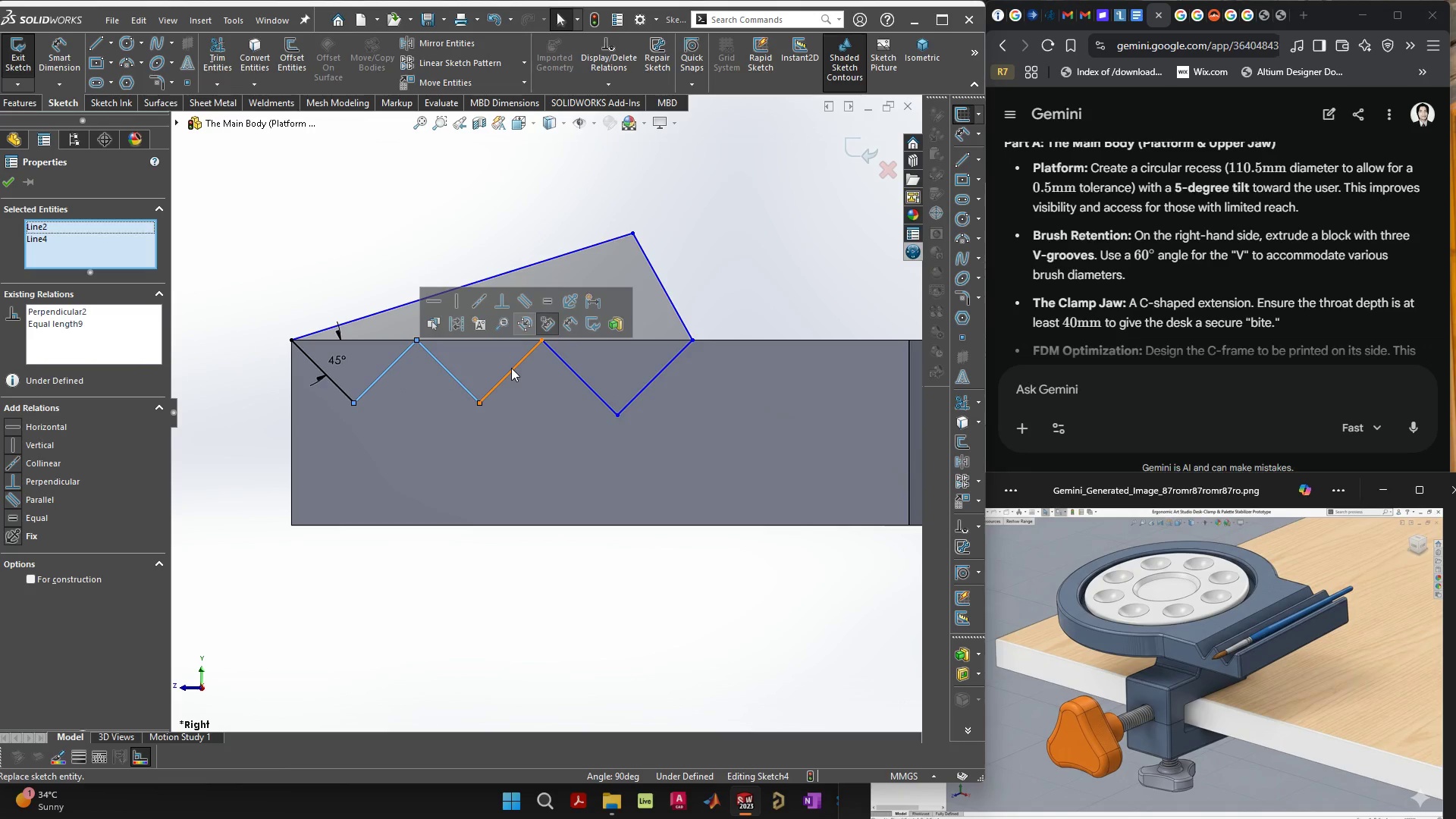 
left_click([511, 368])
 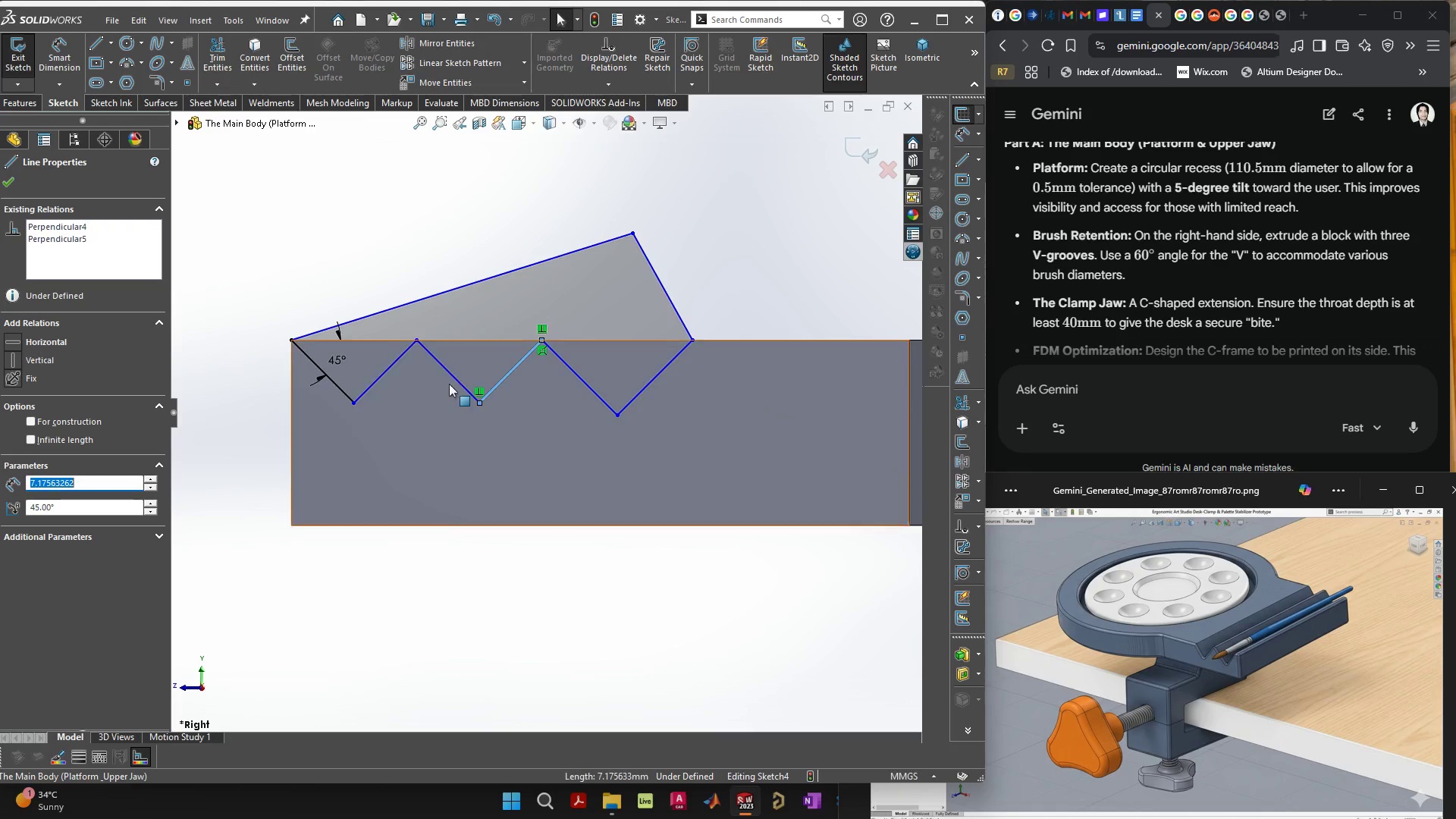 
hold_key(key=ShiftLeft, duration=0.66)
left_click([453, 376])
 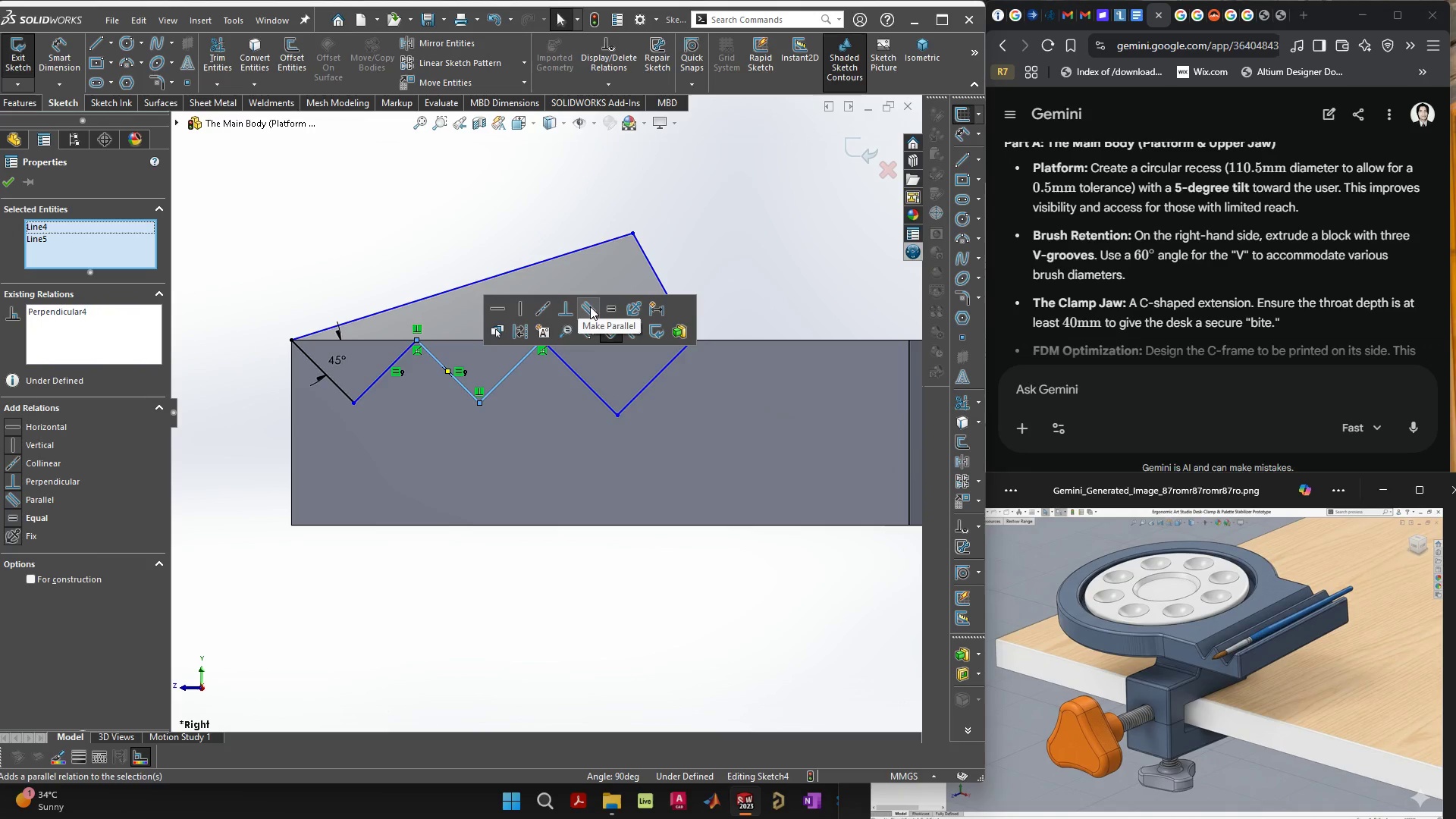 
left_click([611, 306])
 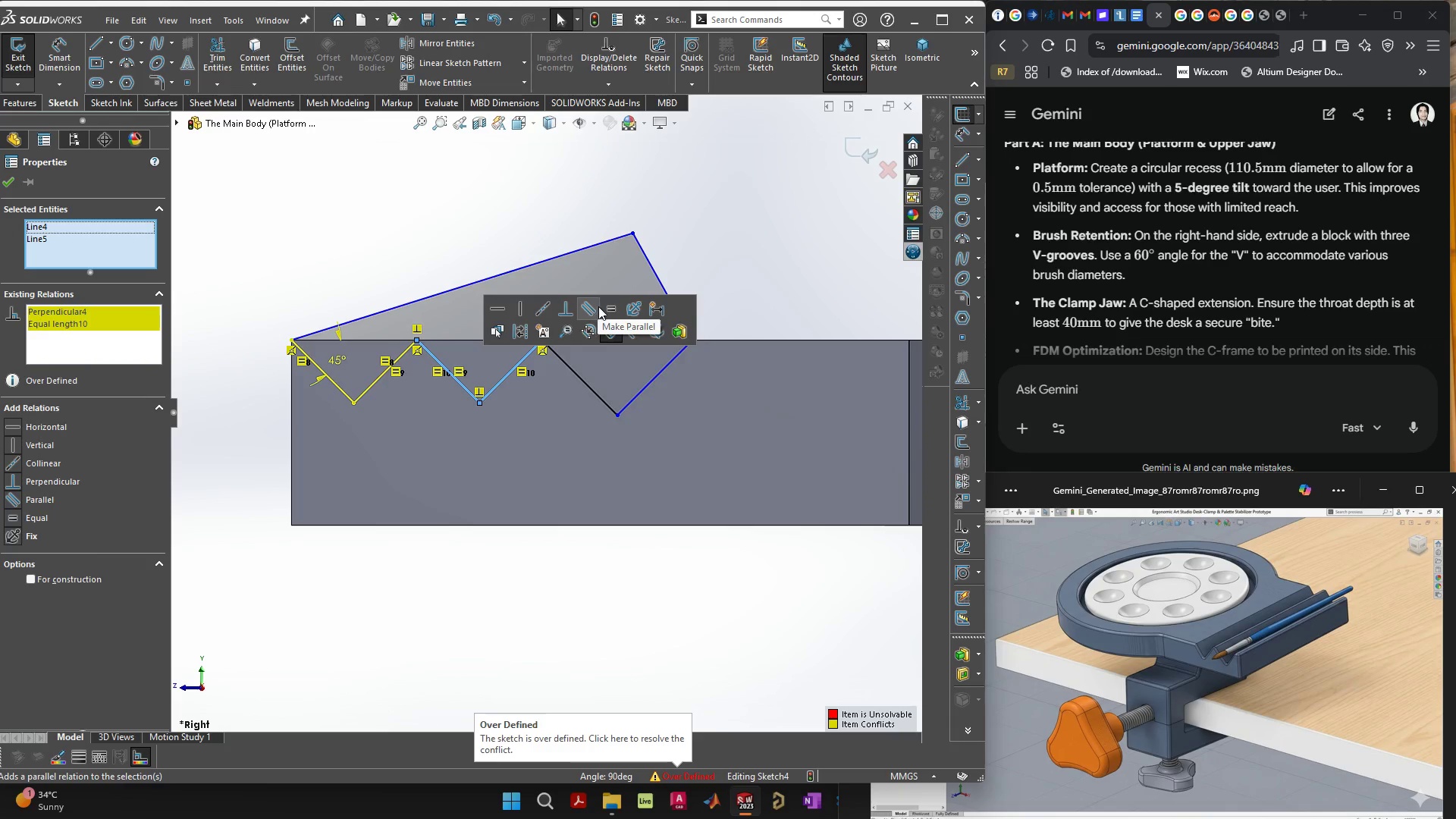 
key(Control+Z)
 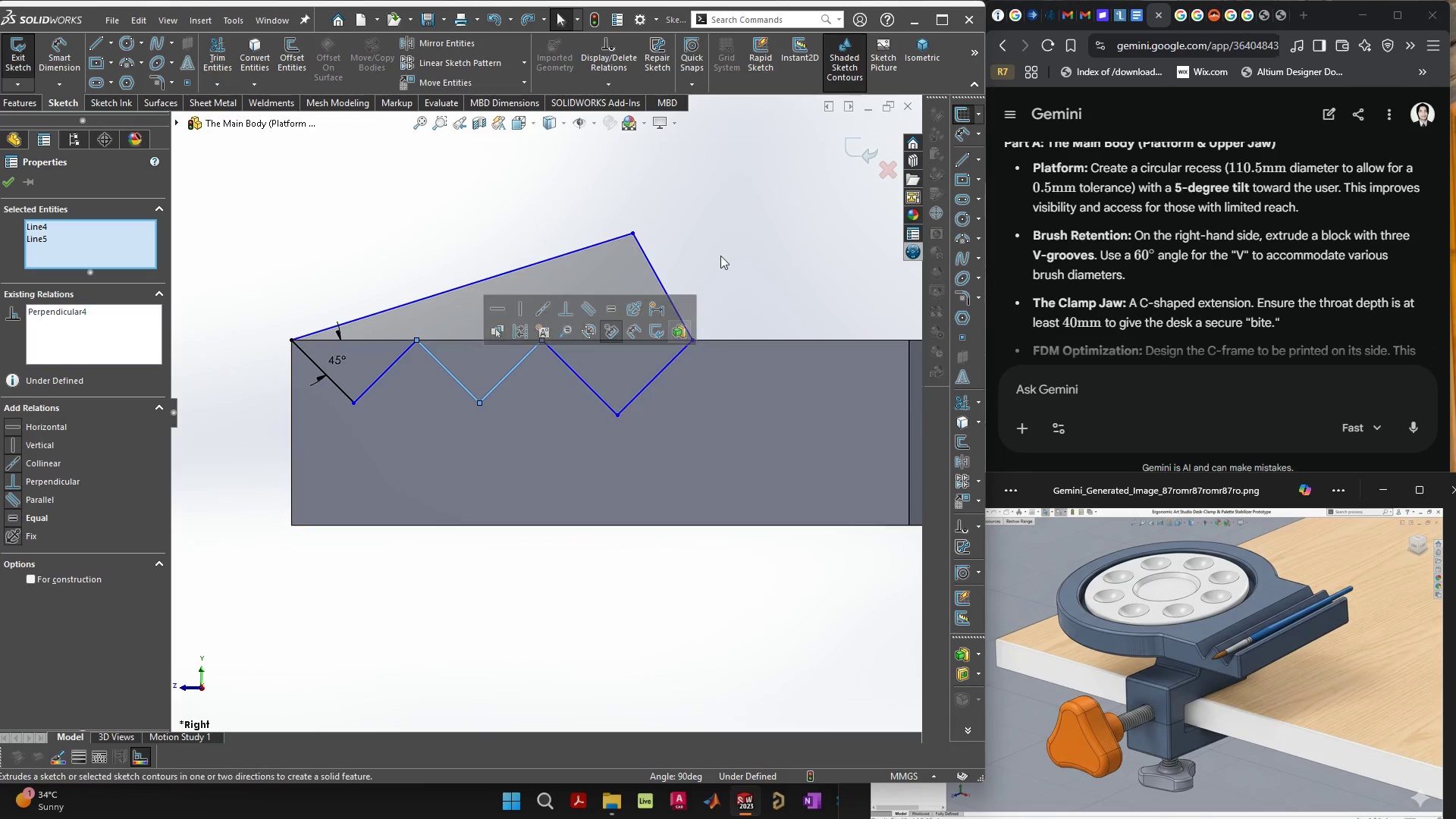 
left_click([736, 239])
 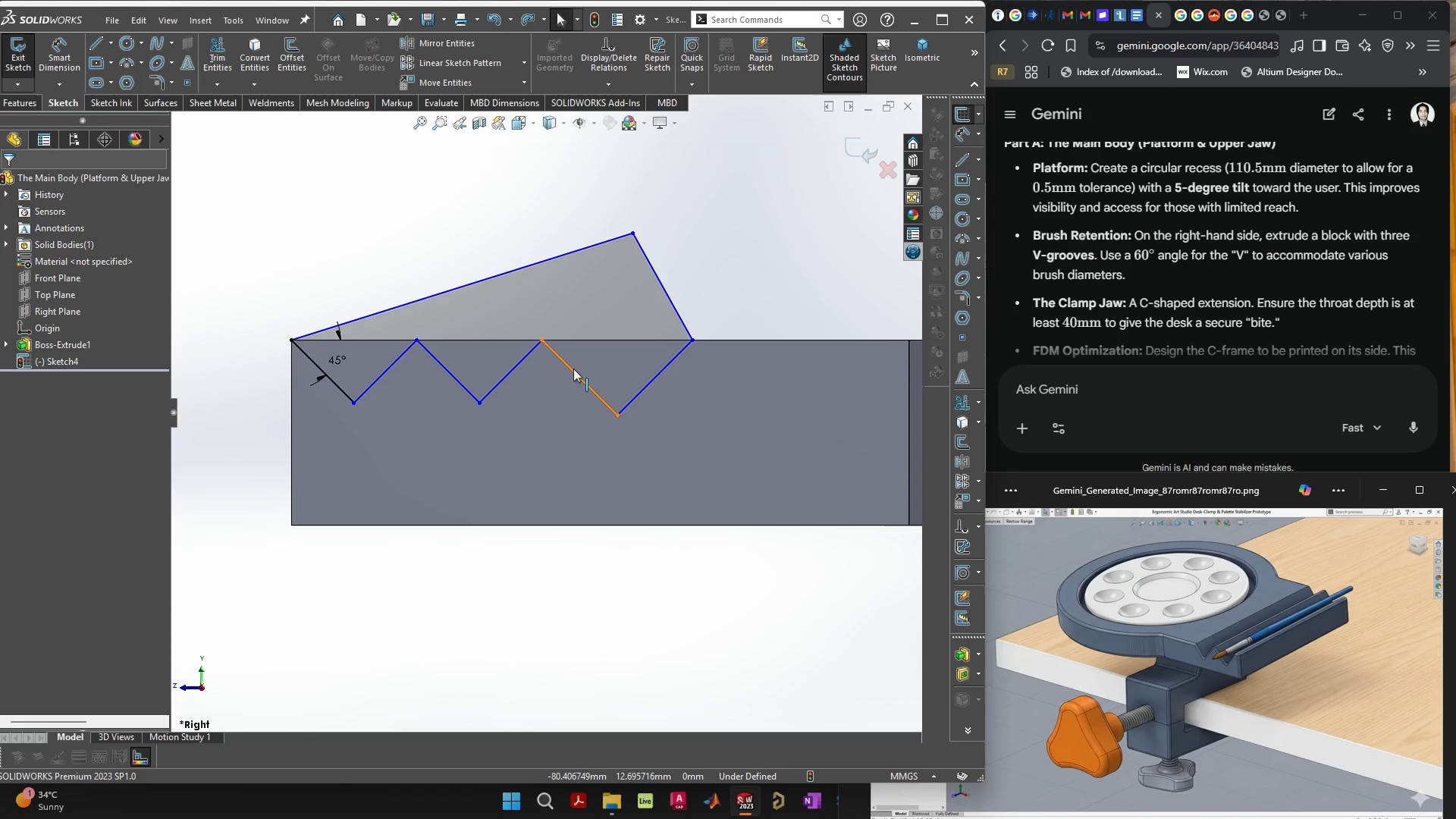 
left_click([573, 372])
 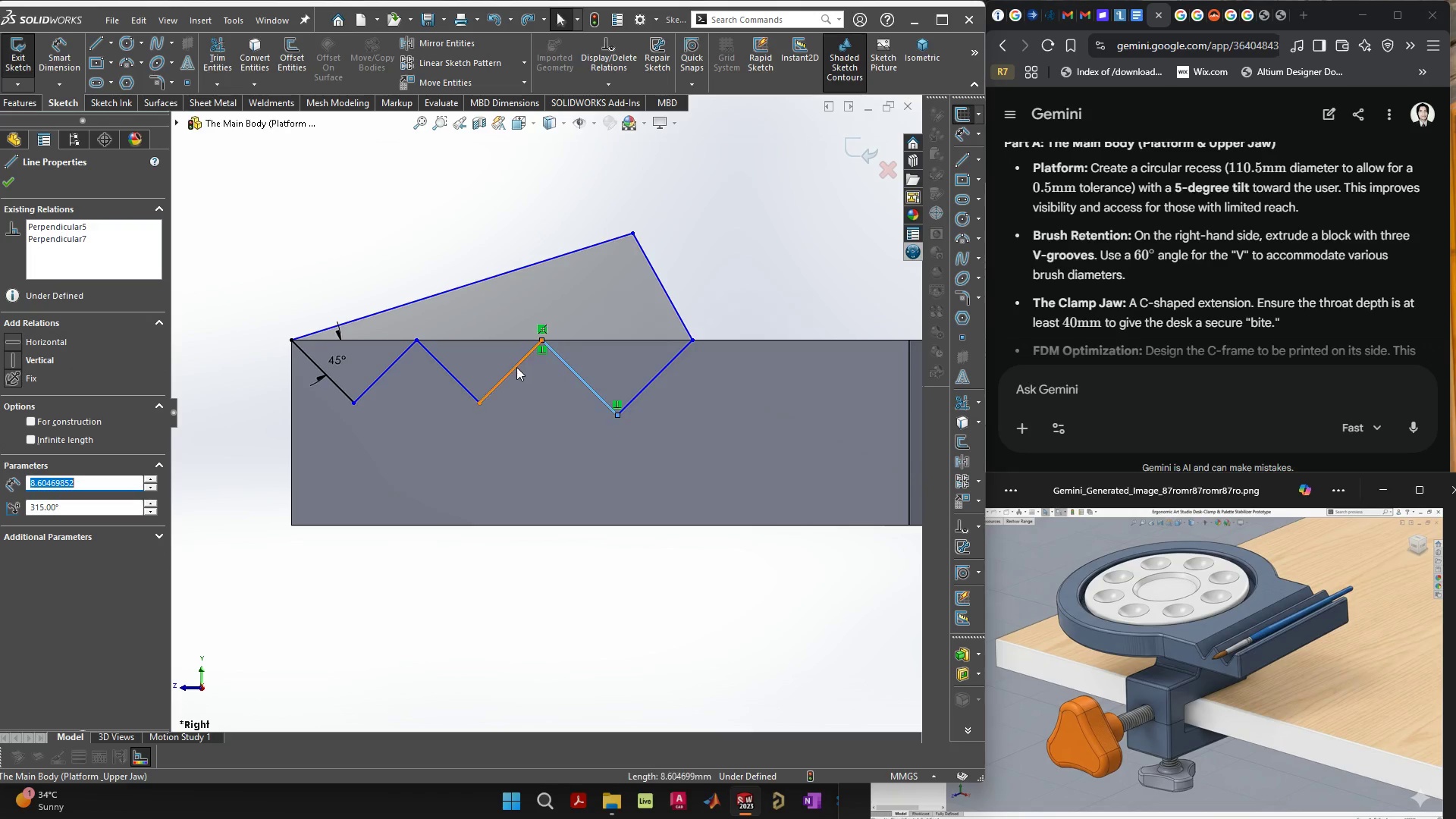 
hold_key(key=ShiftLeft, duration=0.34)
left_click([516, 366])
 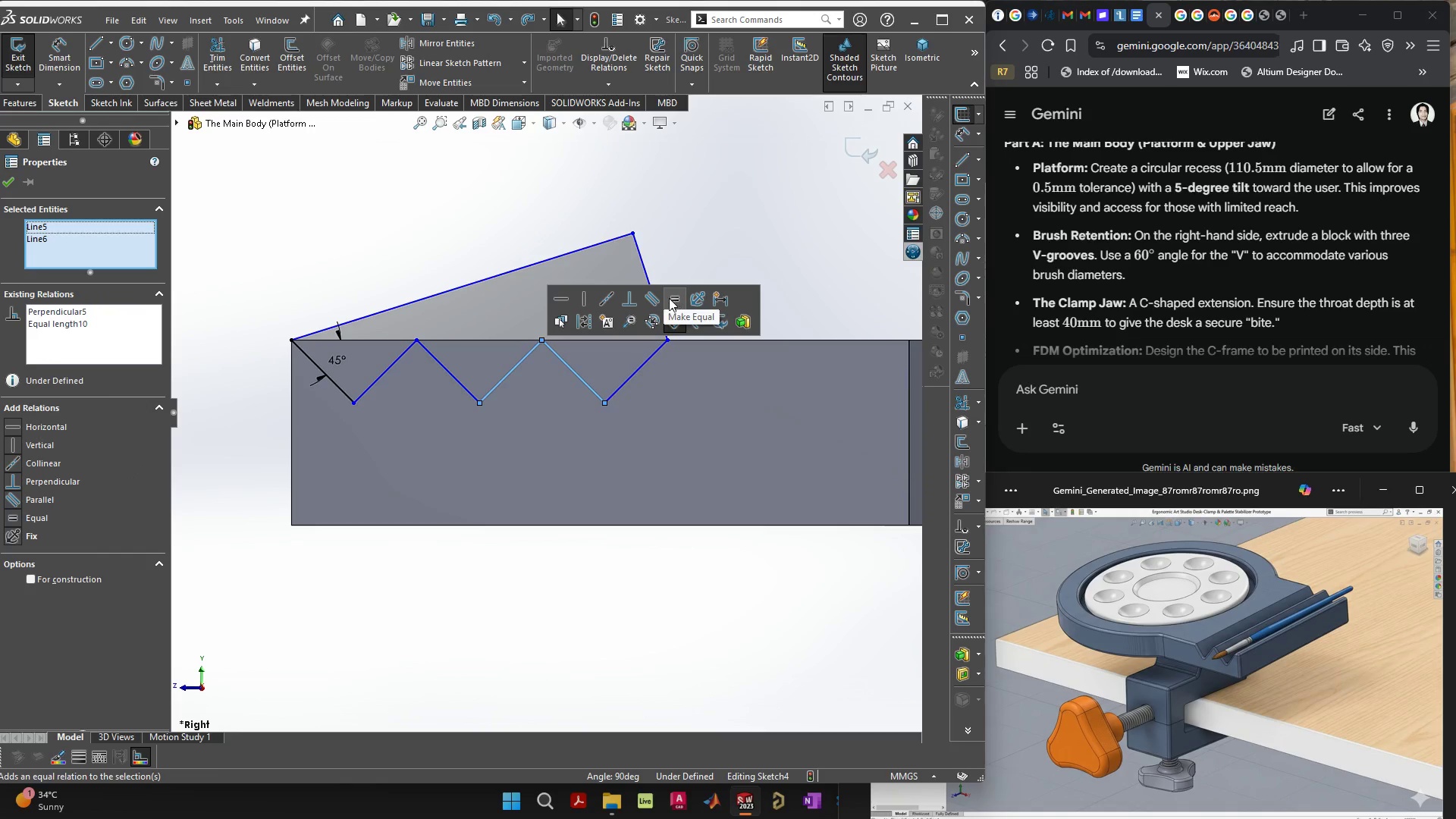 
left_click([755, 212])
 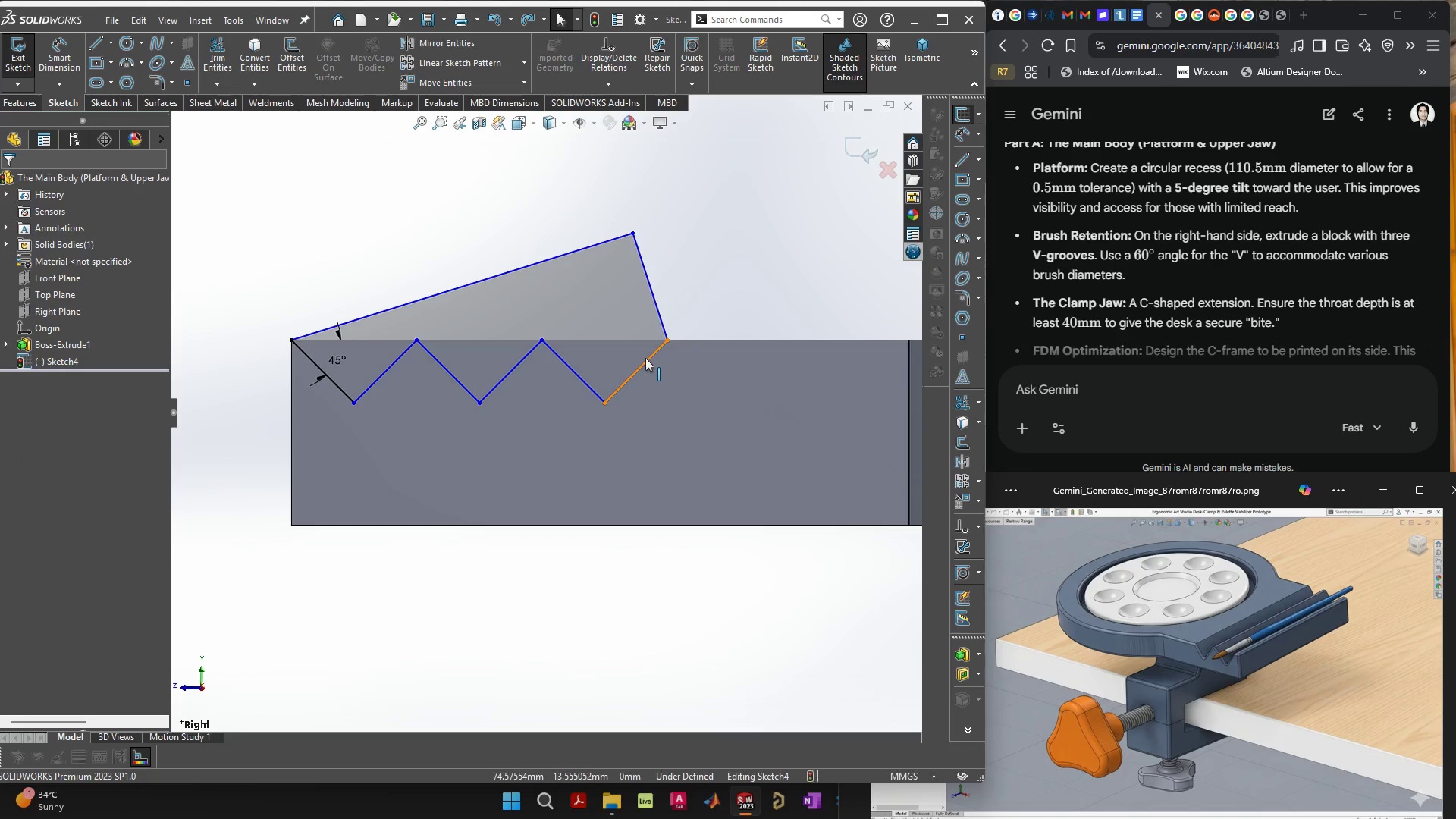 
left_click([645, 358])
 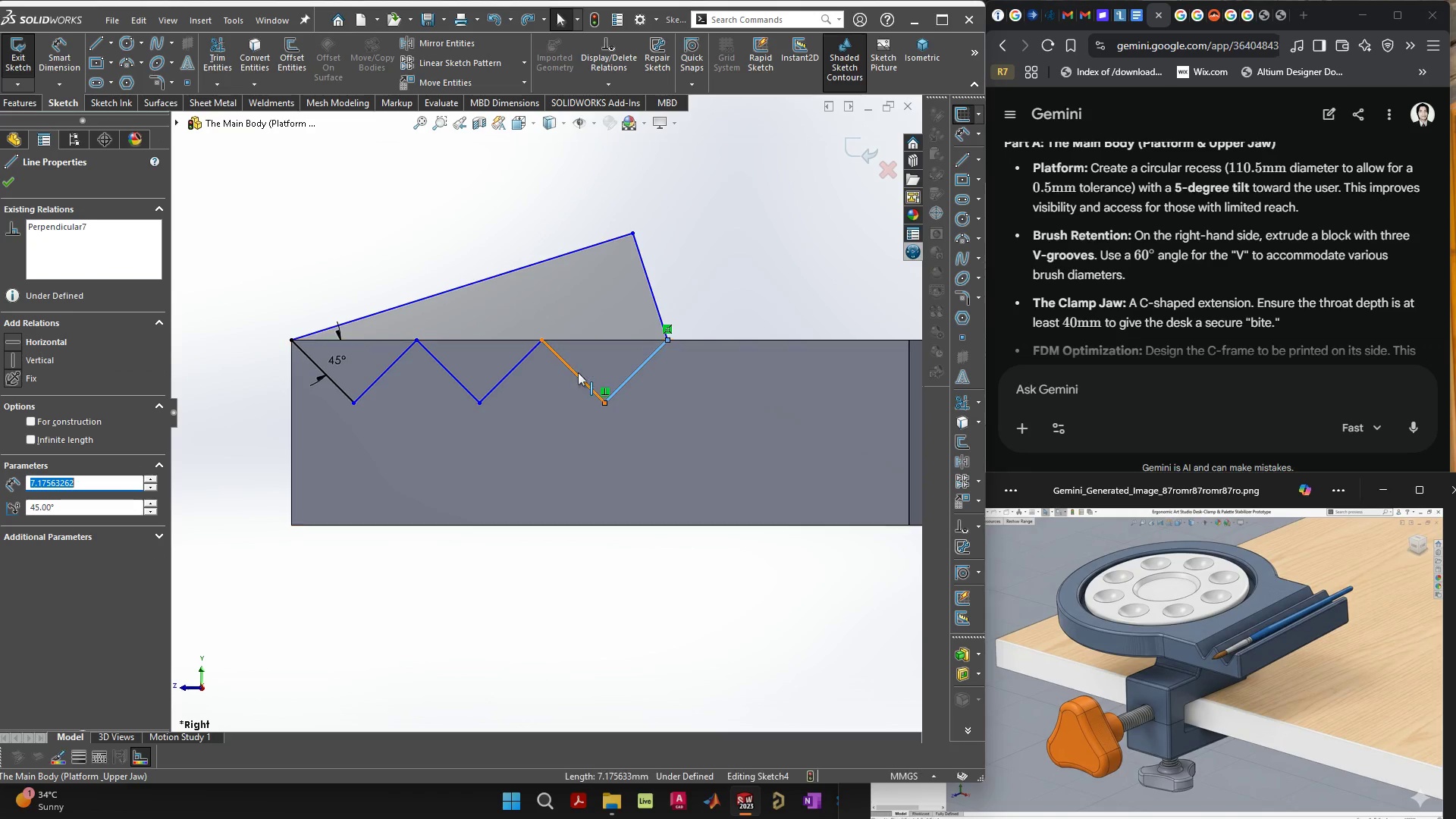 
hold_key(key=ShiftLeft, duration=0.39)
left_click([576, 373])
 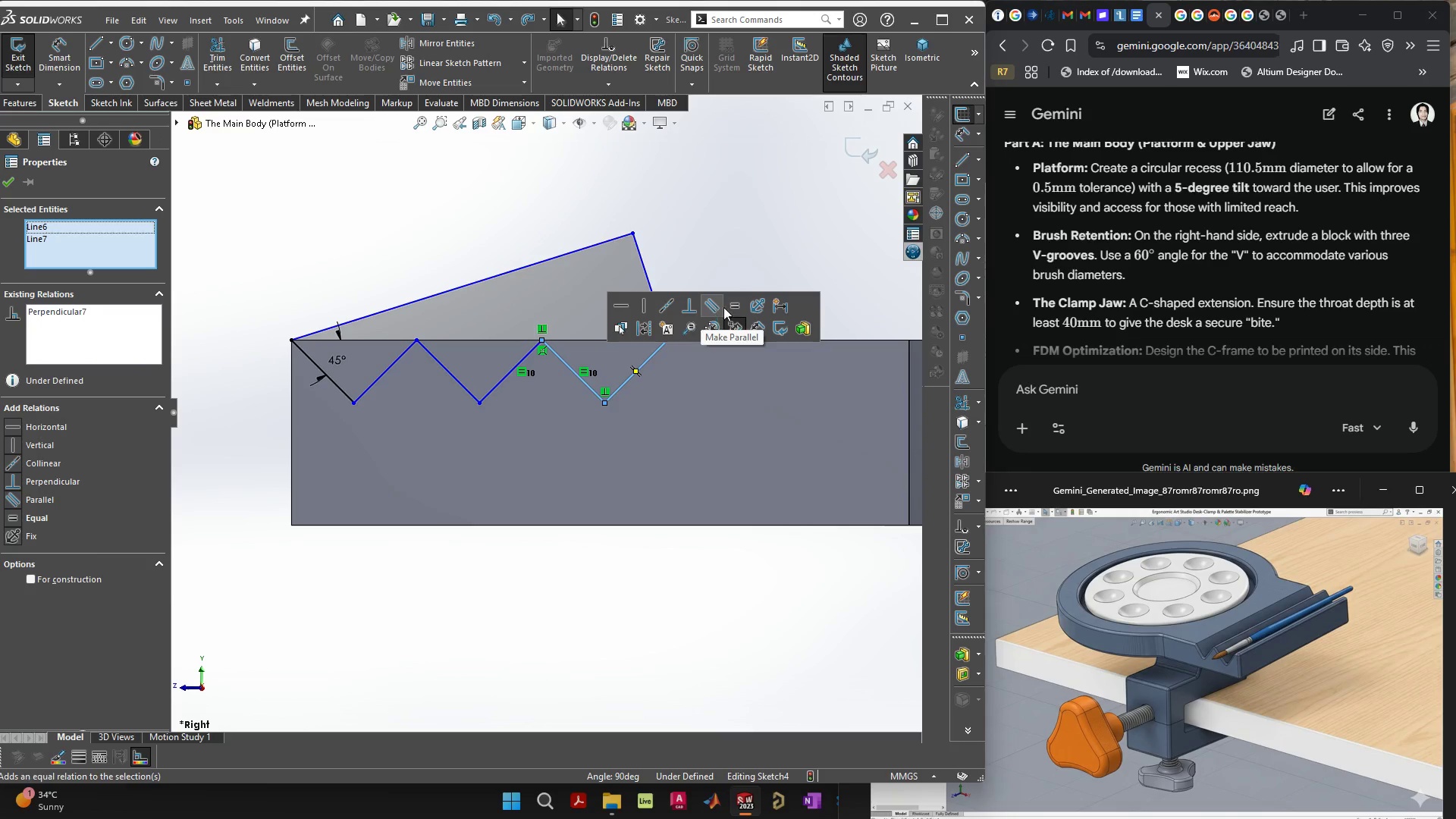 
left_click([737, 303])
 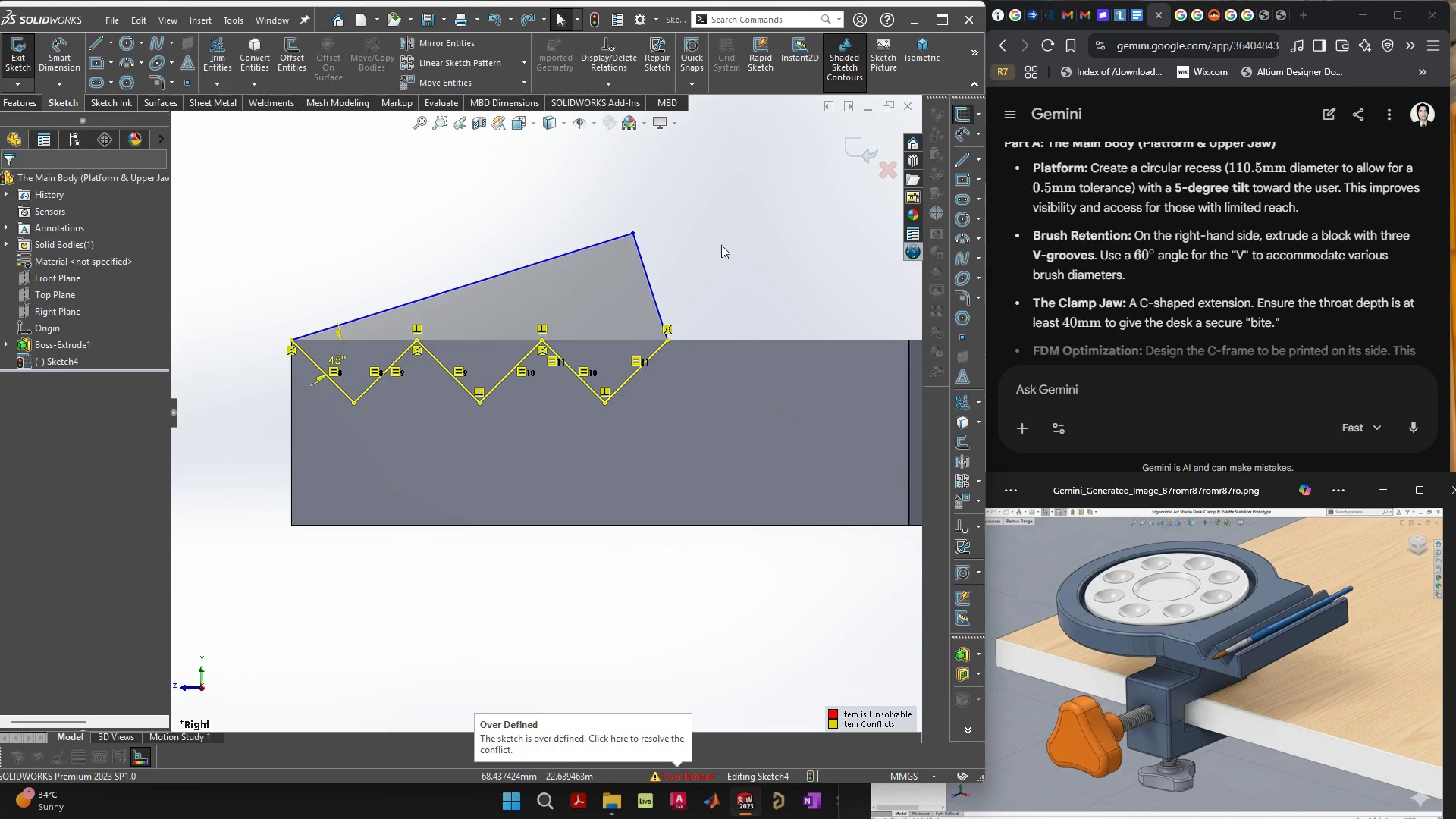 
key(Control+ControlLeft)
 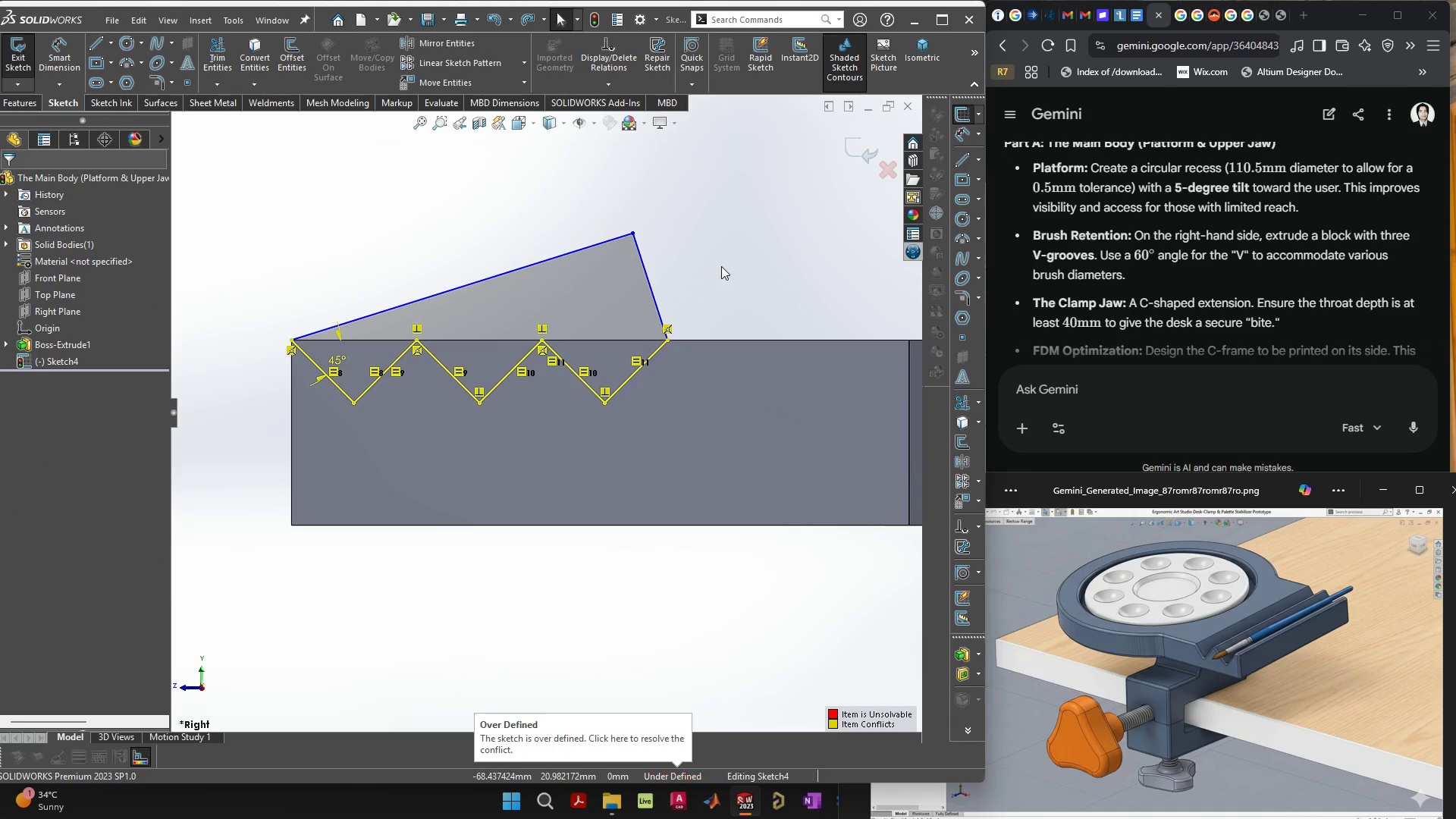 
key(Control+Z)
 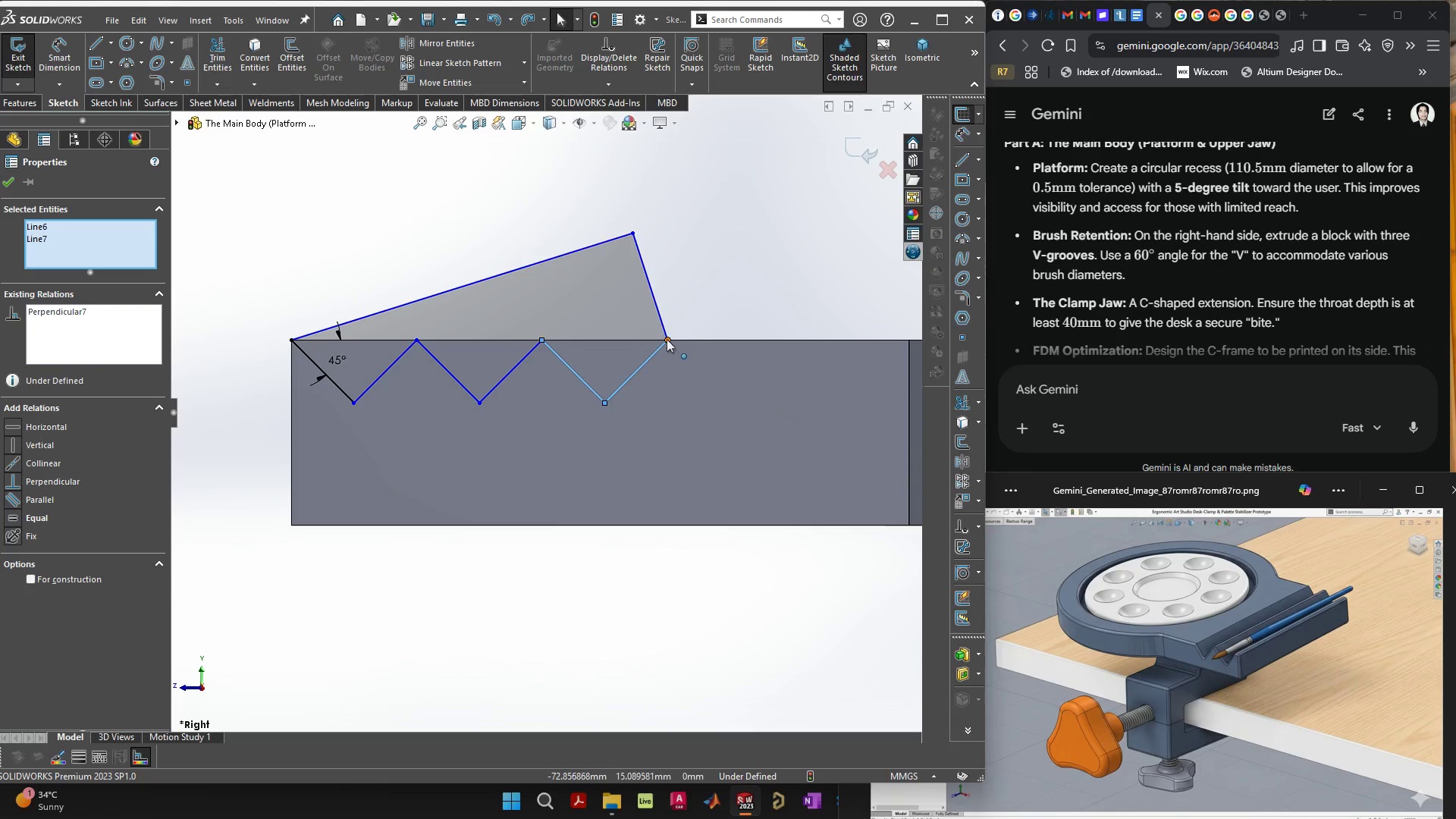 
left_click([745, 202])
 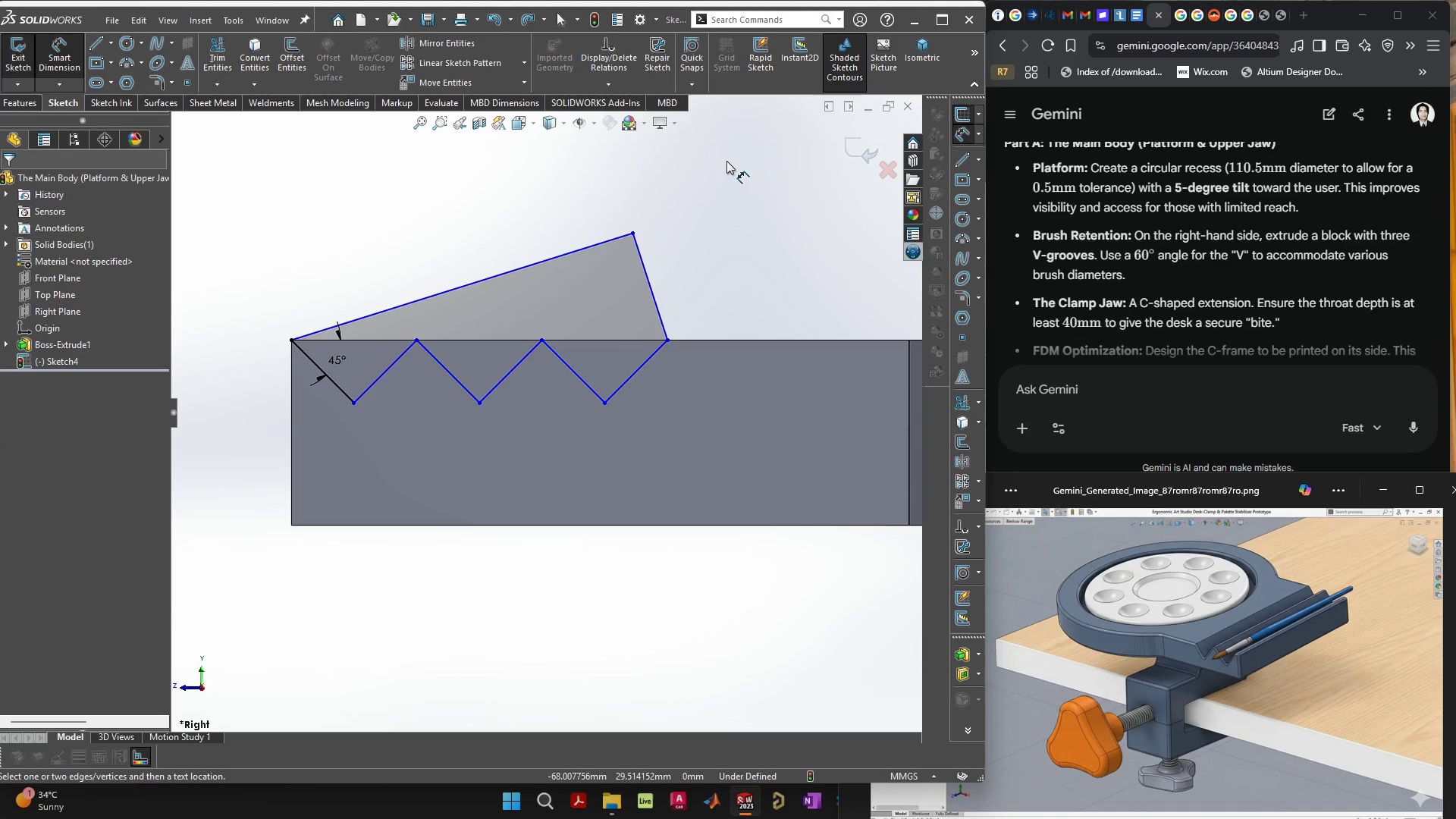 
left_click([641, 361])
 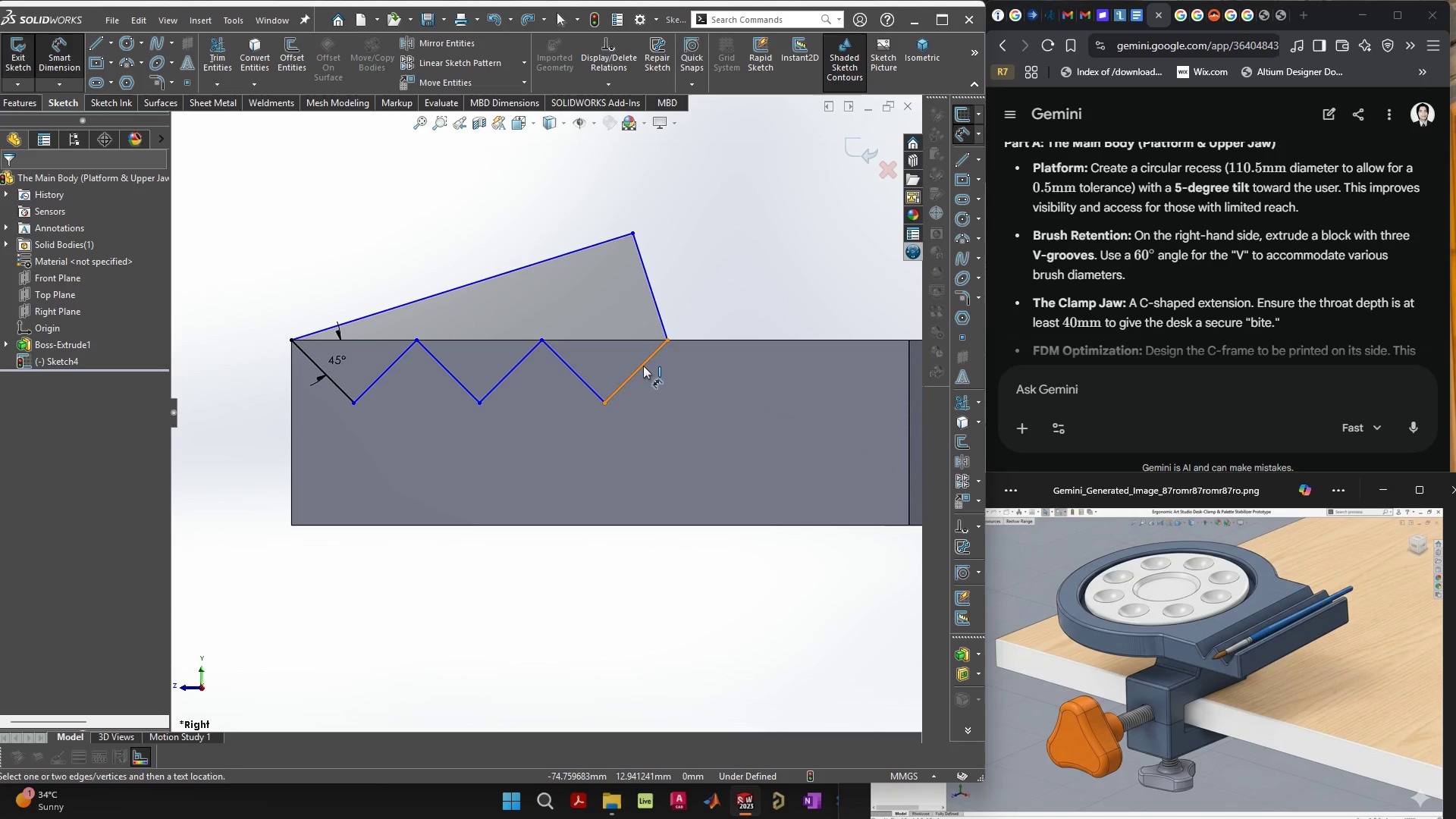 
left_click([643, 366])
 